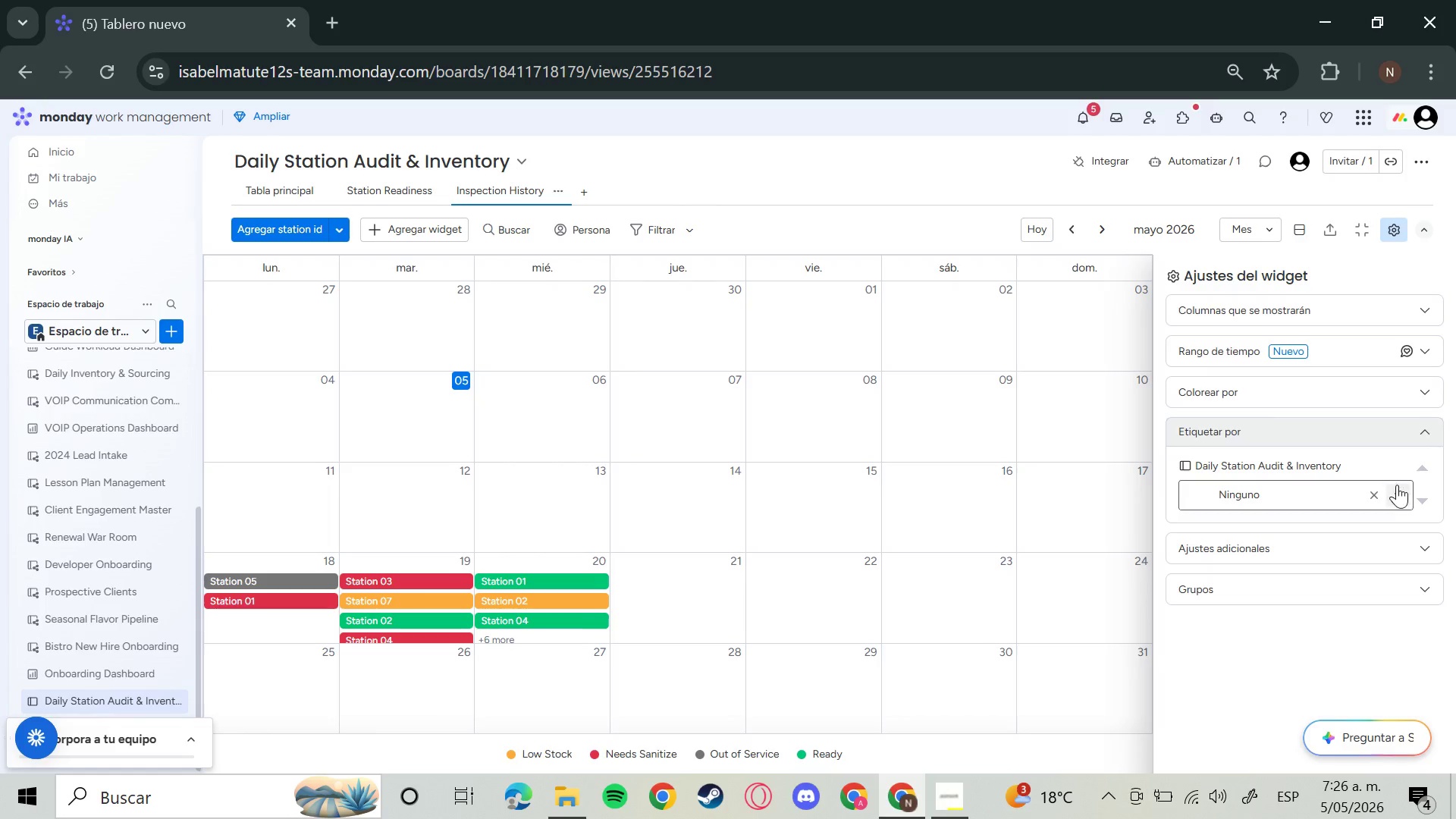 
left_click([1398, 494])
 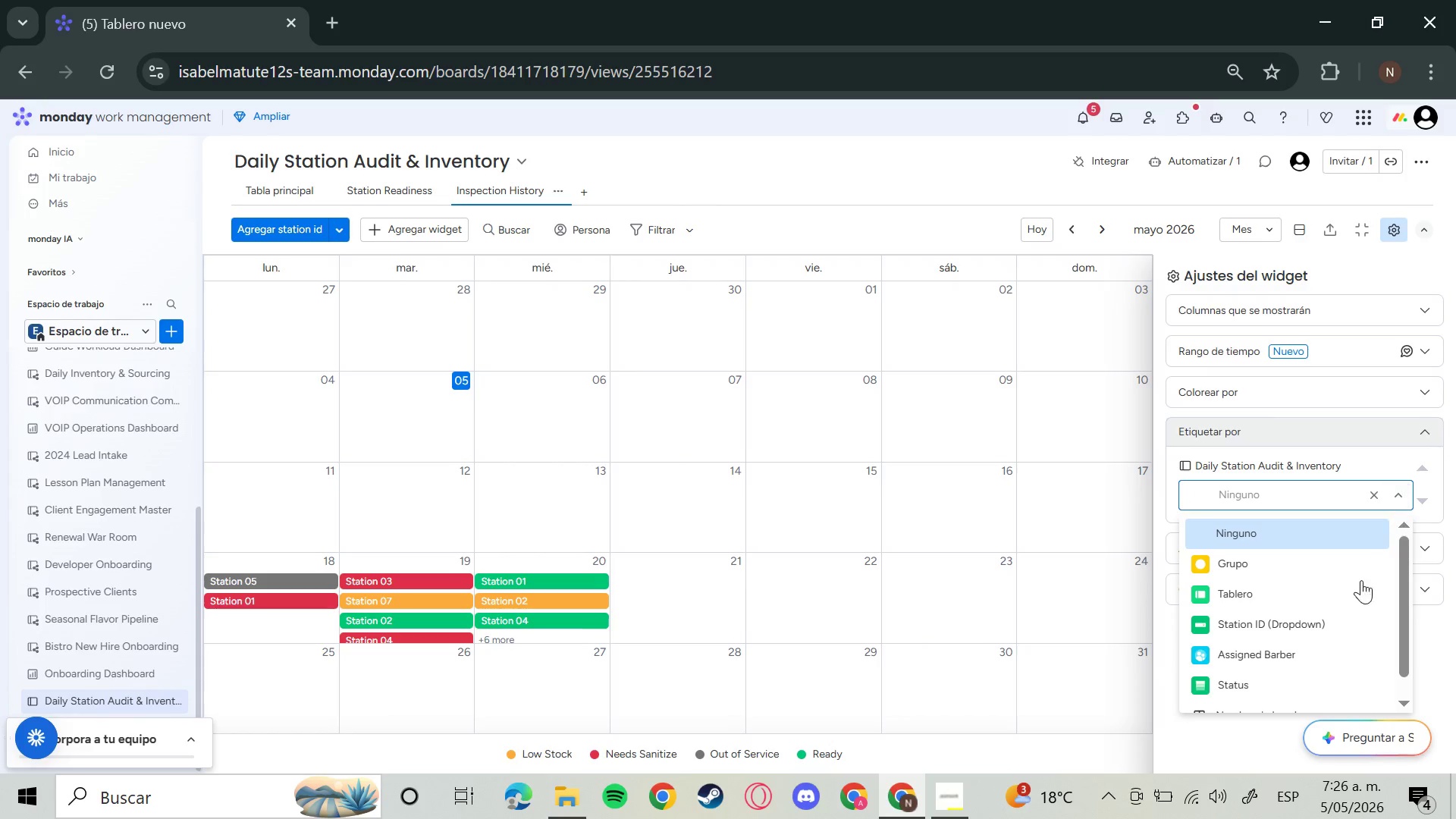 
scroll: coordinate [1332, 670], scroll_direction: down, amount: 3.0
 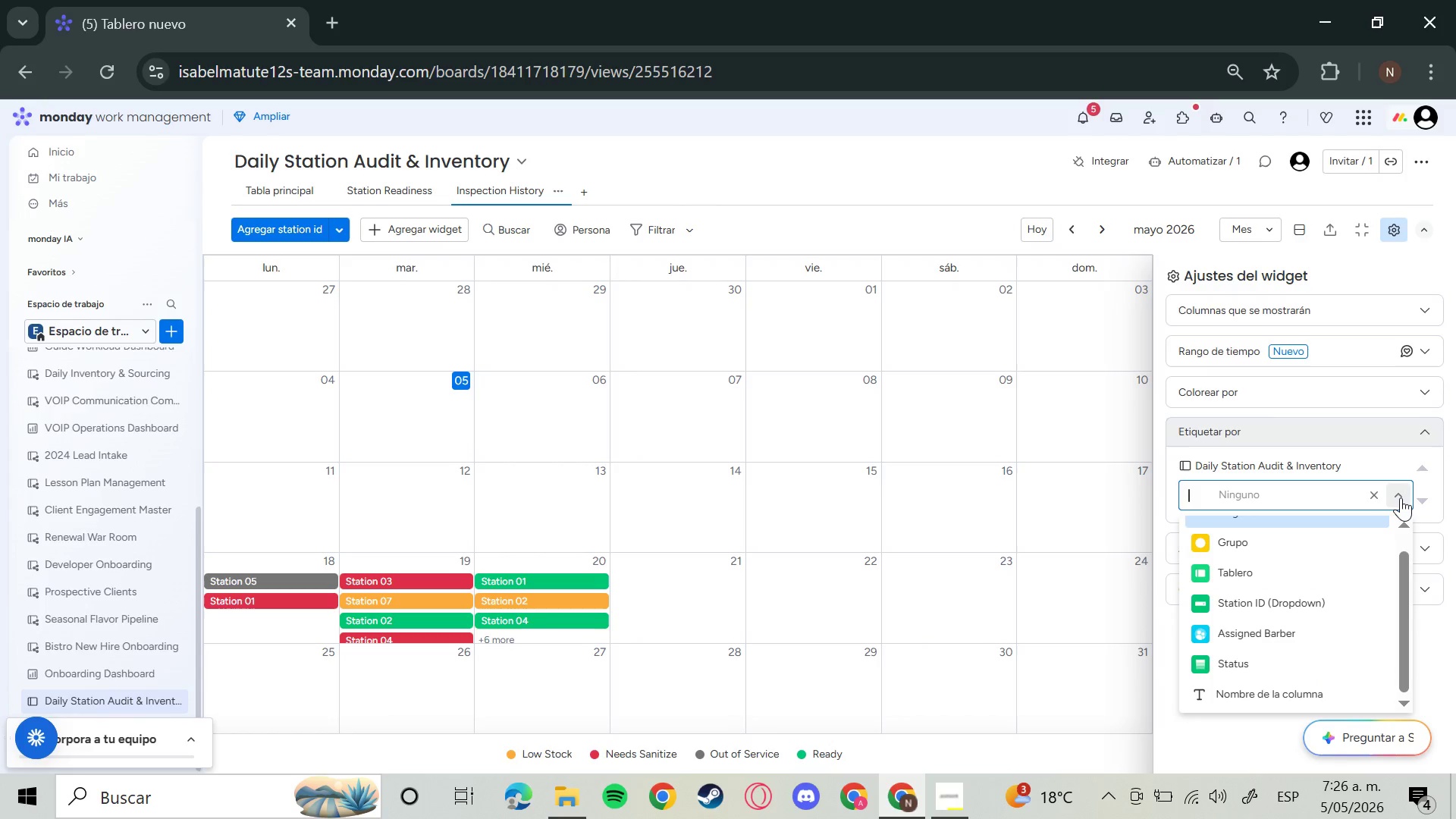 
left_click([1396, 492])
 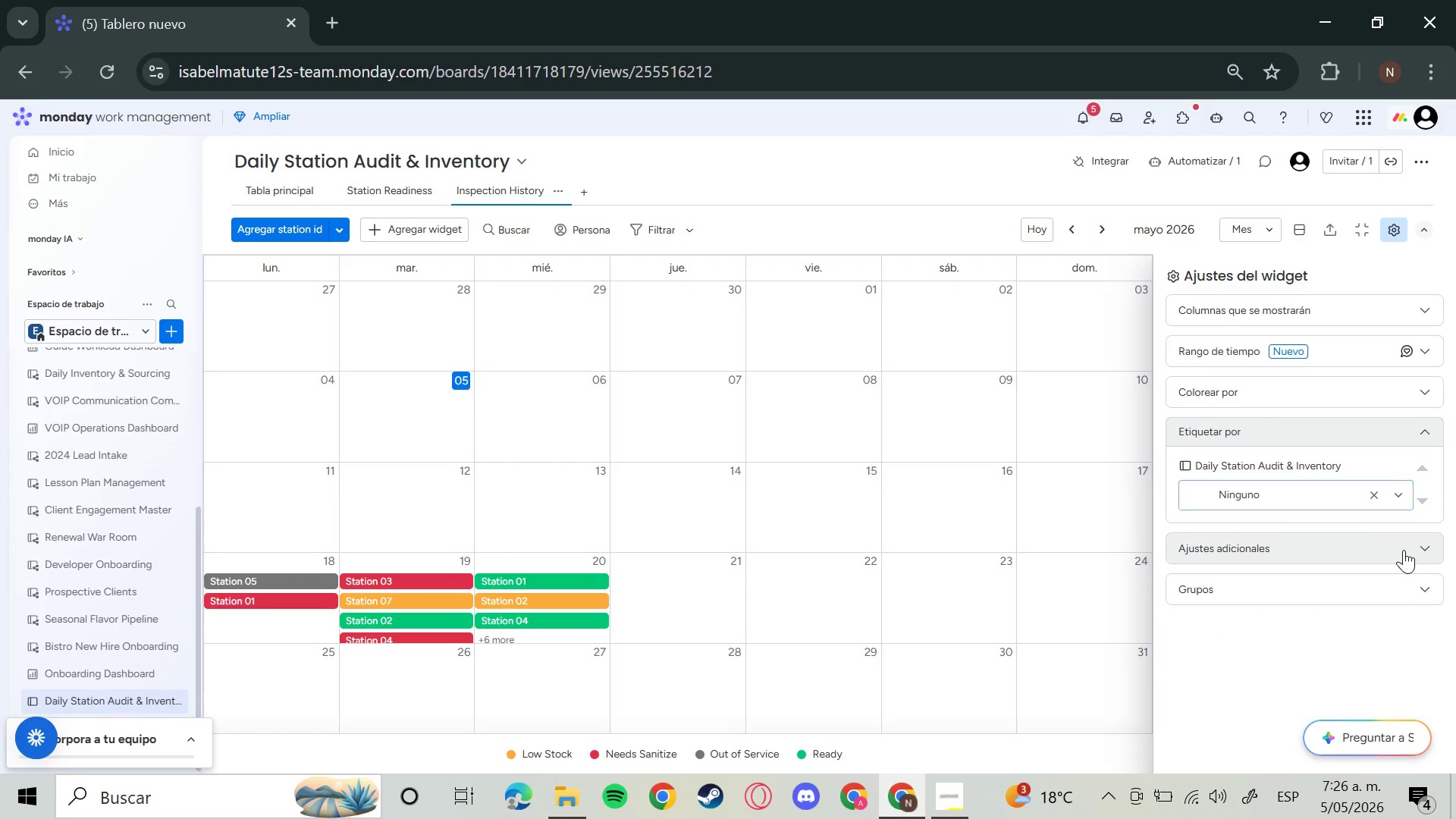 
left_click([1404, 550])
 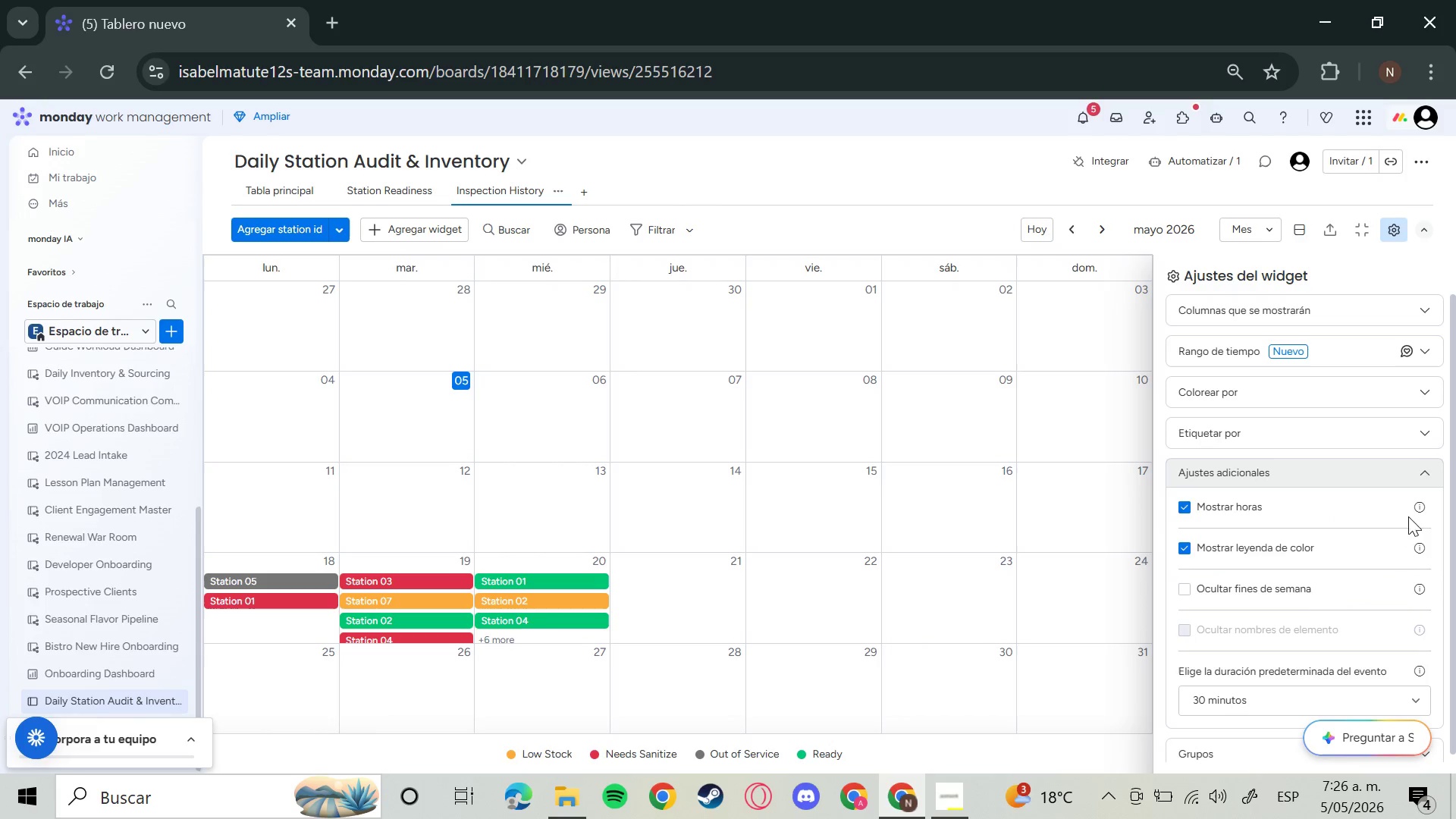 
left_click([1436, 470])
 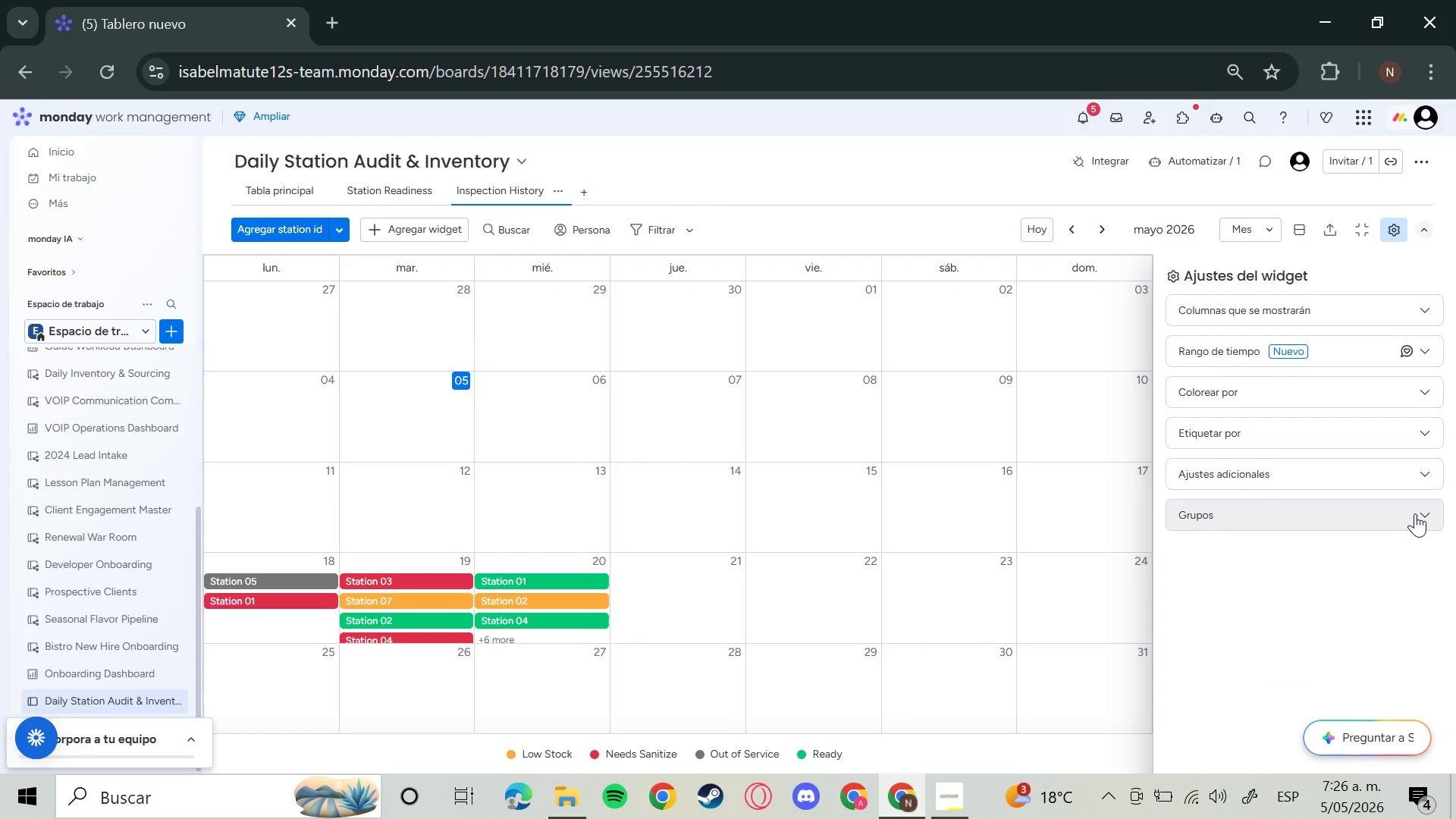 
left_click([1415, 513])
 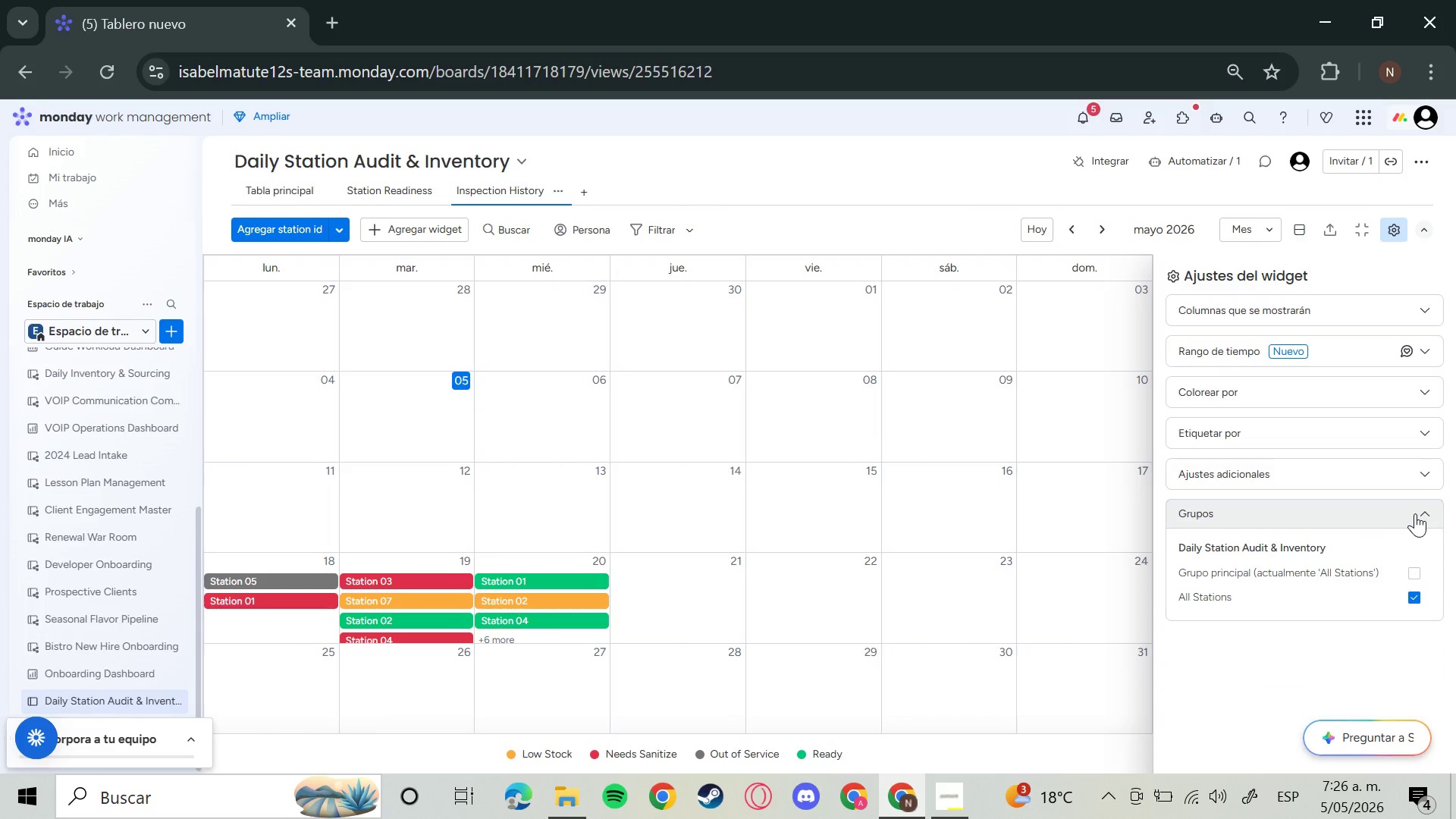 
left_click([1415, 513])
 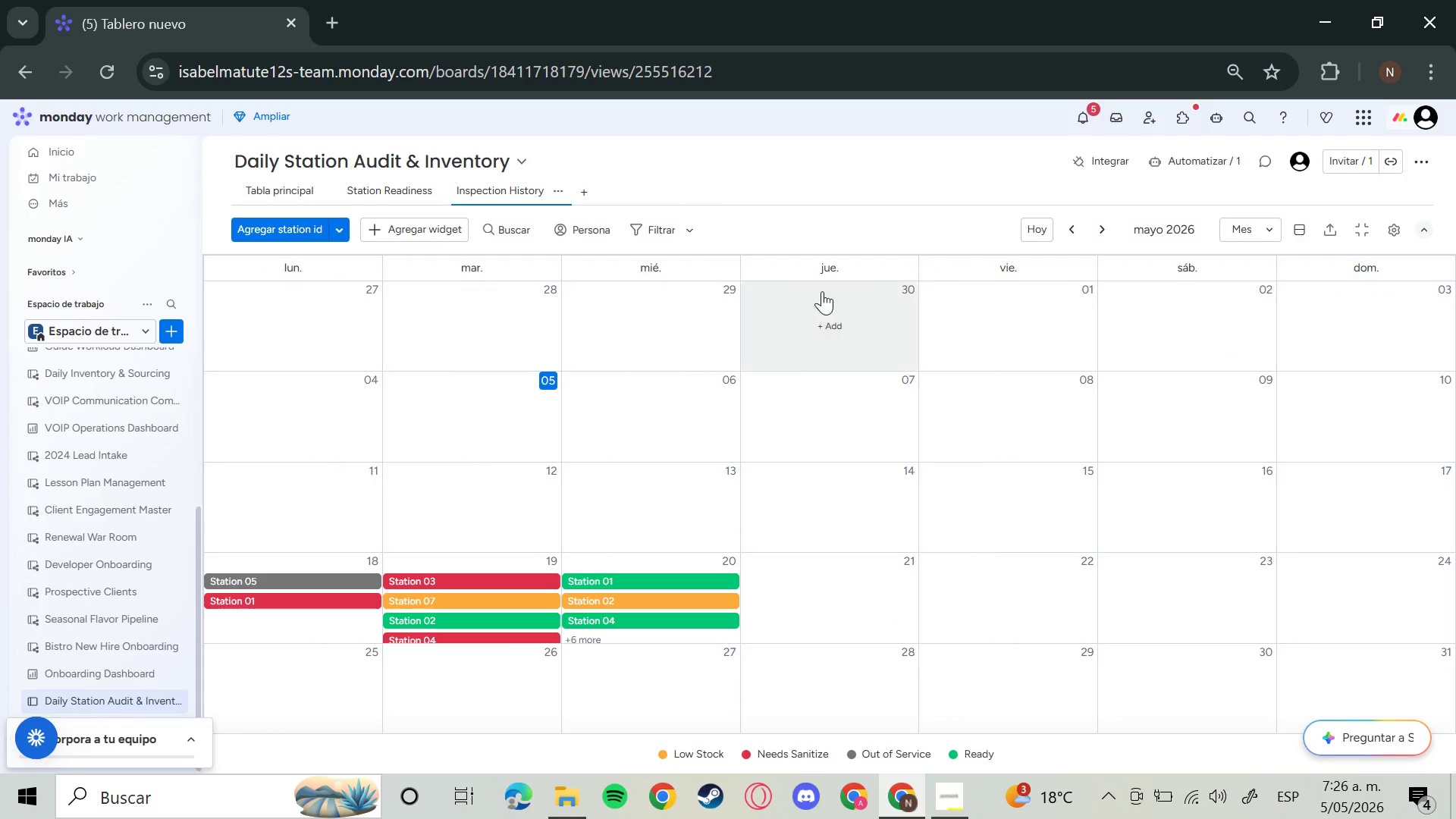 
wait(5.47)
 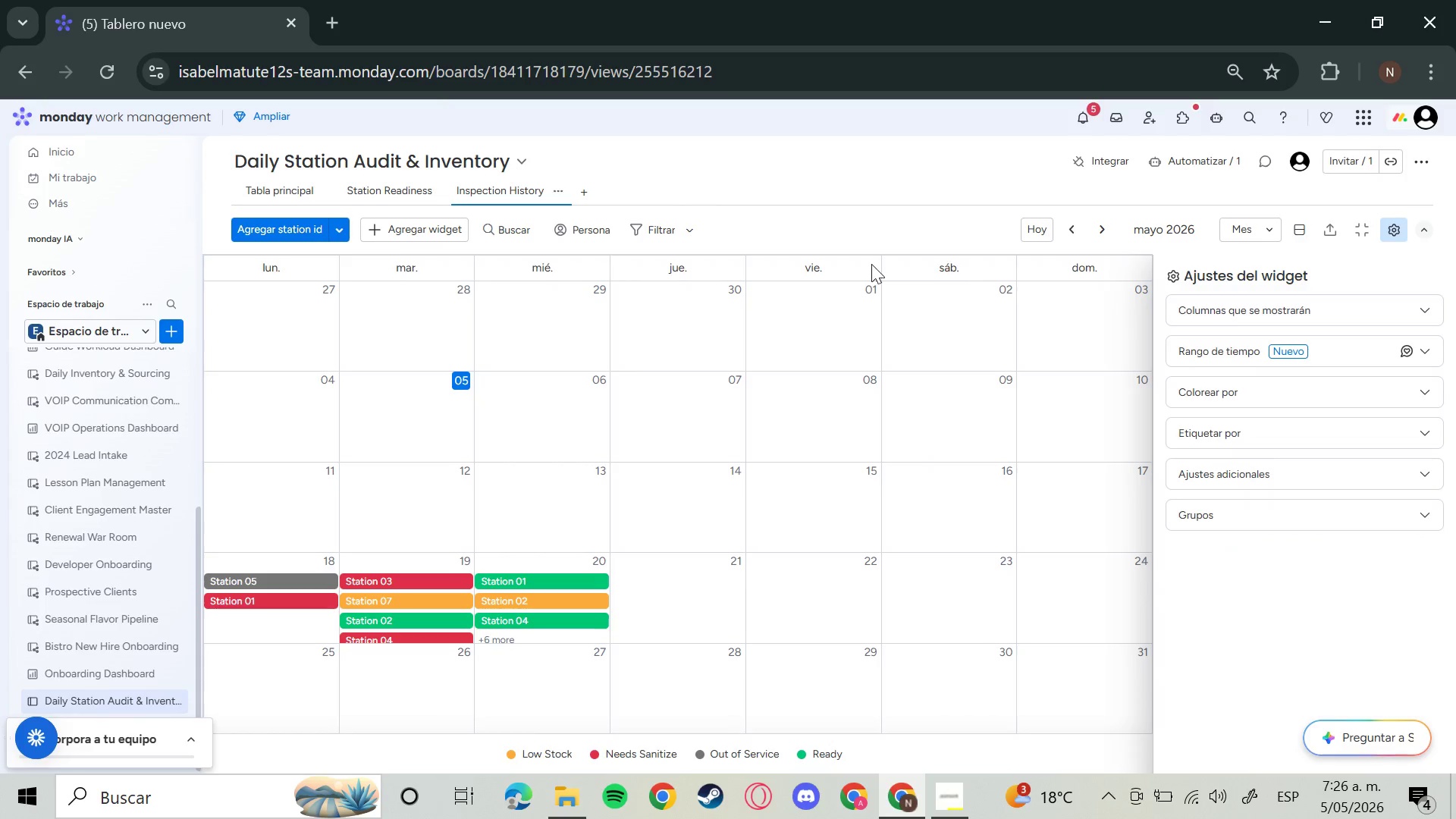 
left_click([594, 647])
 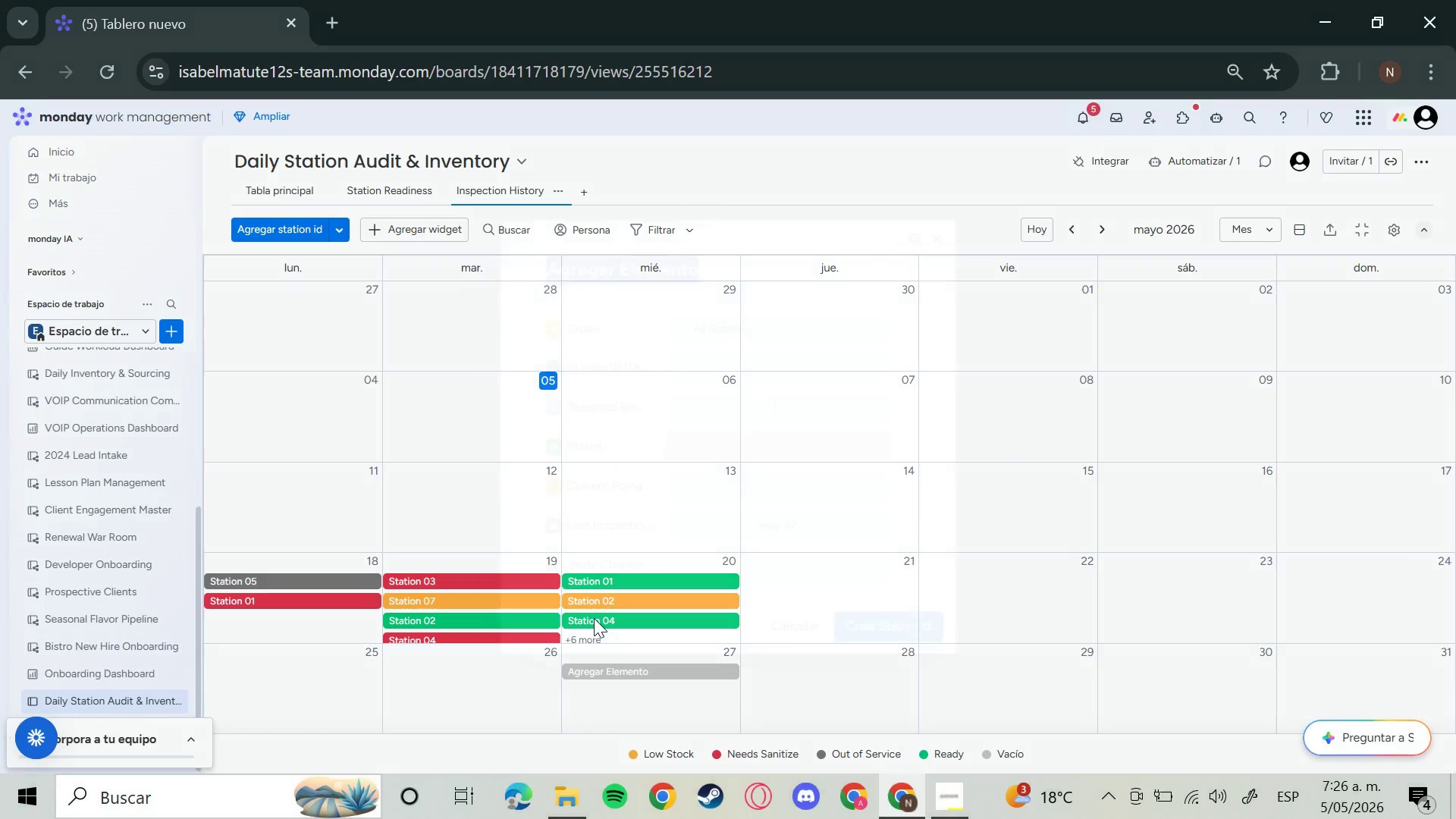 
left_click([594, 618])
 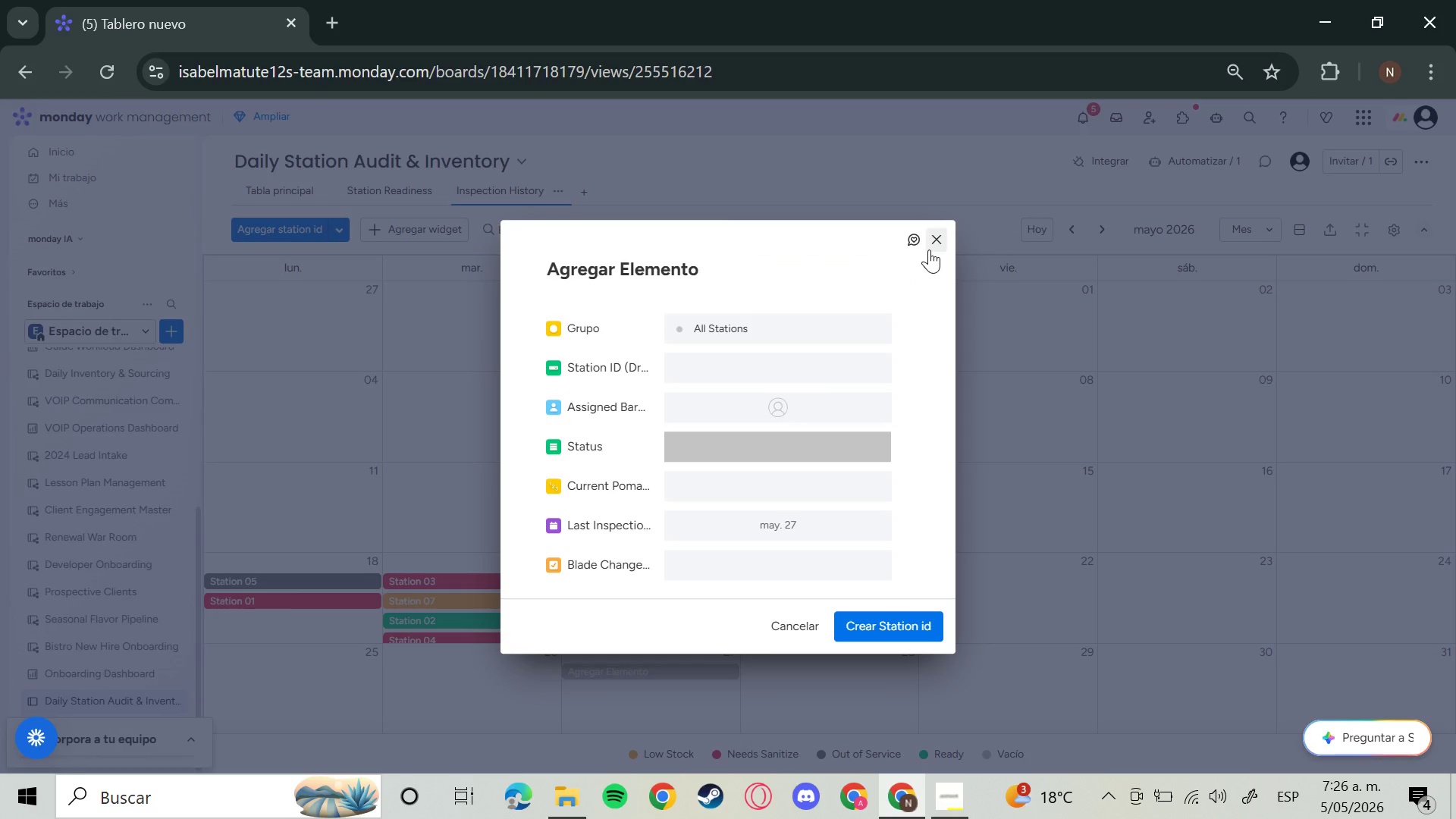 
left_click([928, 249])
 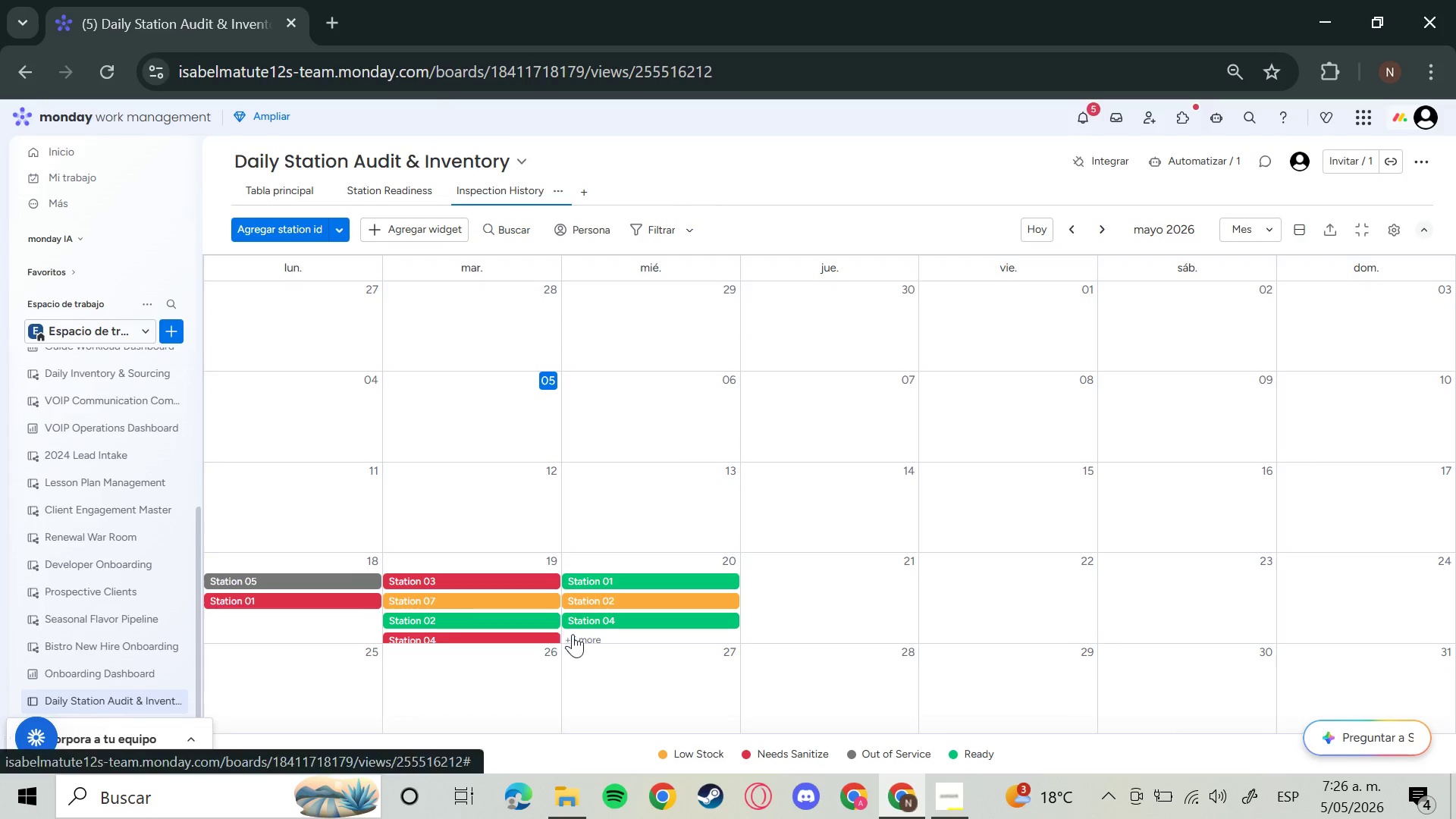 
left_click([573, 634])
 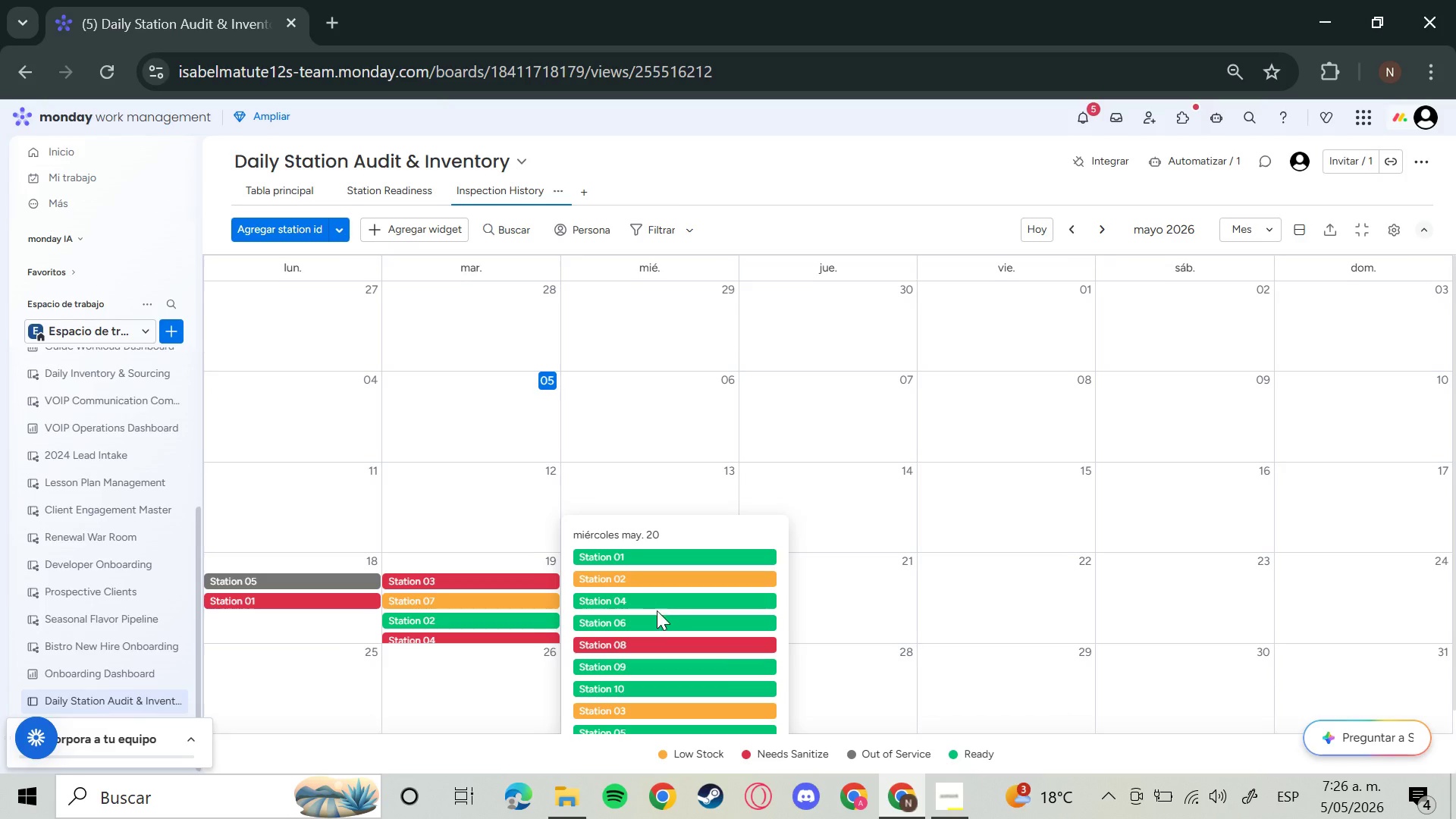 
scroll: coordinate [462, 579], scroll_direction: down, amount: 8.0
 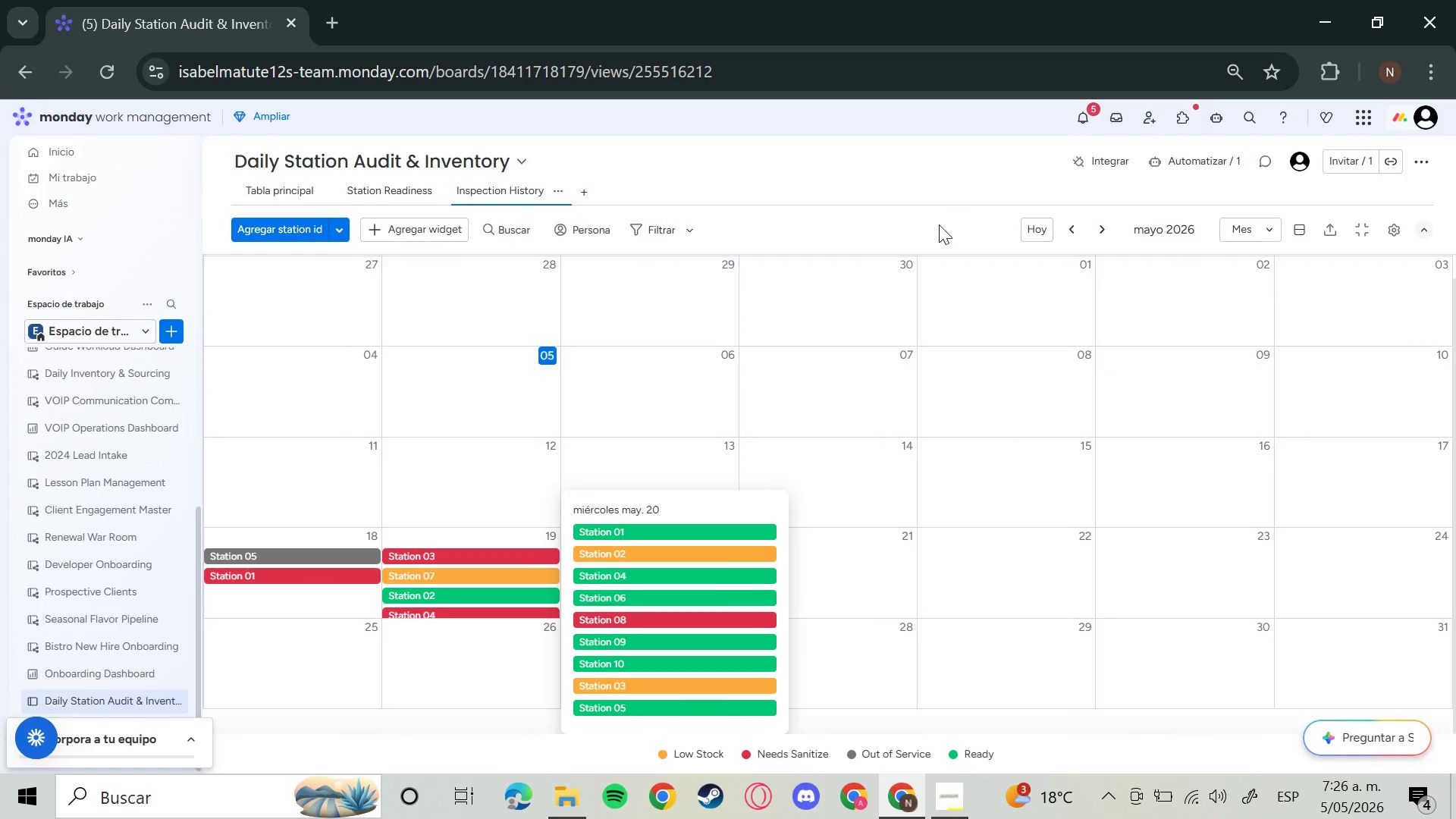 
left_click([939, 224])
 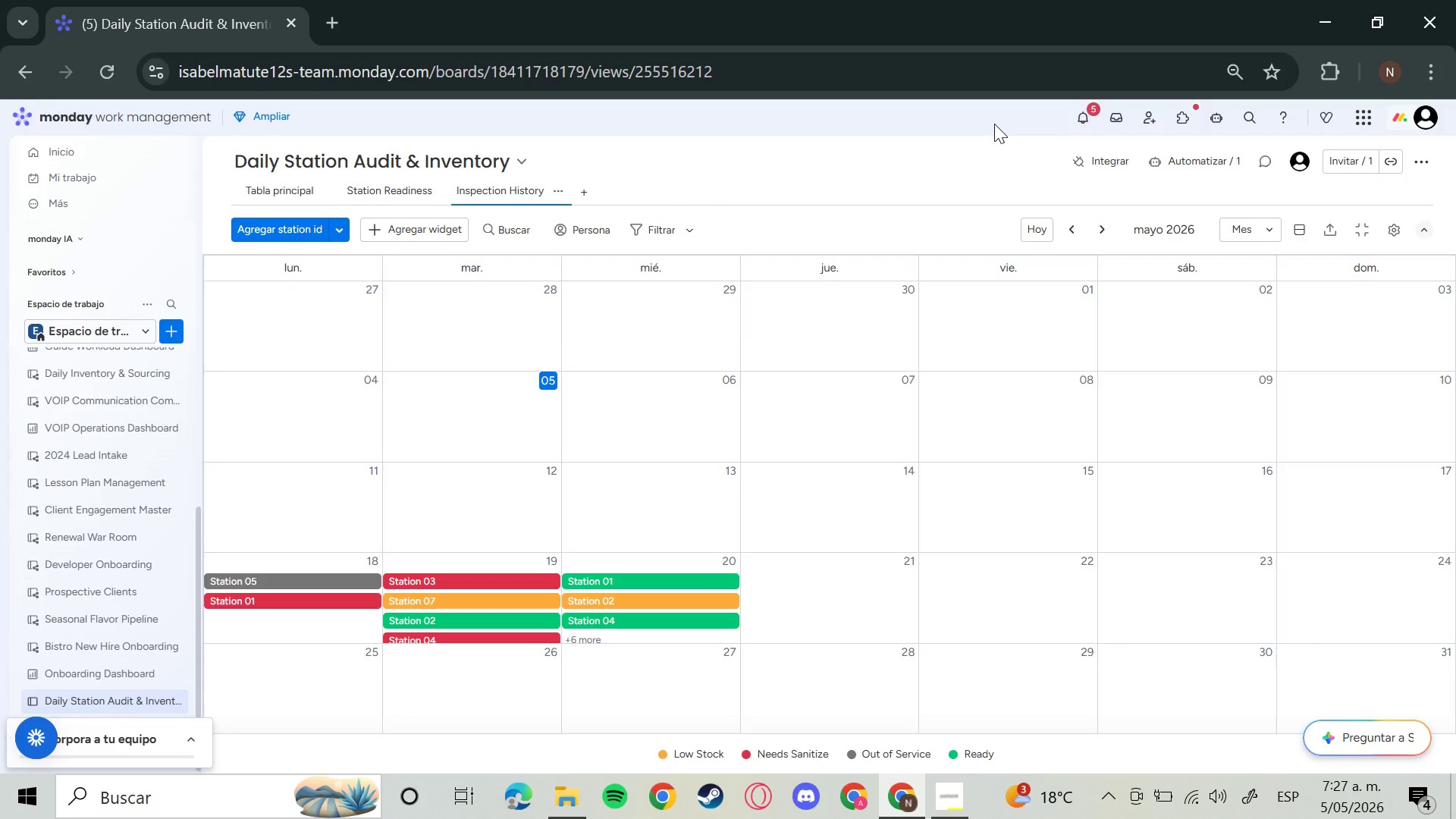 
wait(22.14)
 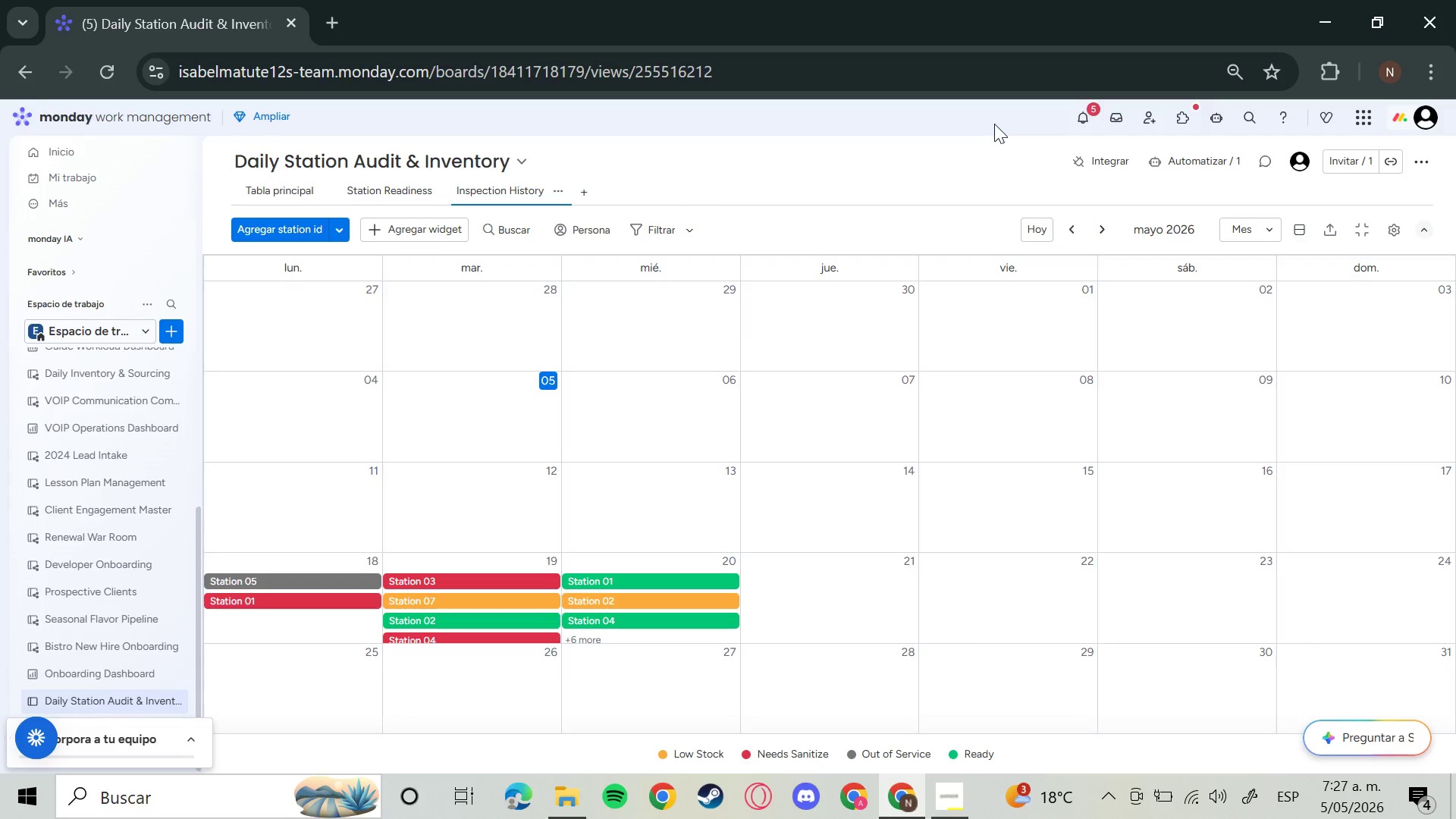 
left_click([297, 188])
 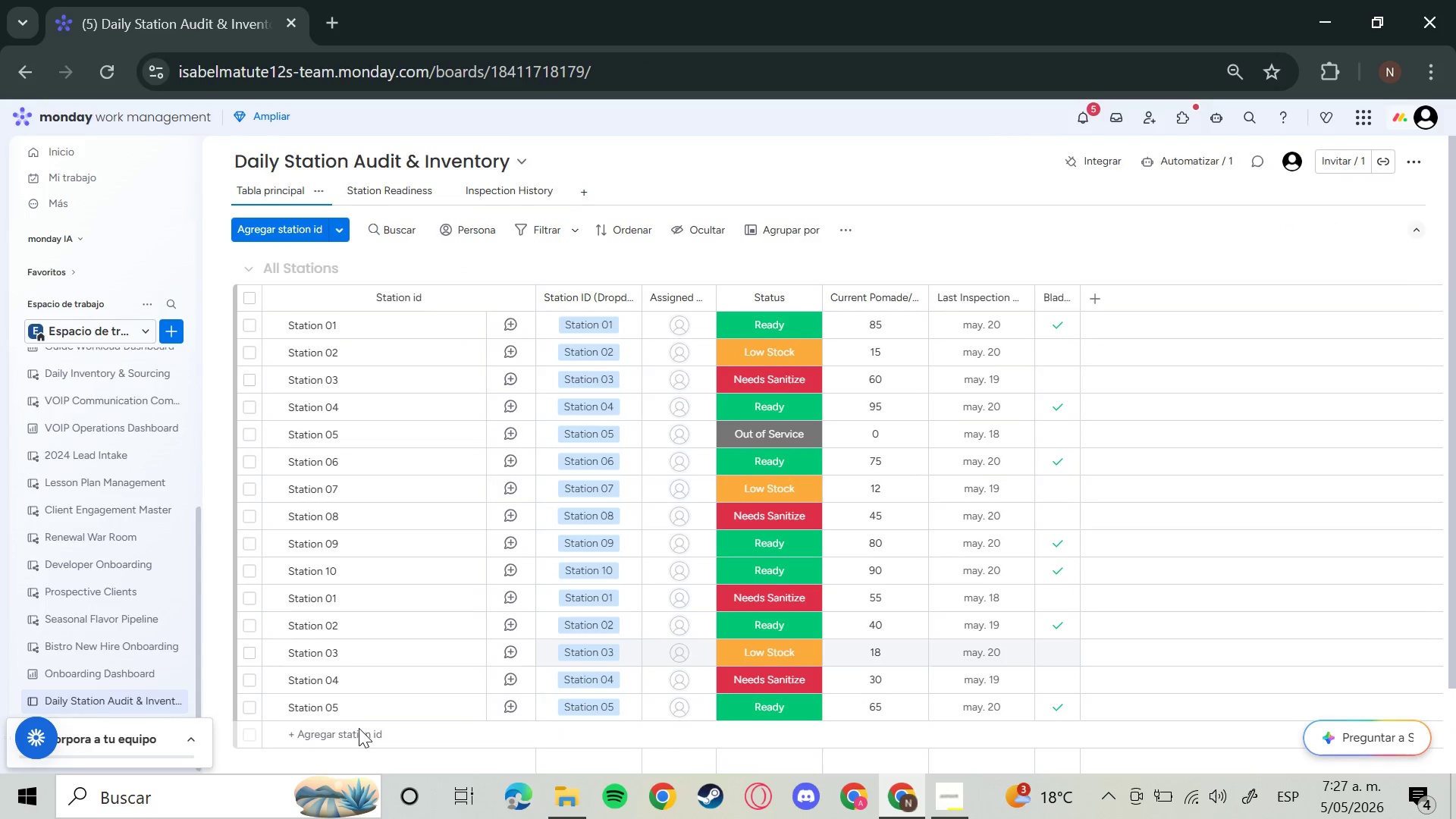 
left_click([352, 735])
 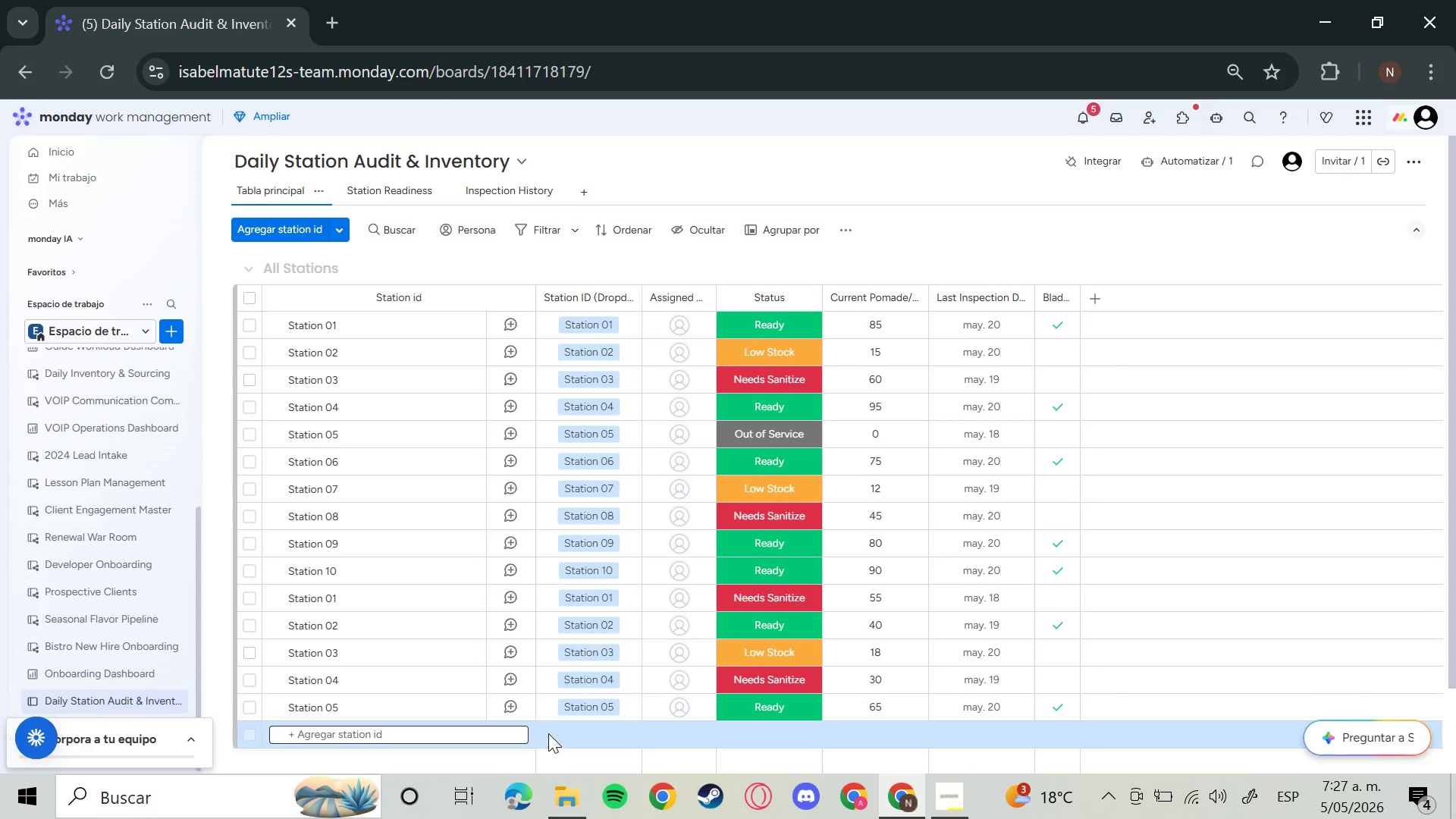 
wait(7.7)
 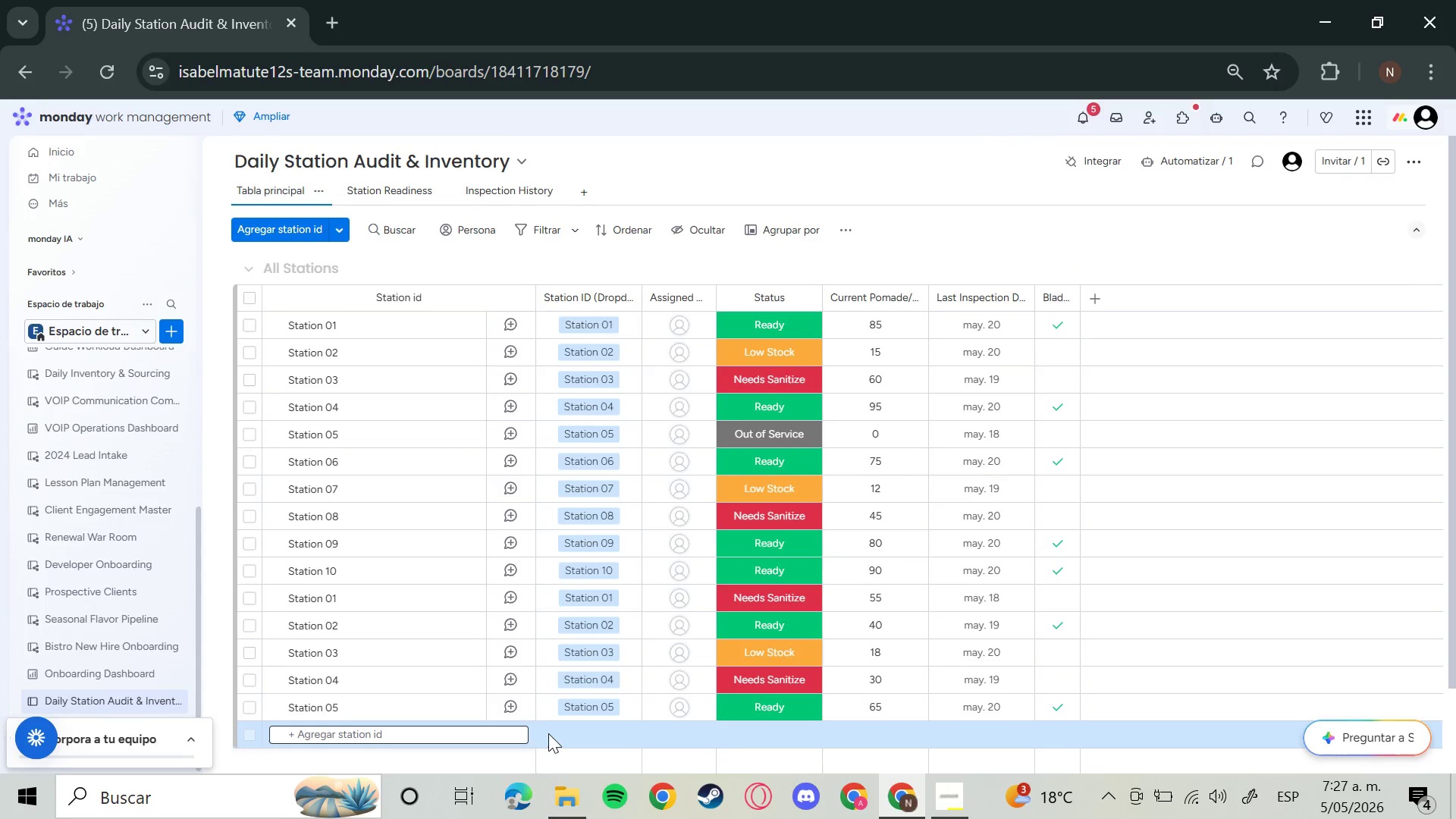 
type(Test)
 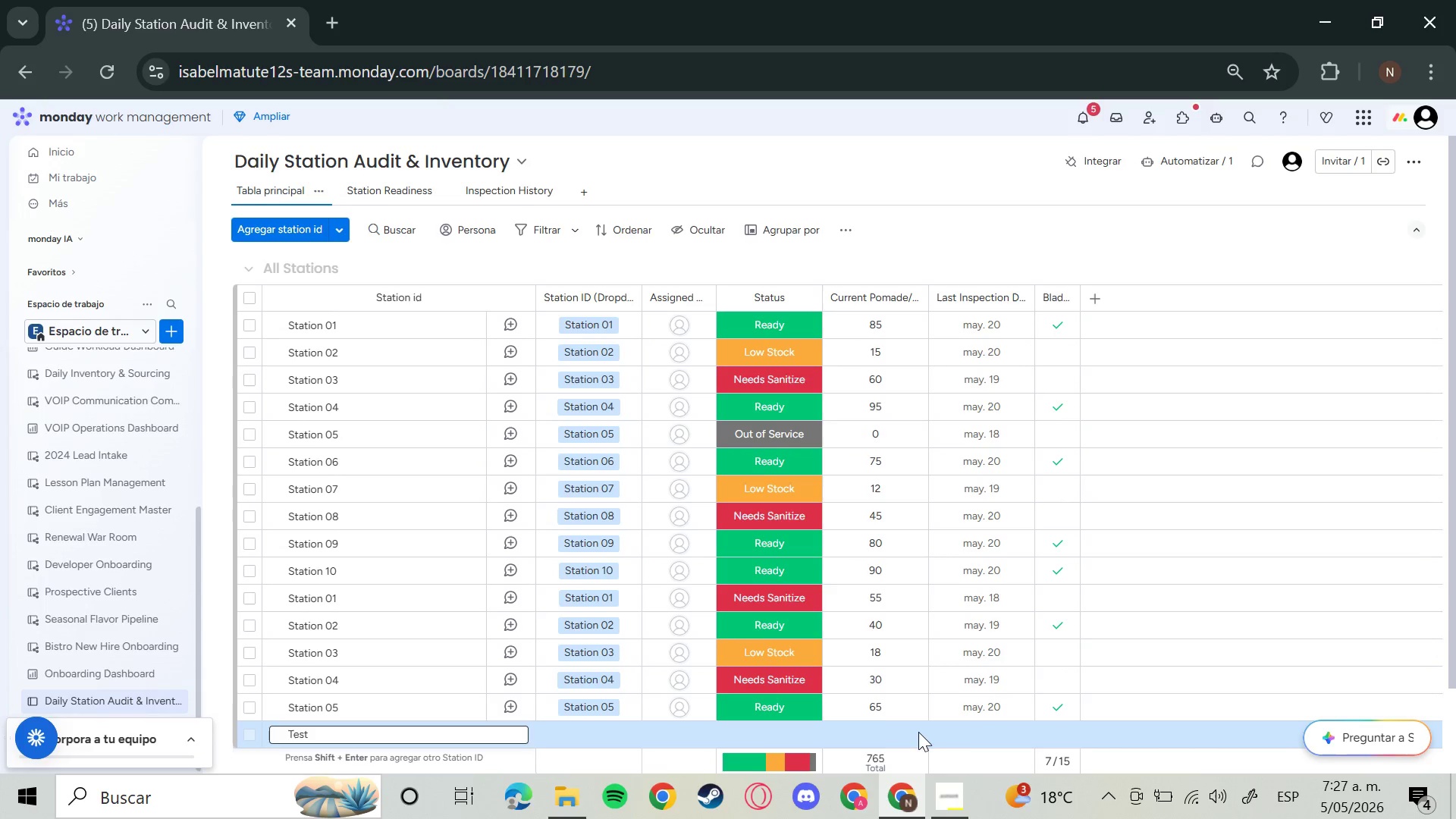 
left_click([880, 725])
 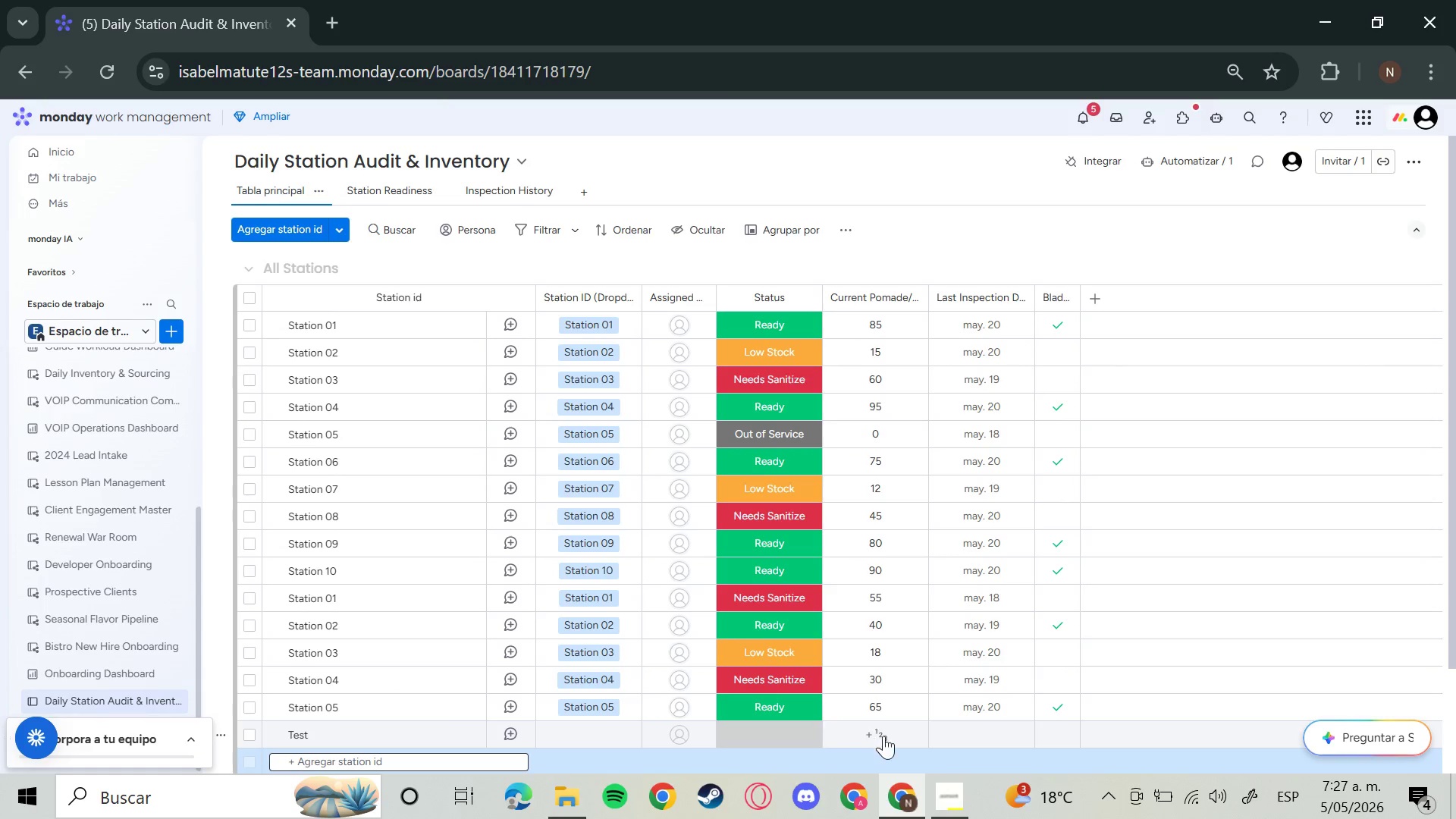 
left_click([886, 737])
 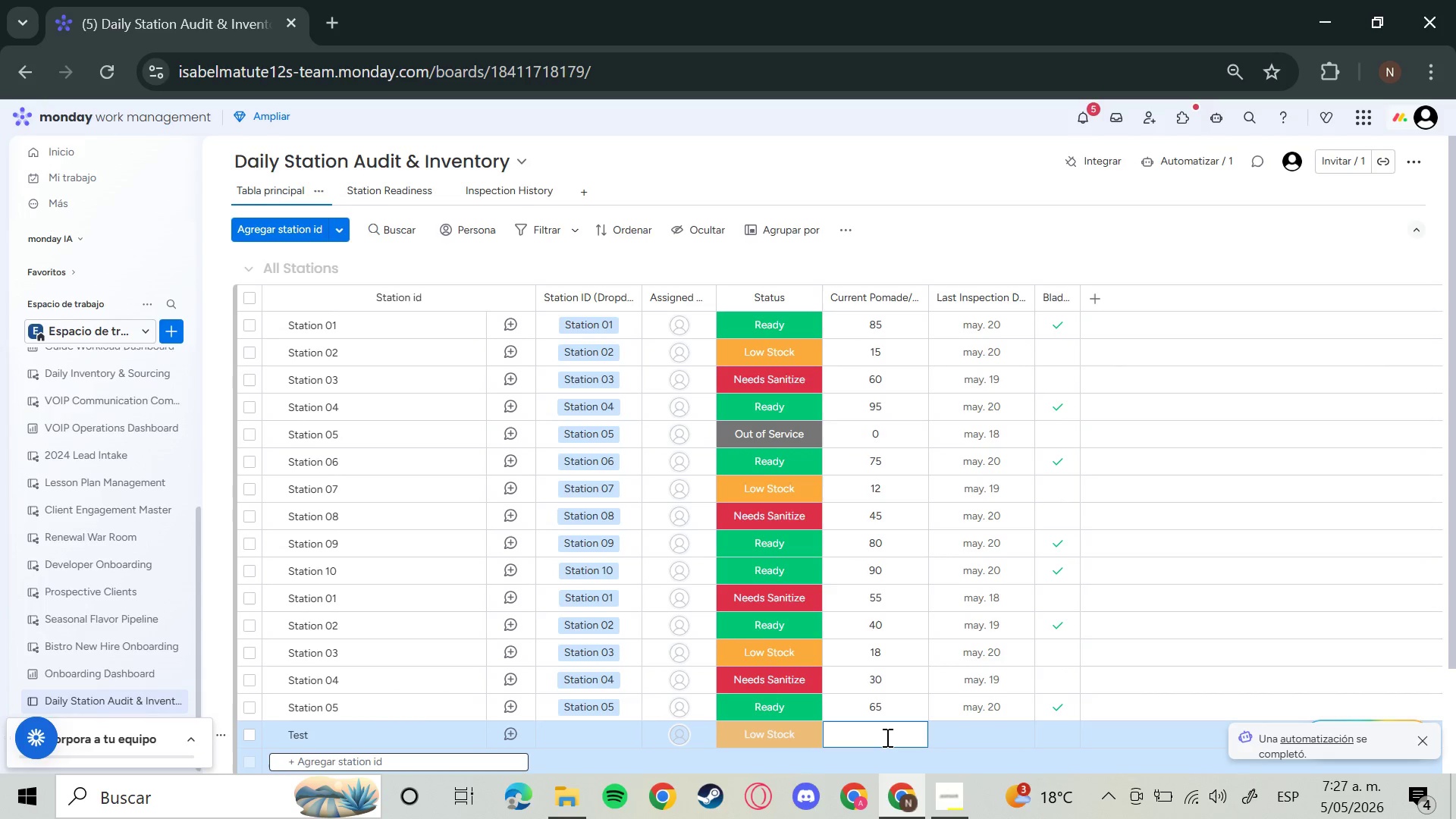 
type(10)
 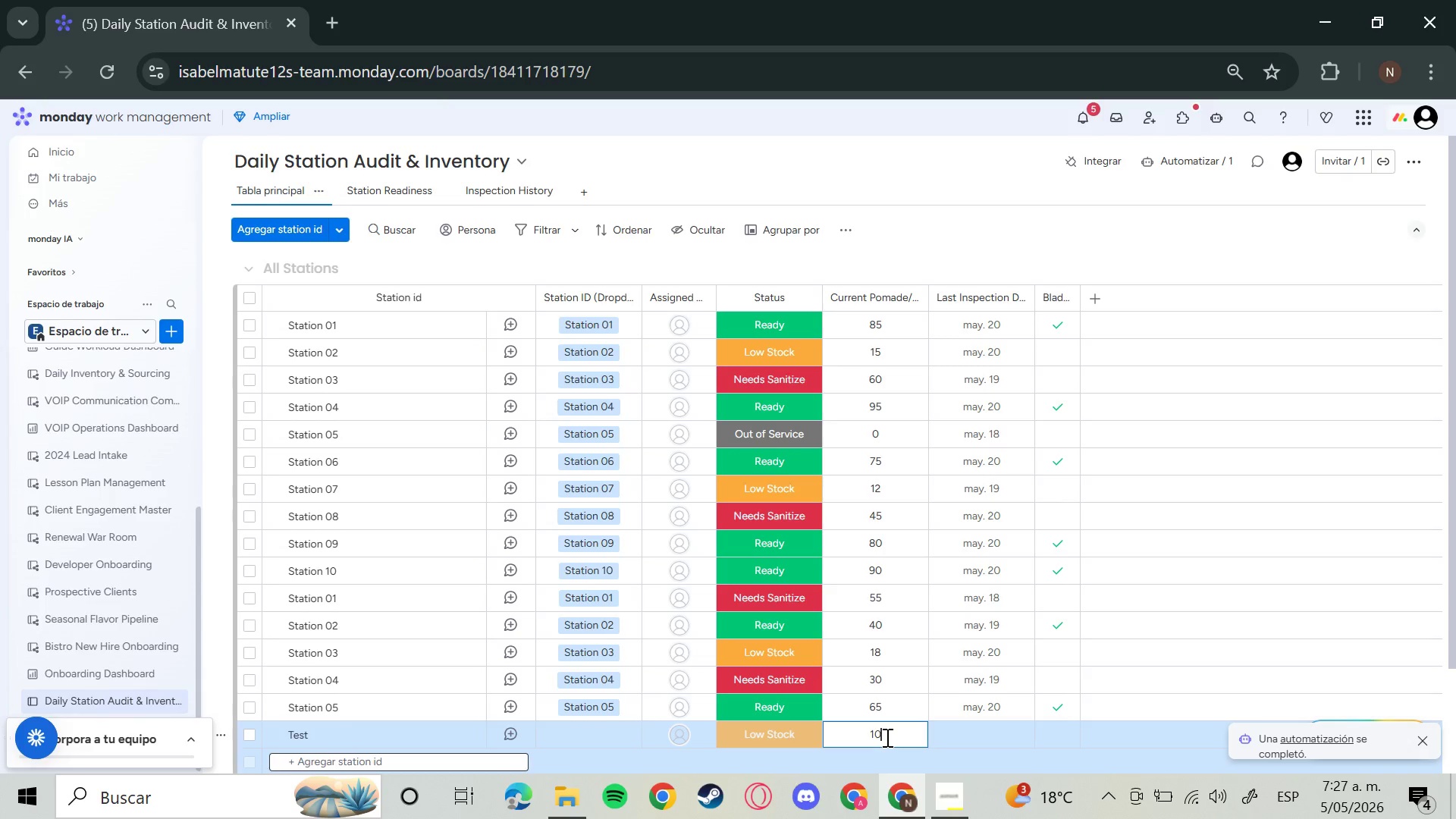 
key(Enter)
 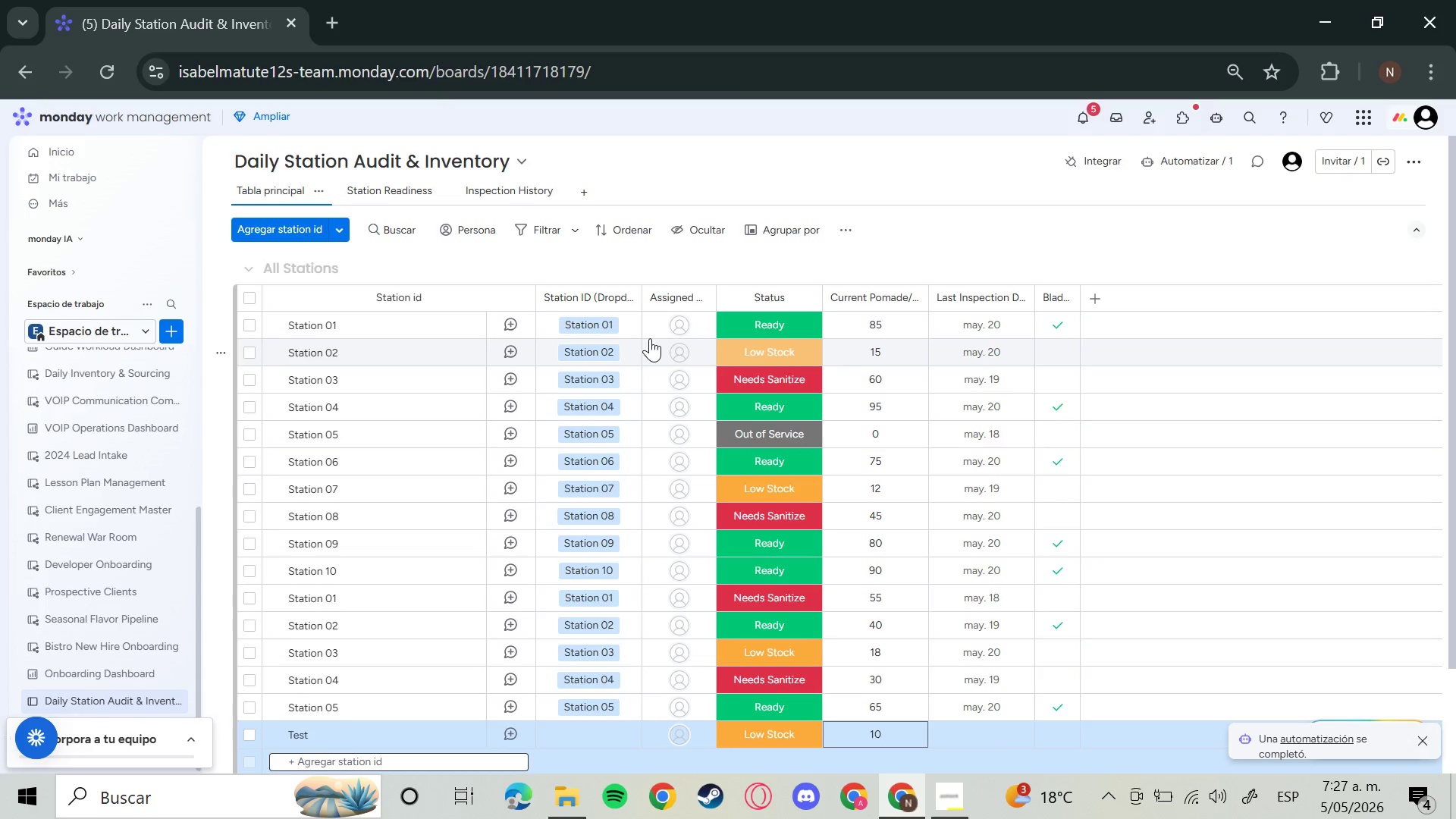 
wait(6.44)
 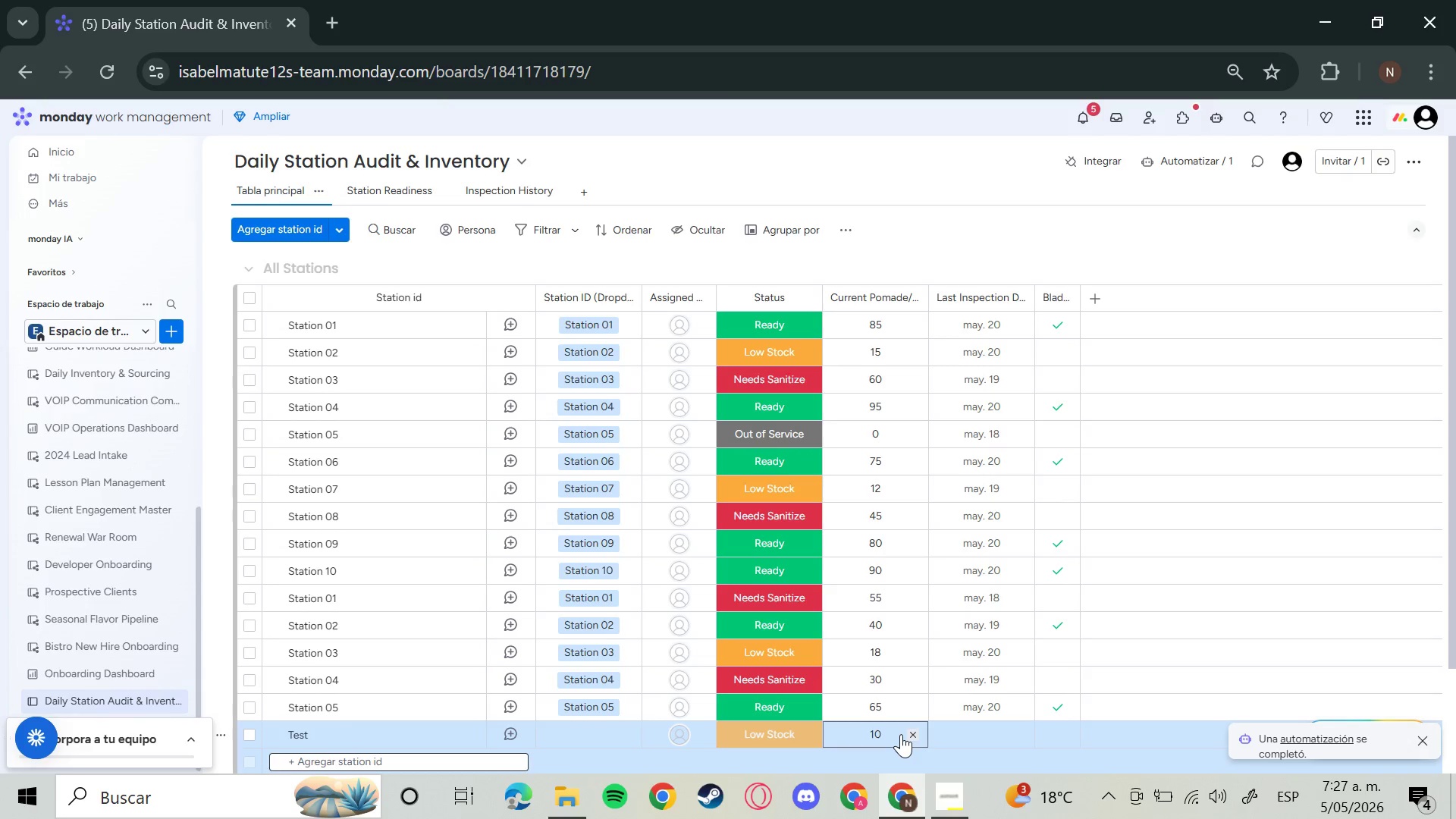 
left_click([682, 325])
 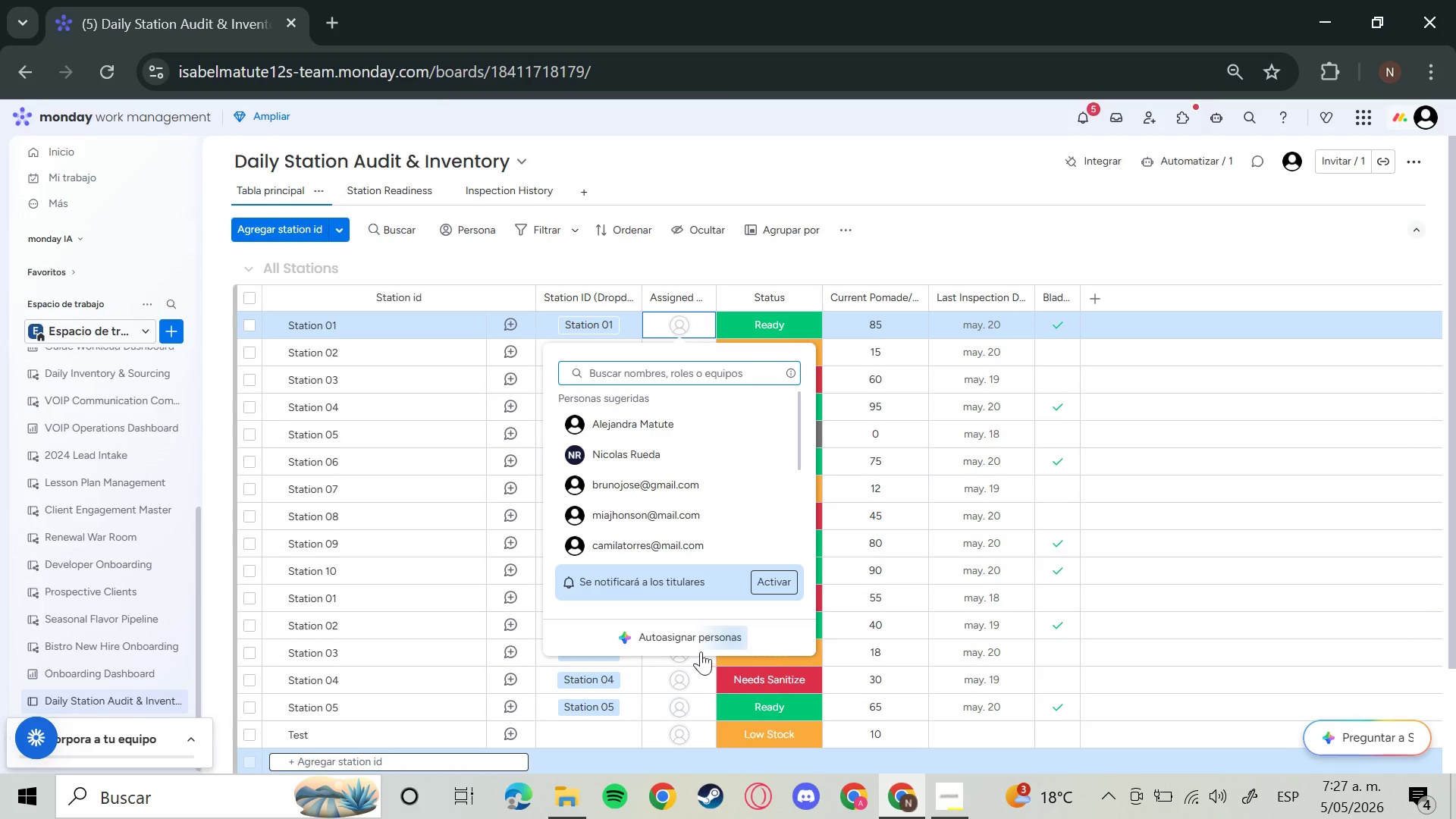 
left_click([682, 640])
 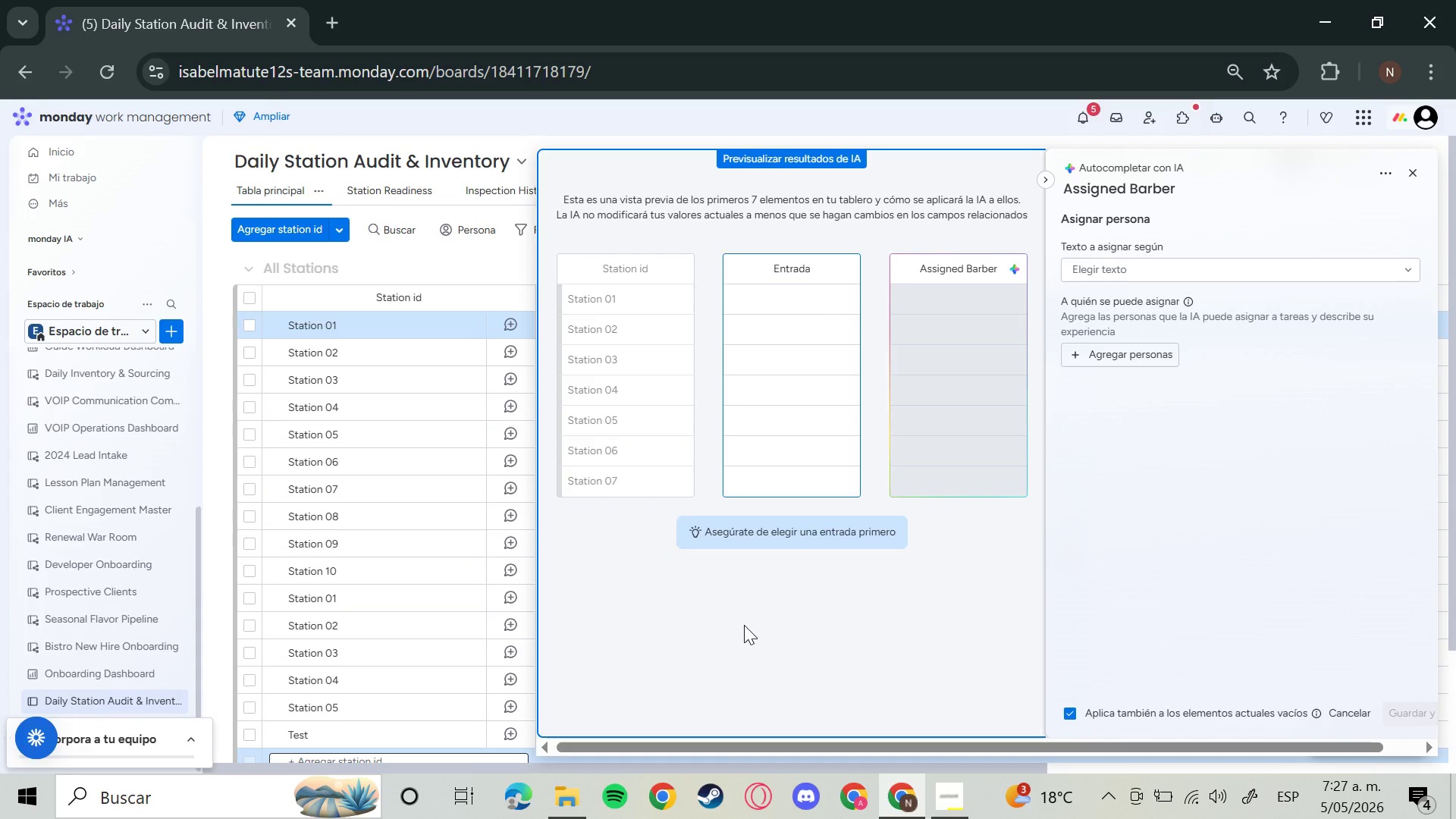 
wait(12.75)
 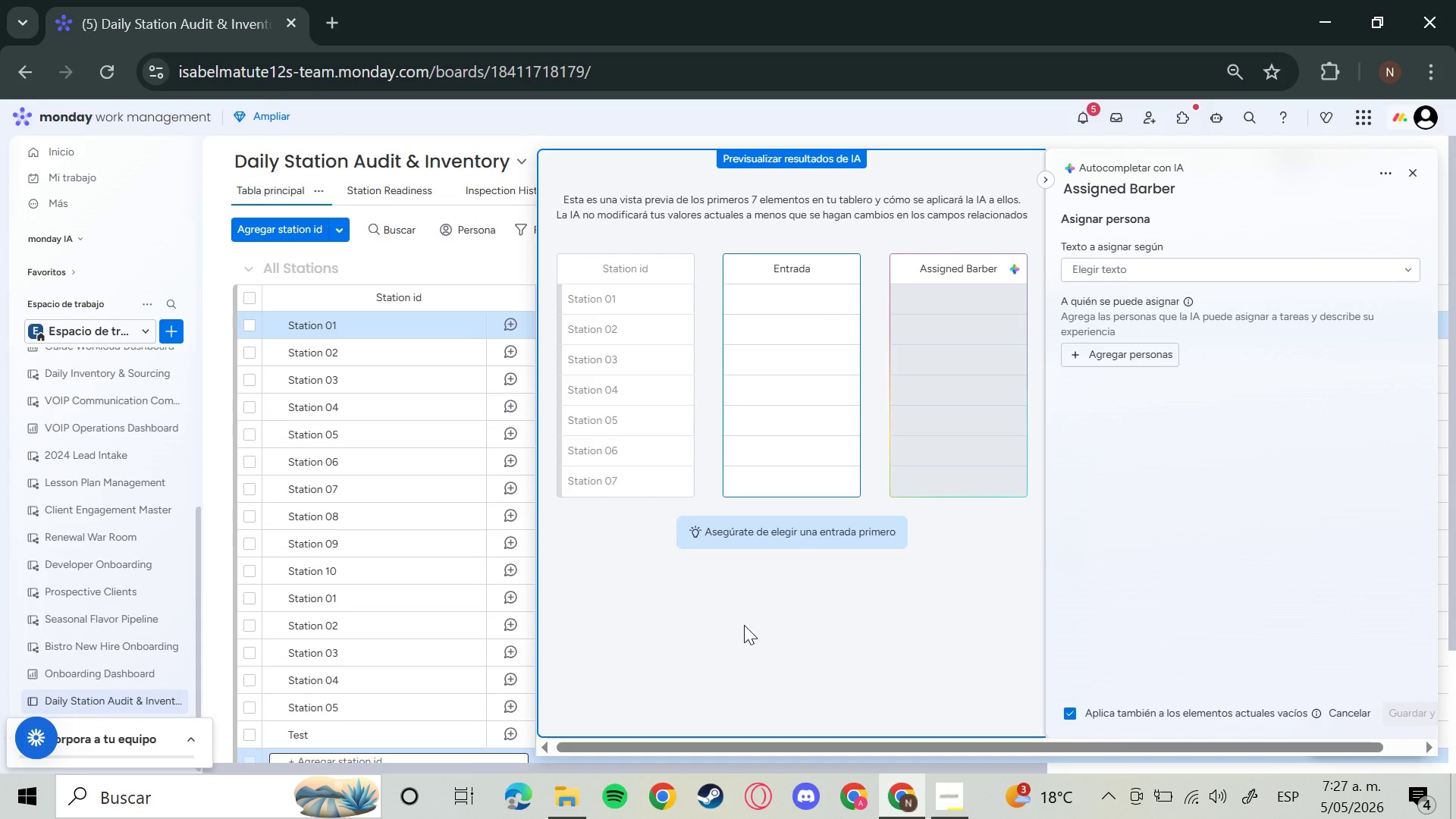 
left_click([1138, 278])
 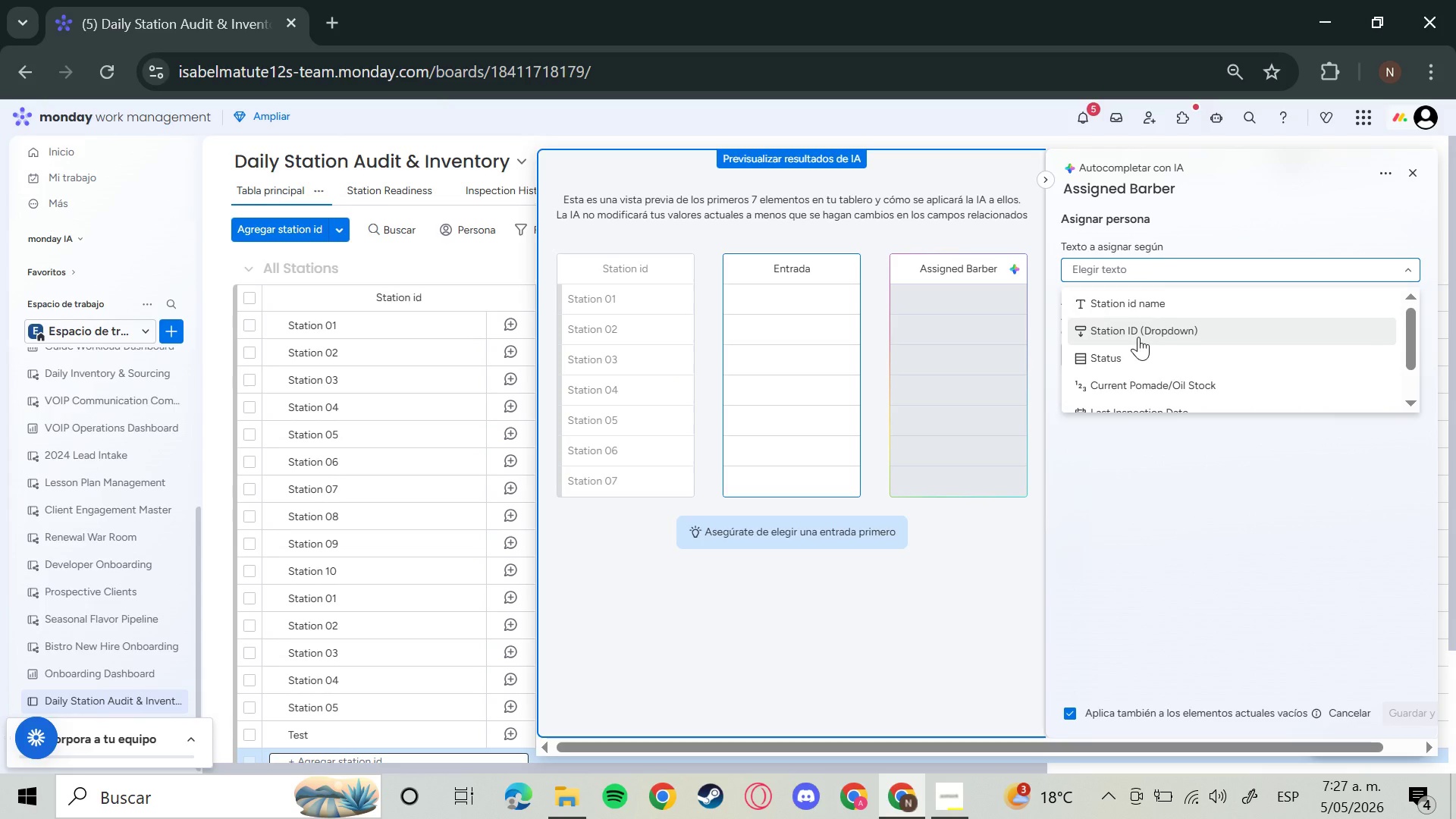 
wait(8.22)
 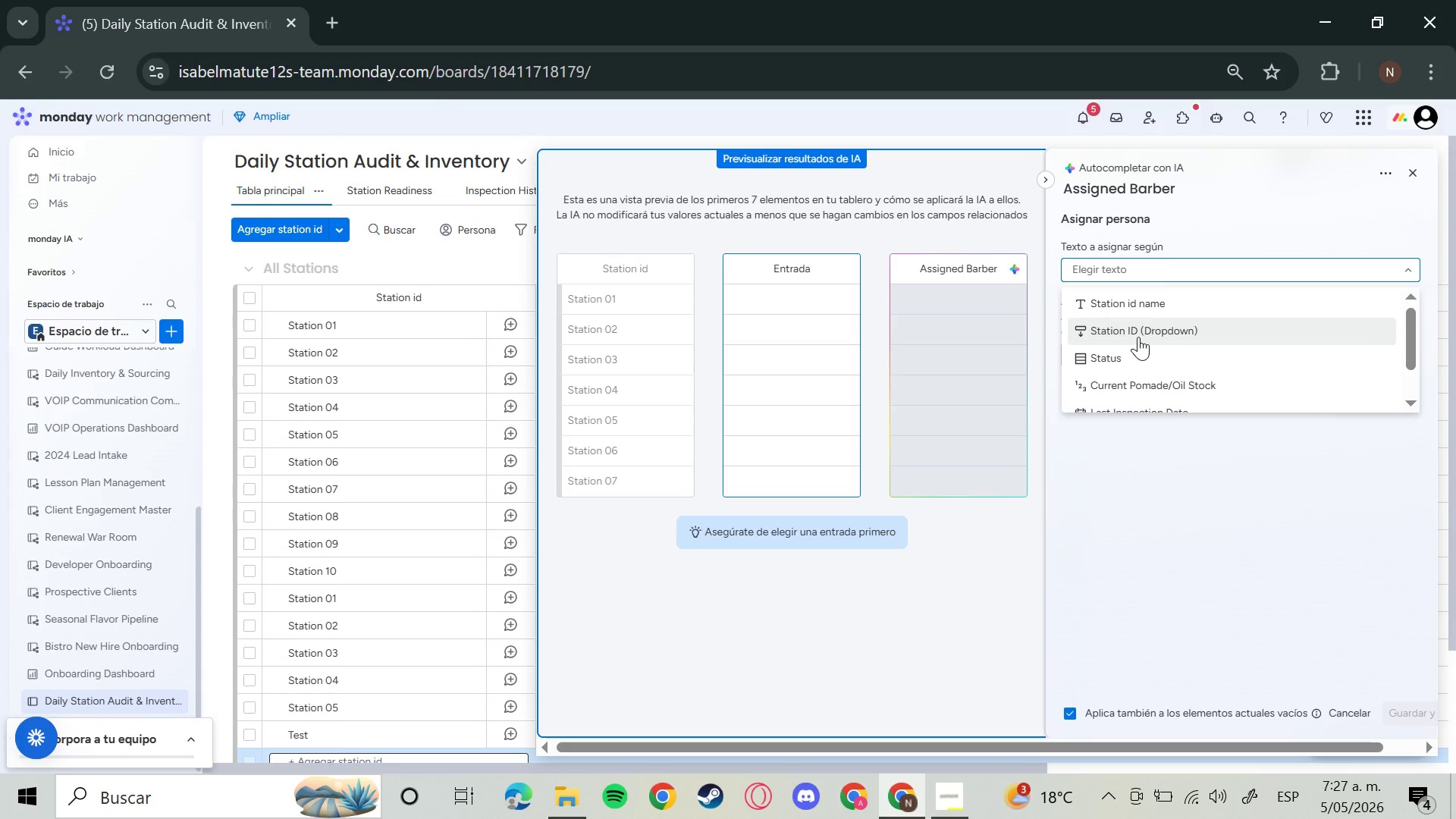 
left_click([1129, 325])
 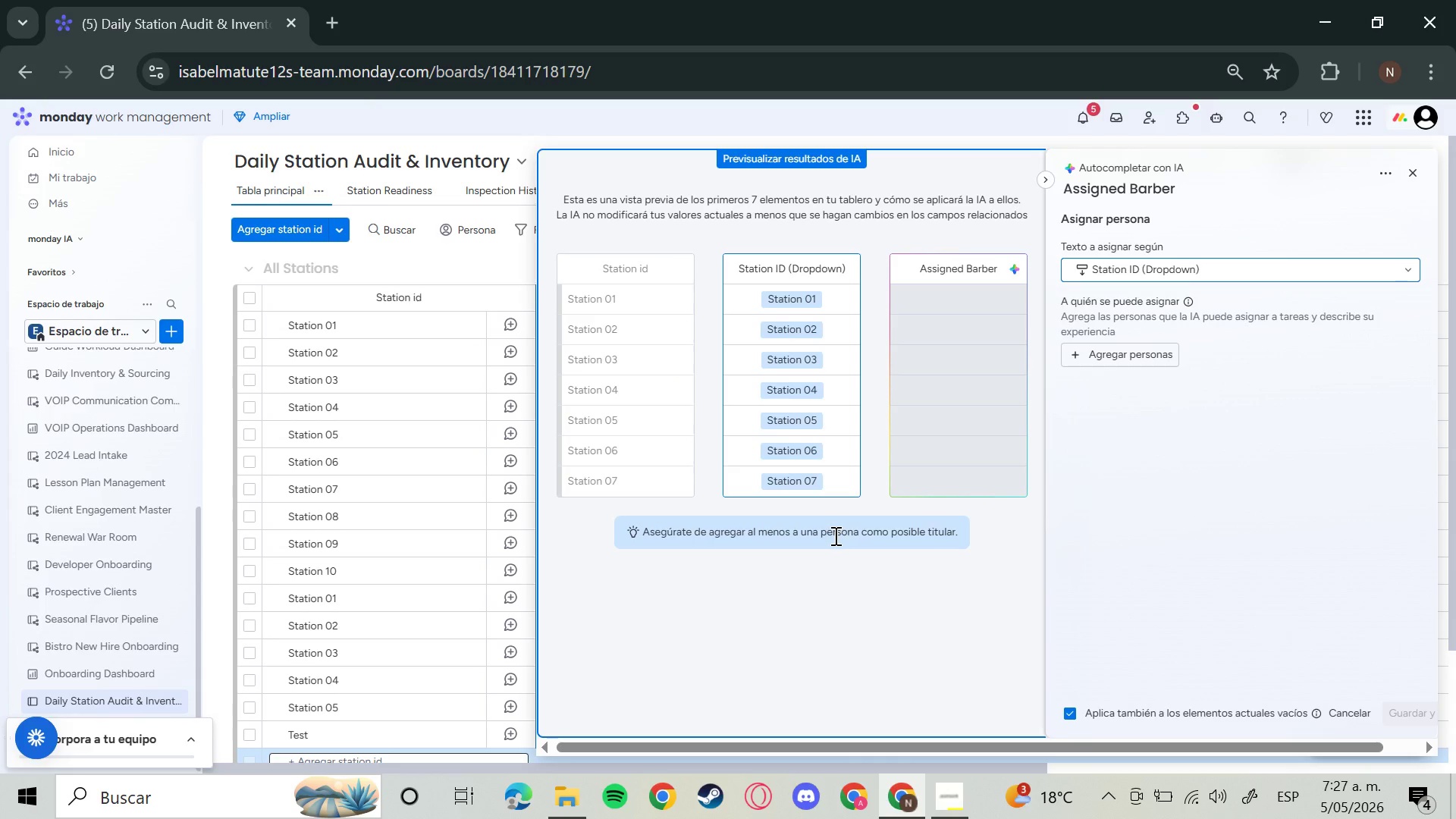 
wait(5.52)
 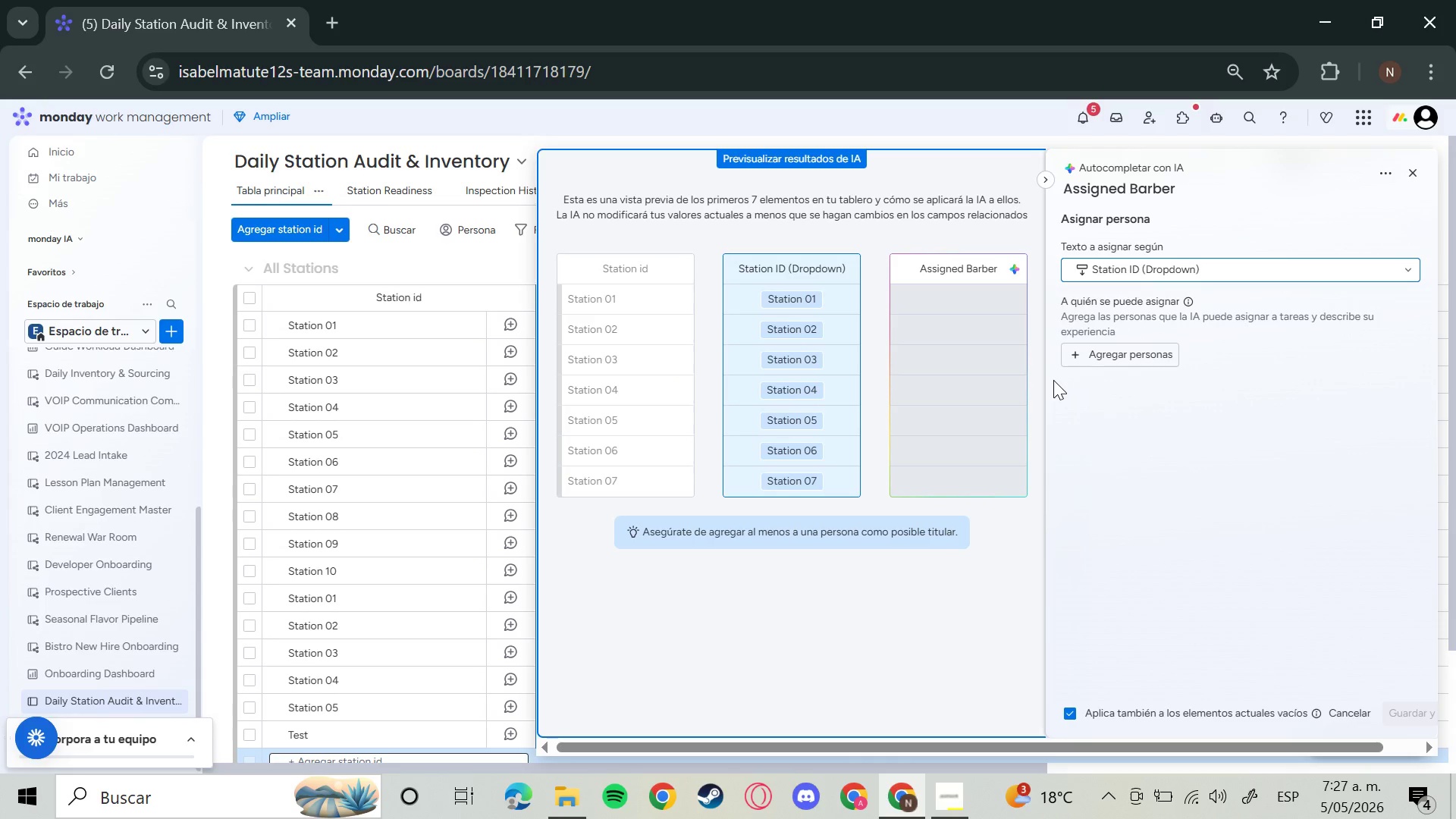 
scroll: coordinate [1200, 702], scroll_direction: down, amount: 8.0
 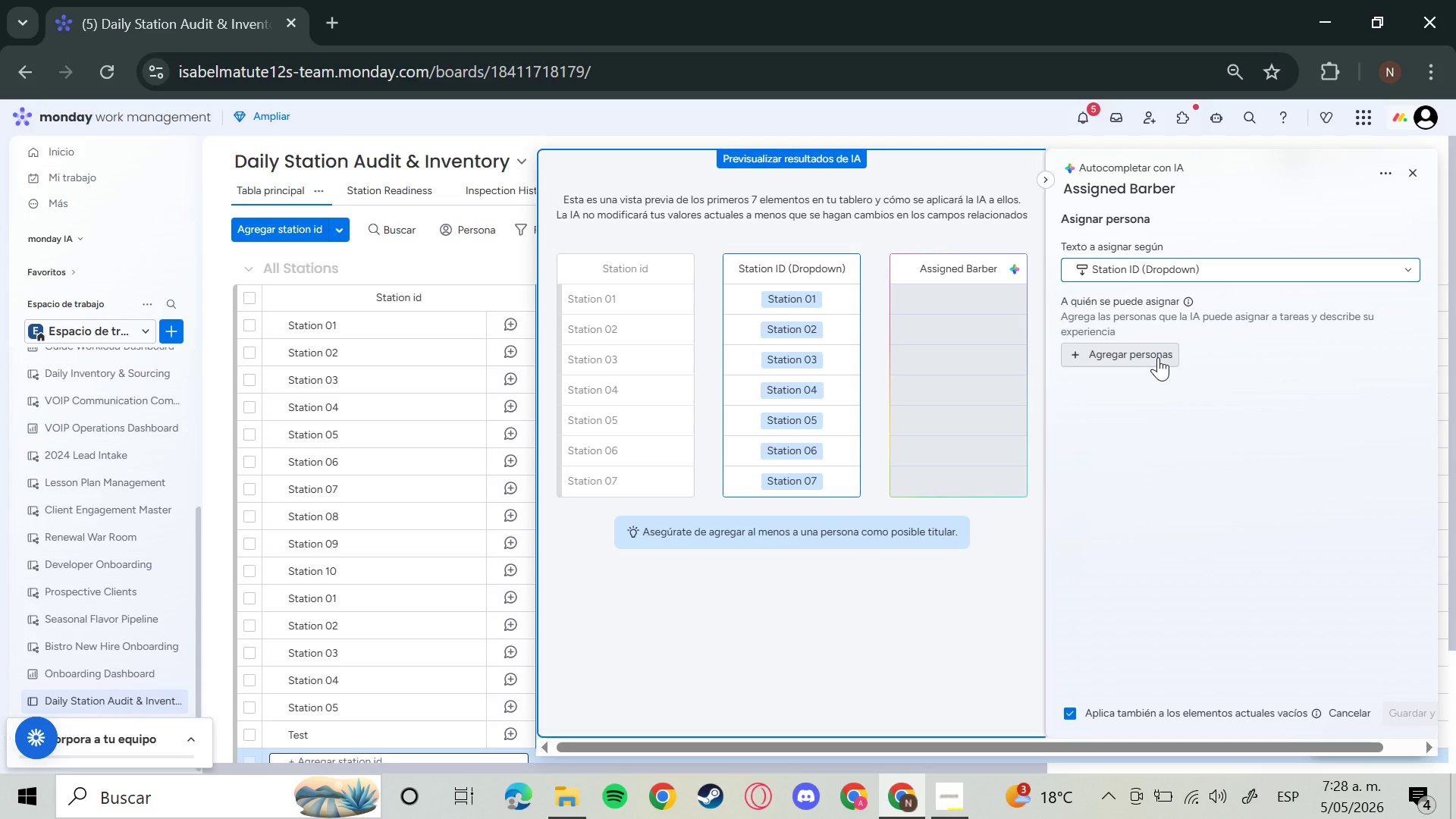 
left_click([1158, 357])
 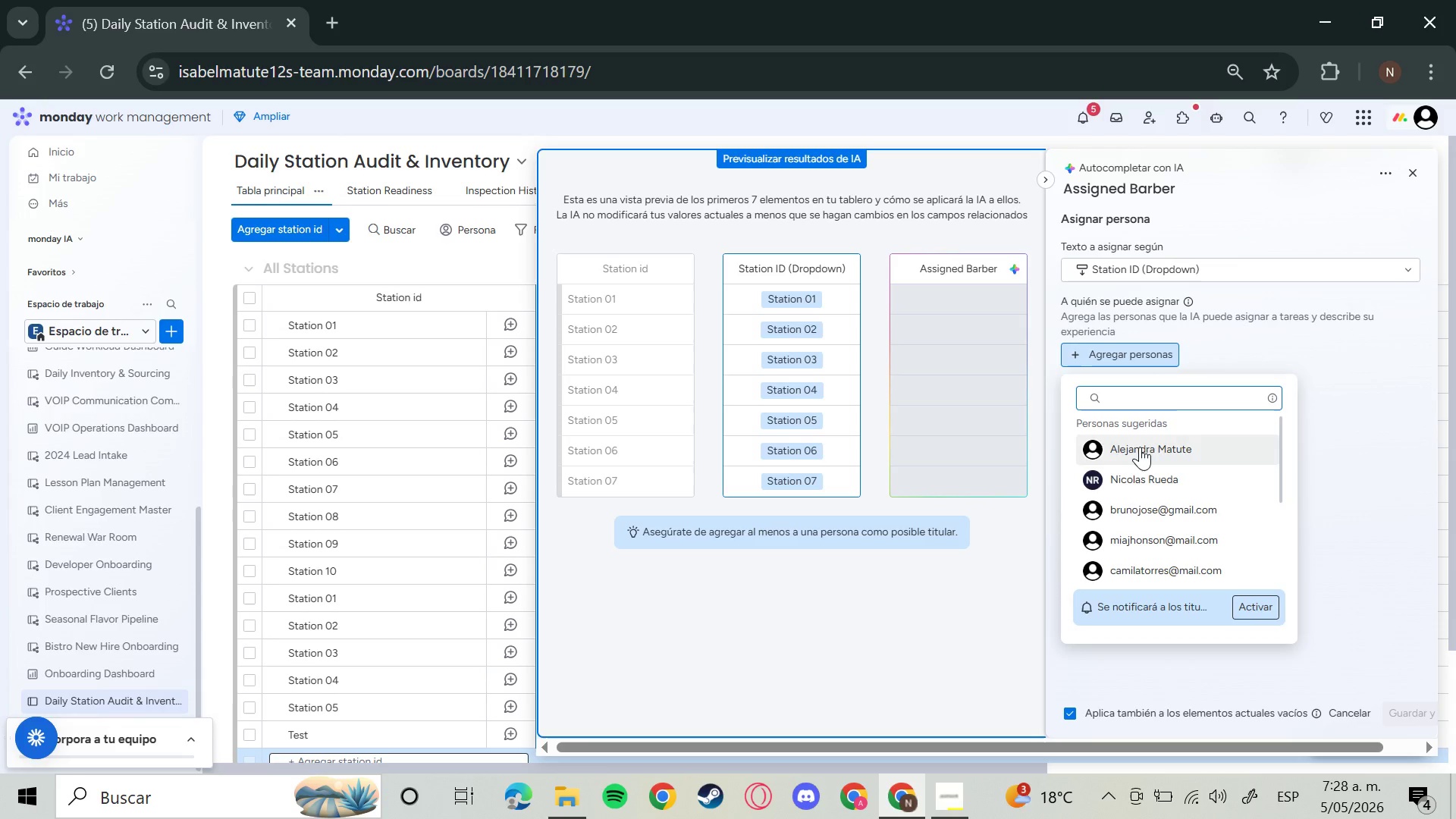 
left_click([1140, 447])
 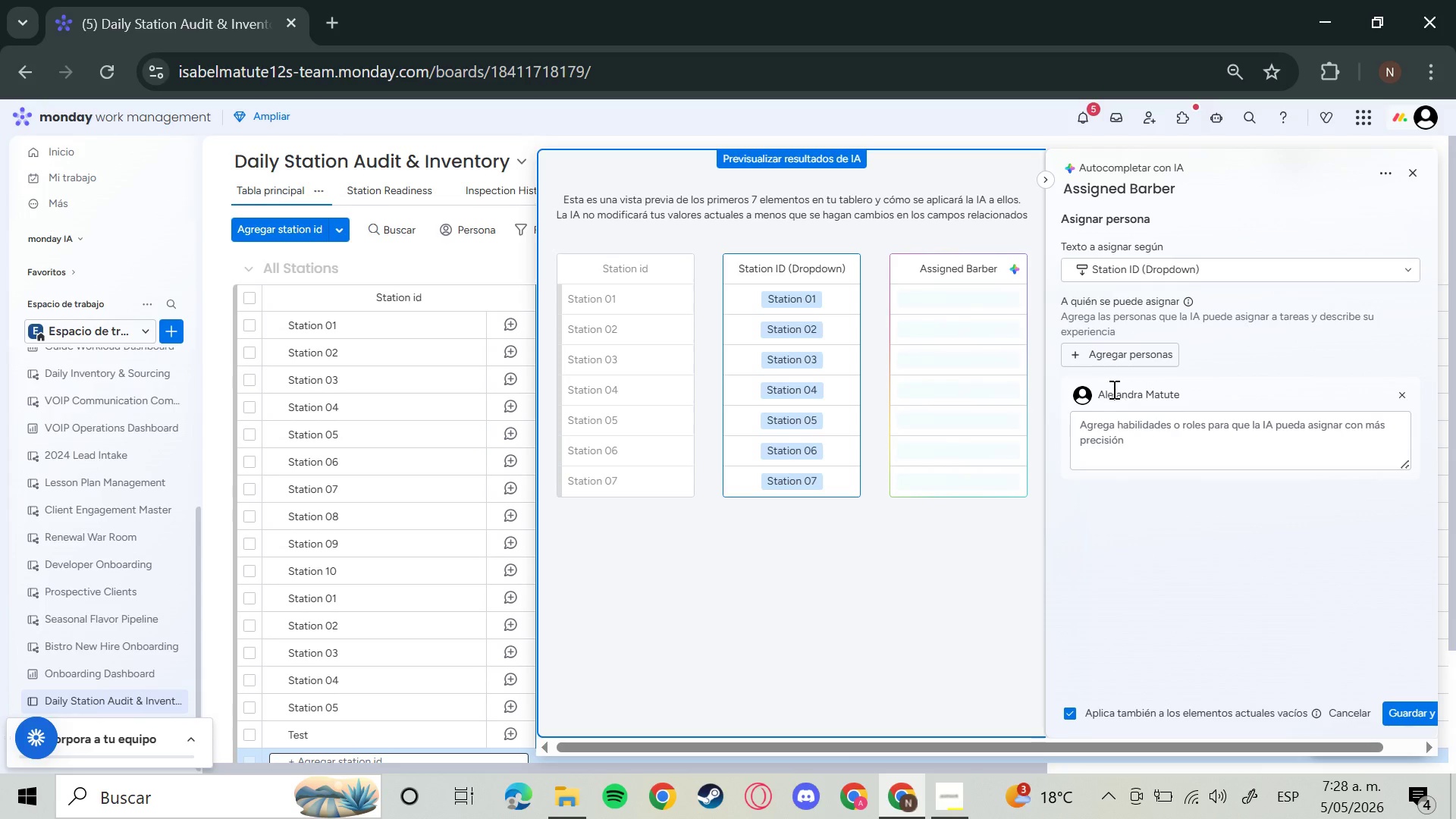 
left_click([1116, 355])
 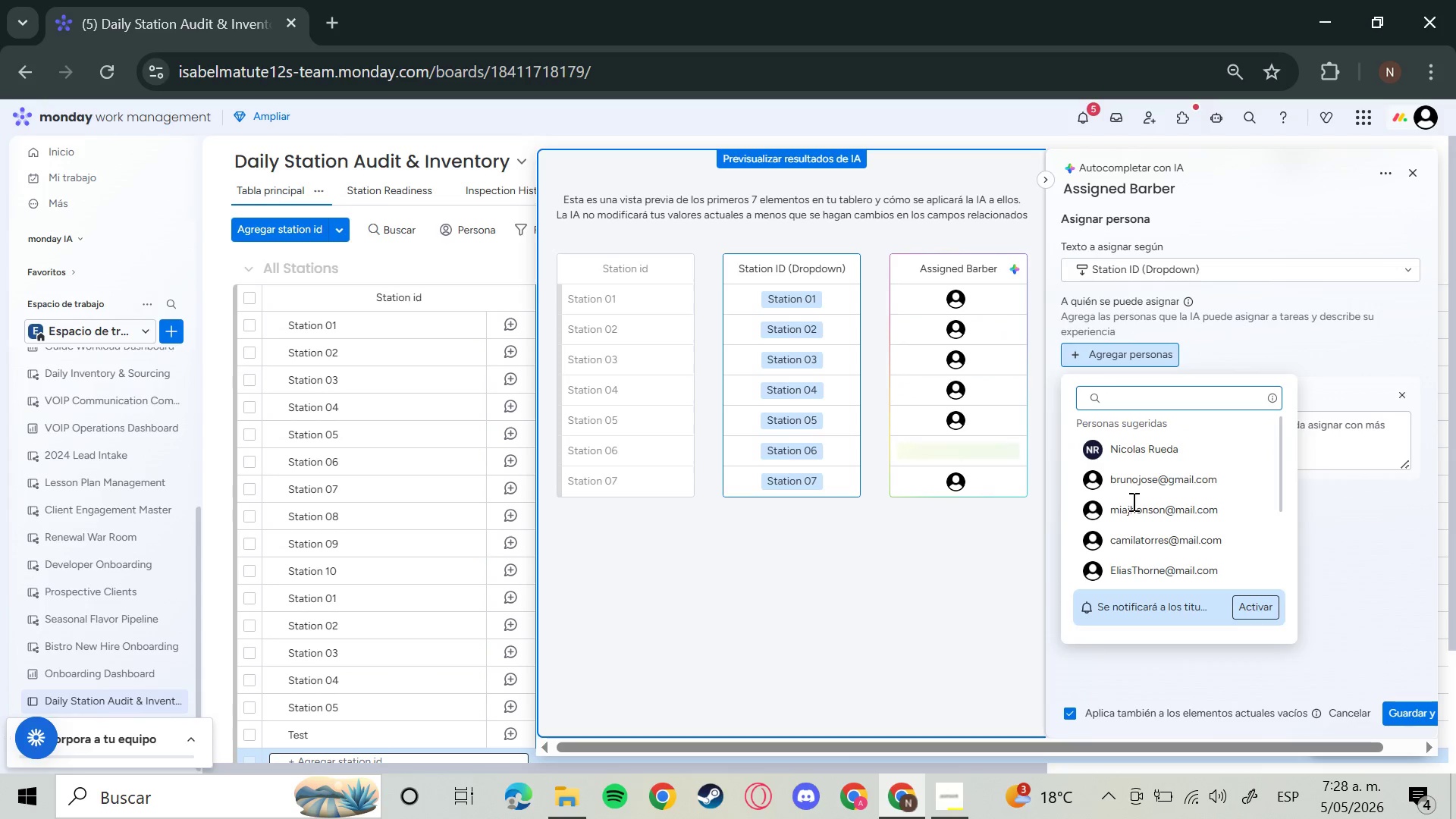 
left_click([1134, 474])
 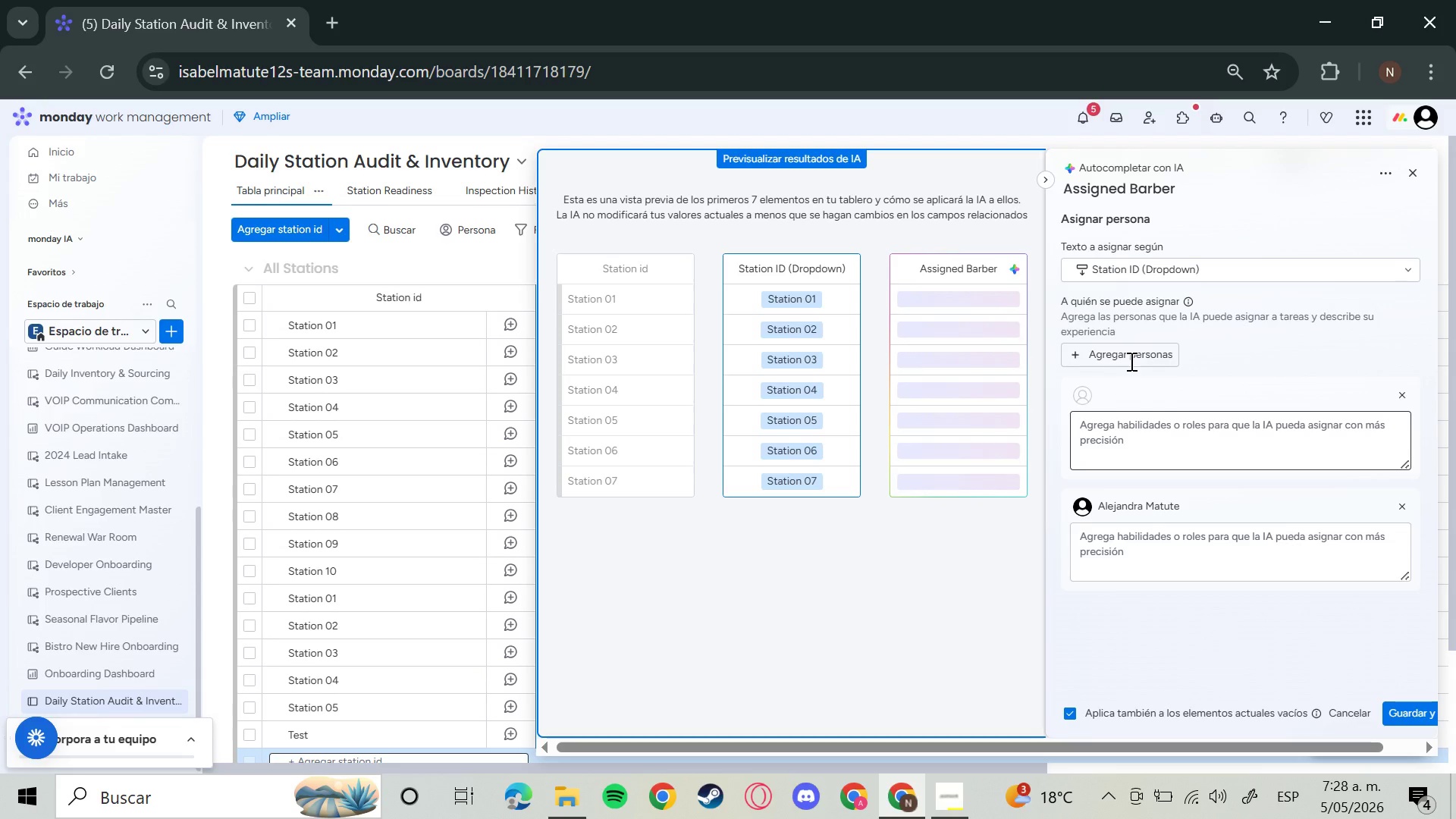 
left_click([1130, 361])
 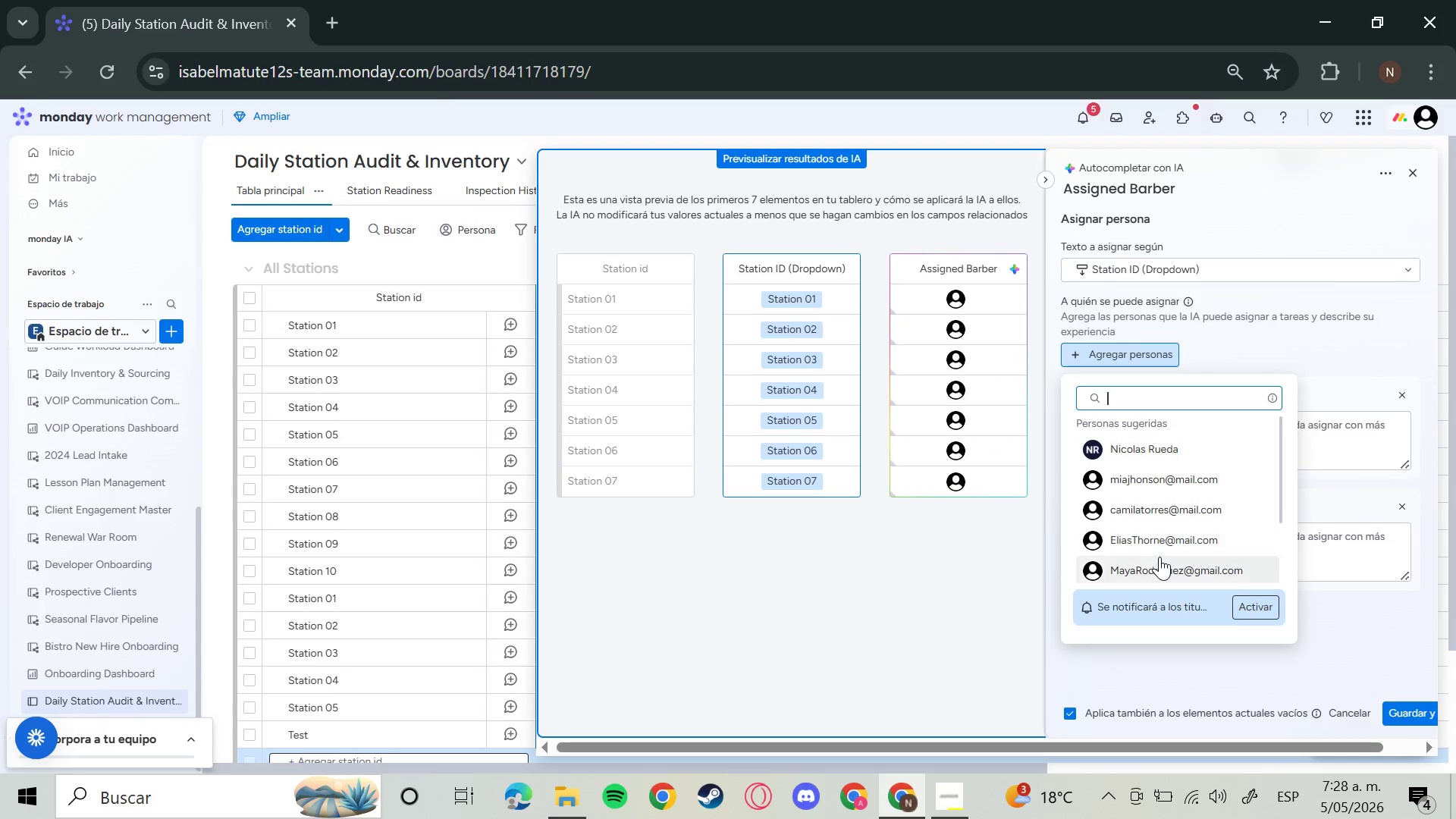 
left_click([1159, 557])
 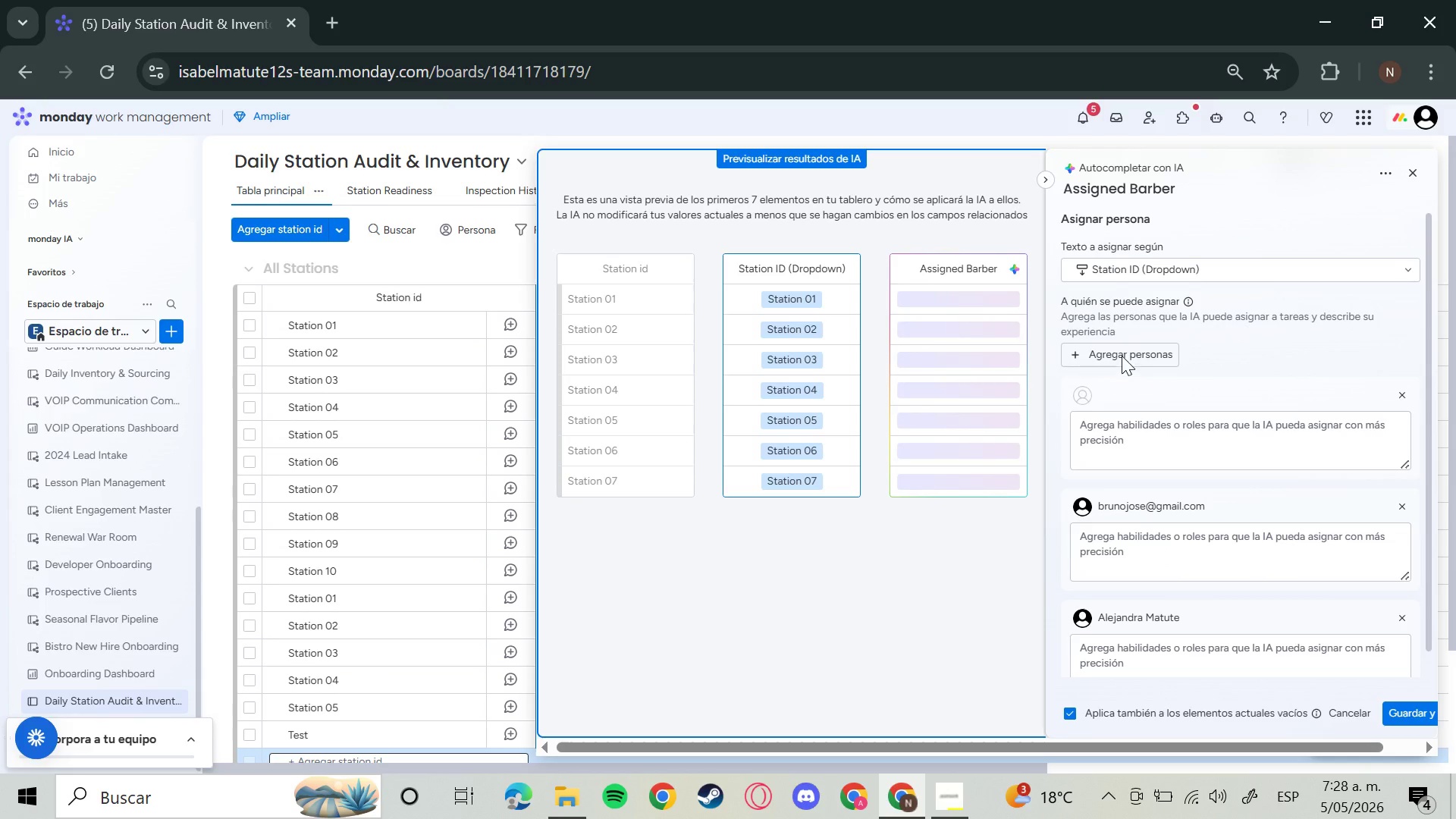 
left_click([1122, 356])
 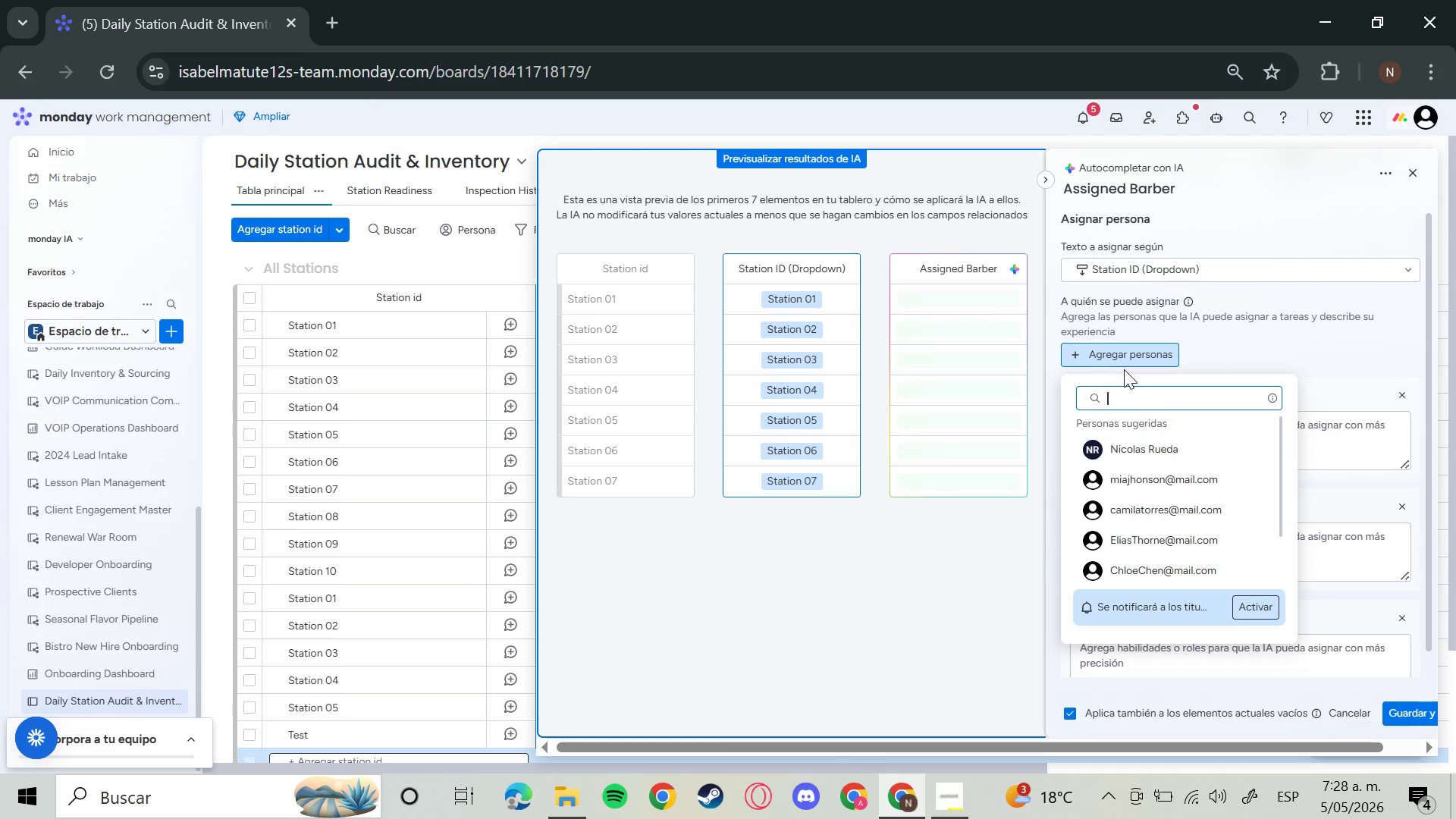 
scroll: coordinate [1179, 561], scroll_direction: down, amount: 6.0
 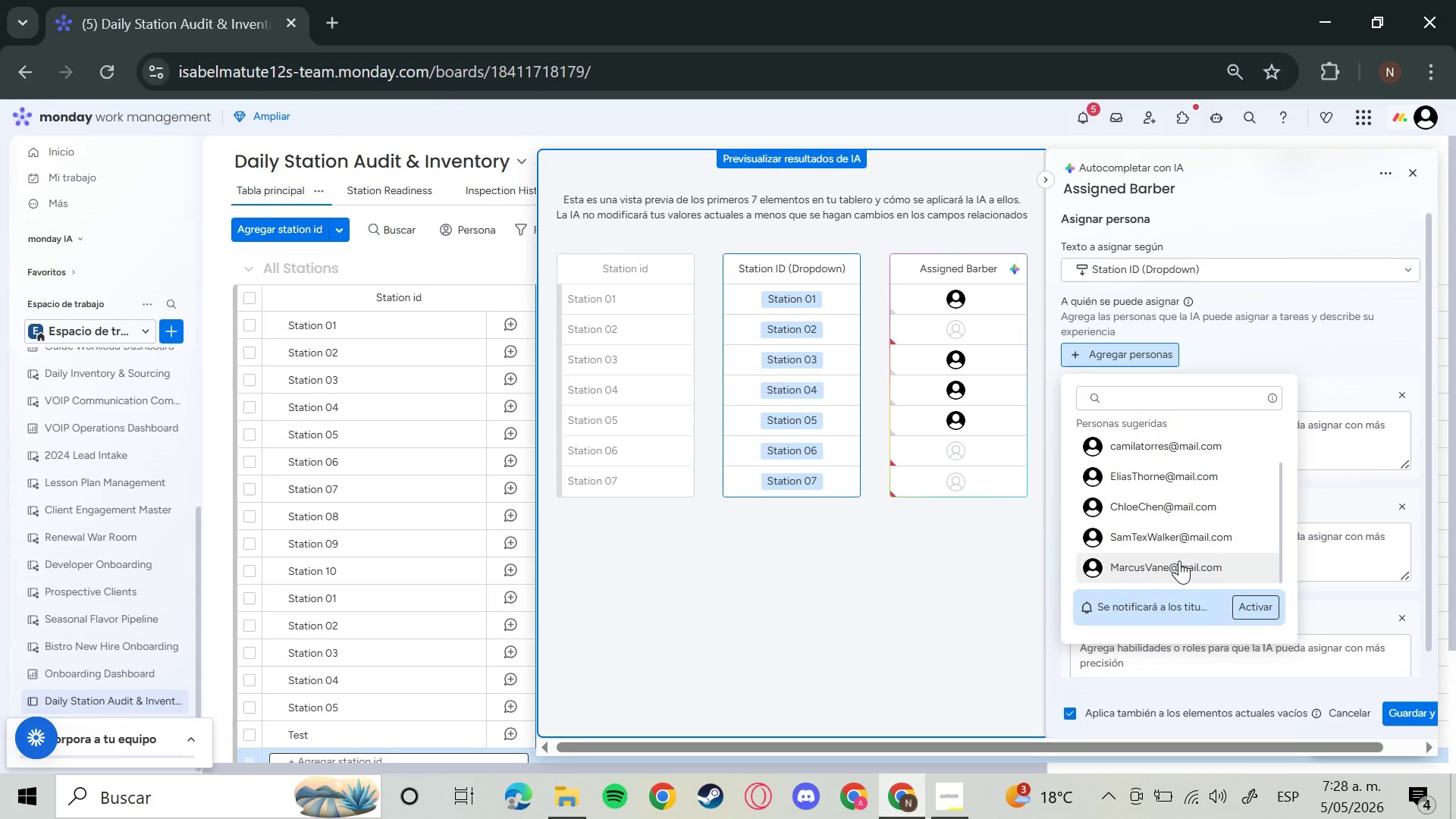 
left_click([1179, 560])
 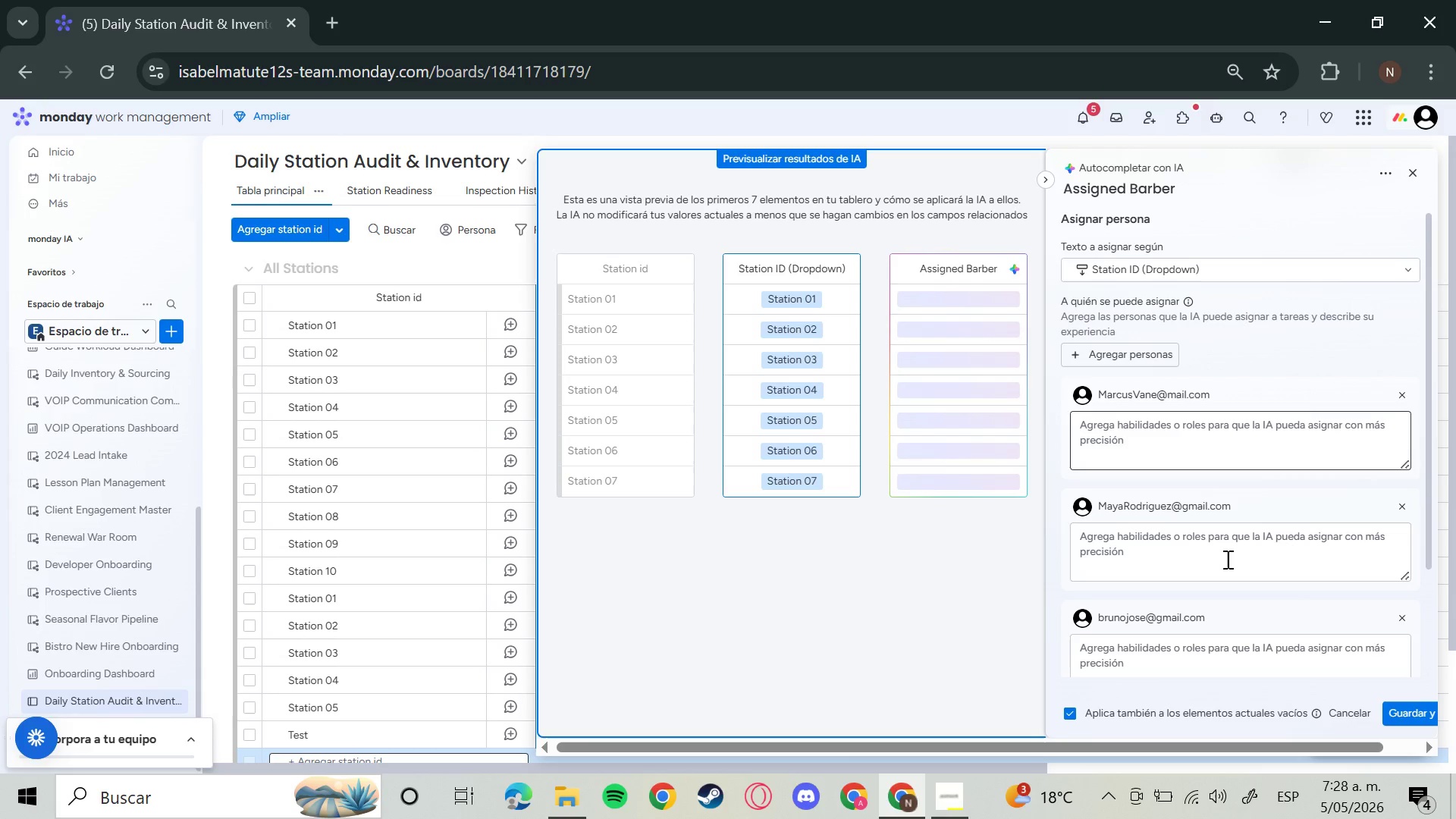 
scroll: coordinate [1227, 560], scroll_direction: down, amount: 1.0
 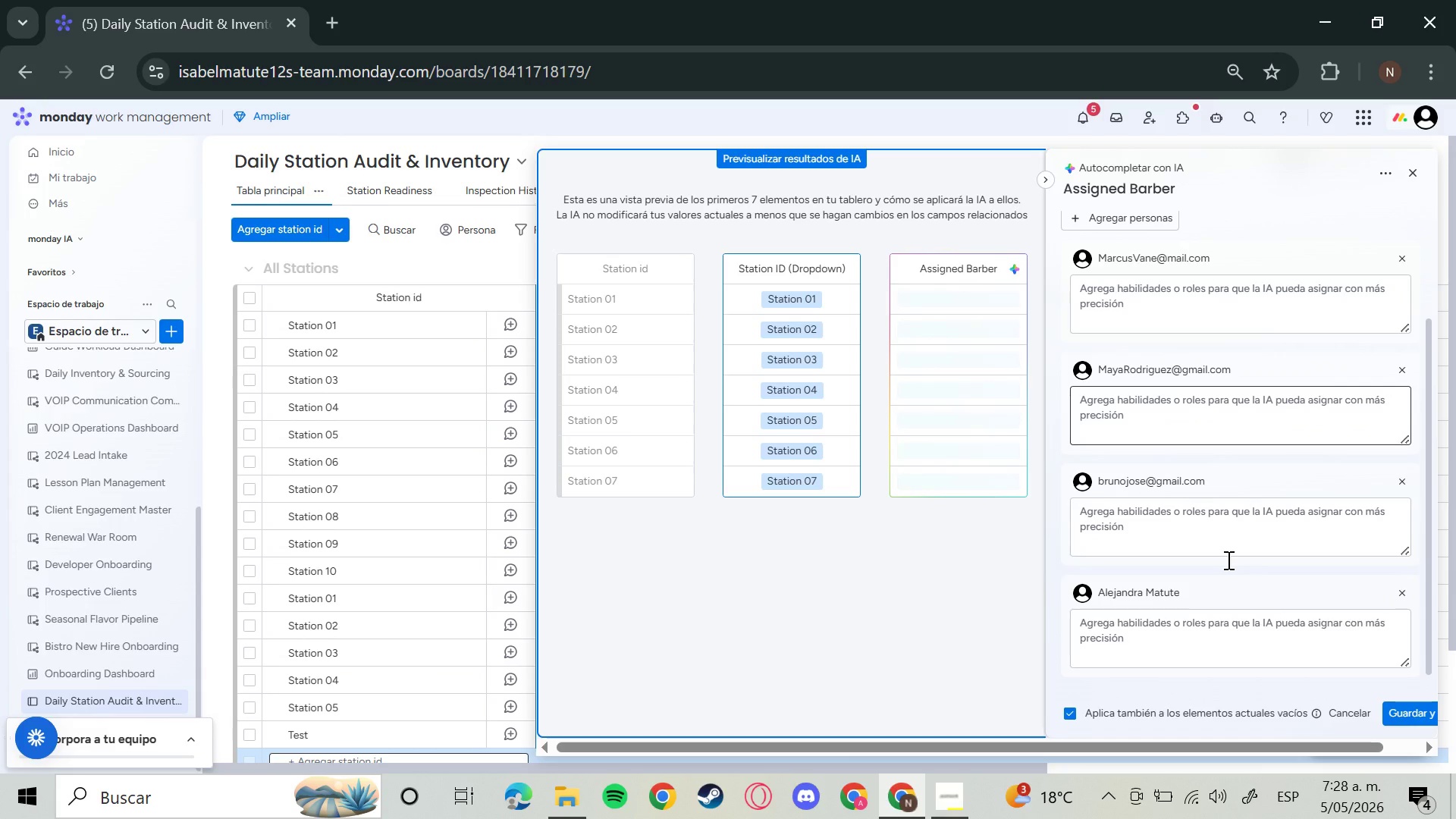 
scroll: coordinate [1227, 557], scroll_direction: up, amount: 5.0
 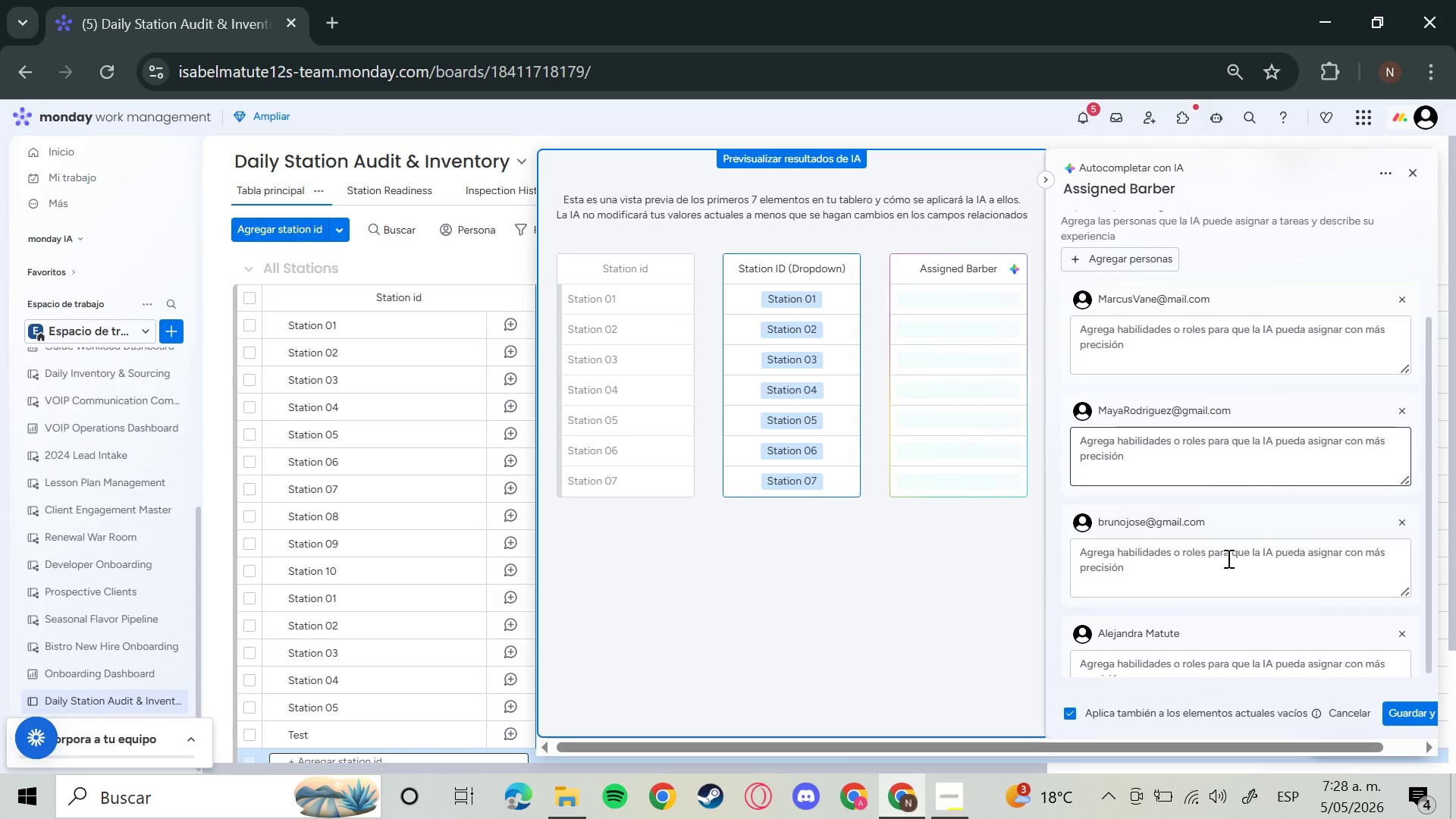 
left_click([1117, 351])
 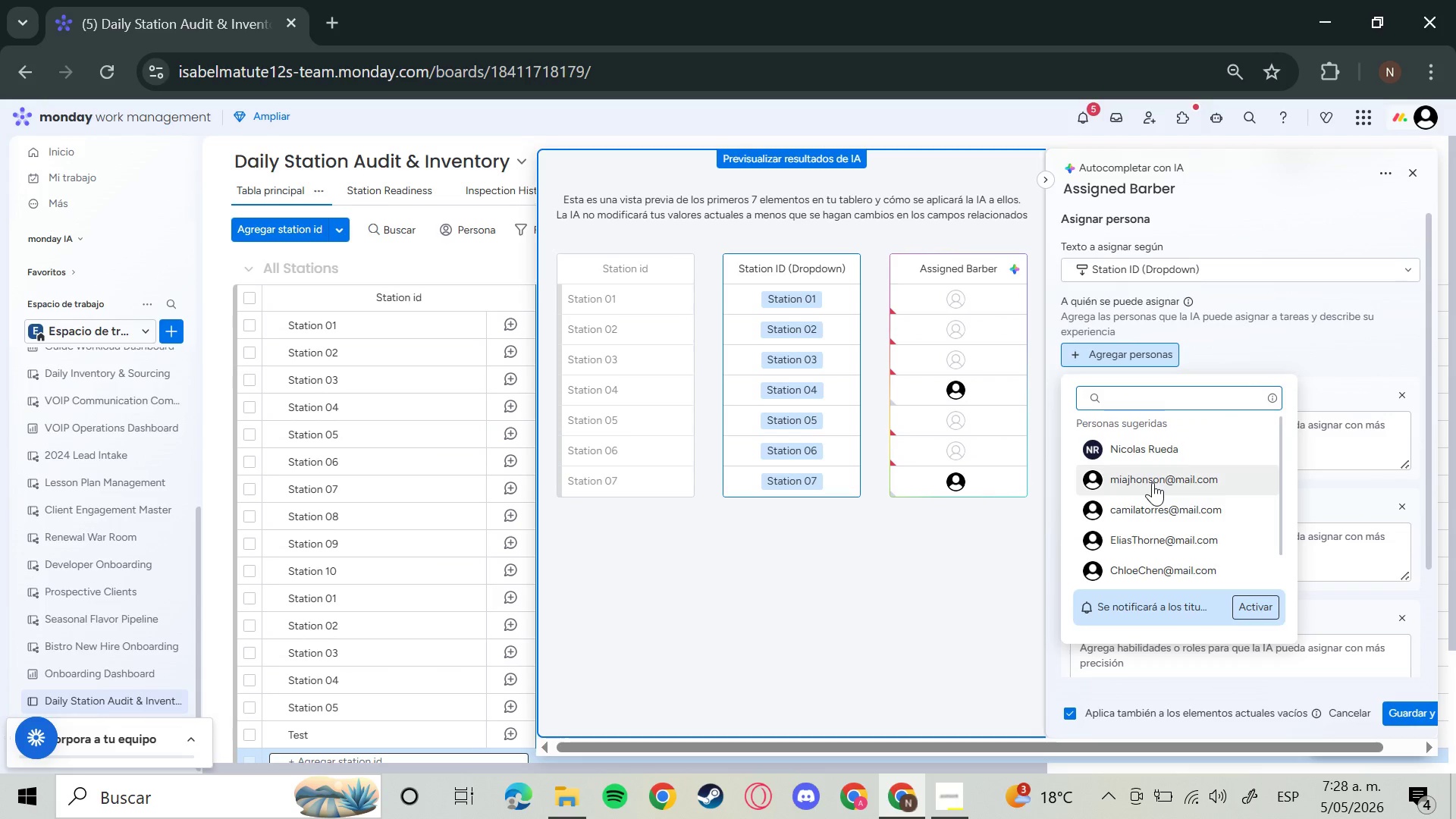 
scroll: coordinate [1156, 501], scroll_direction: down, amount: 3.0
 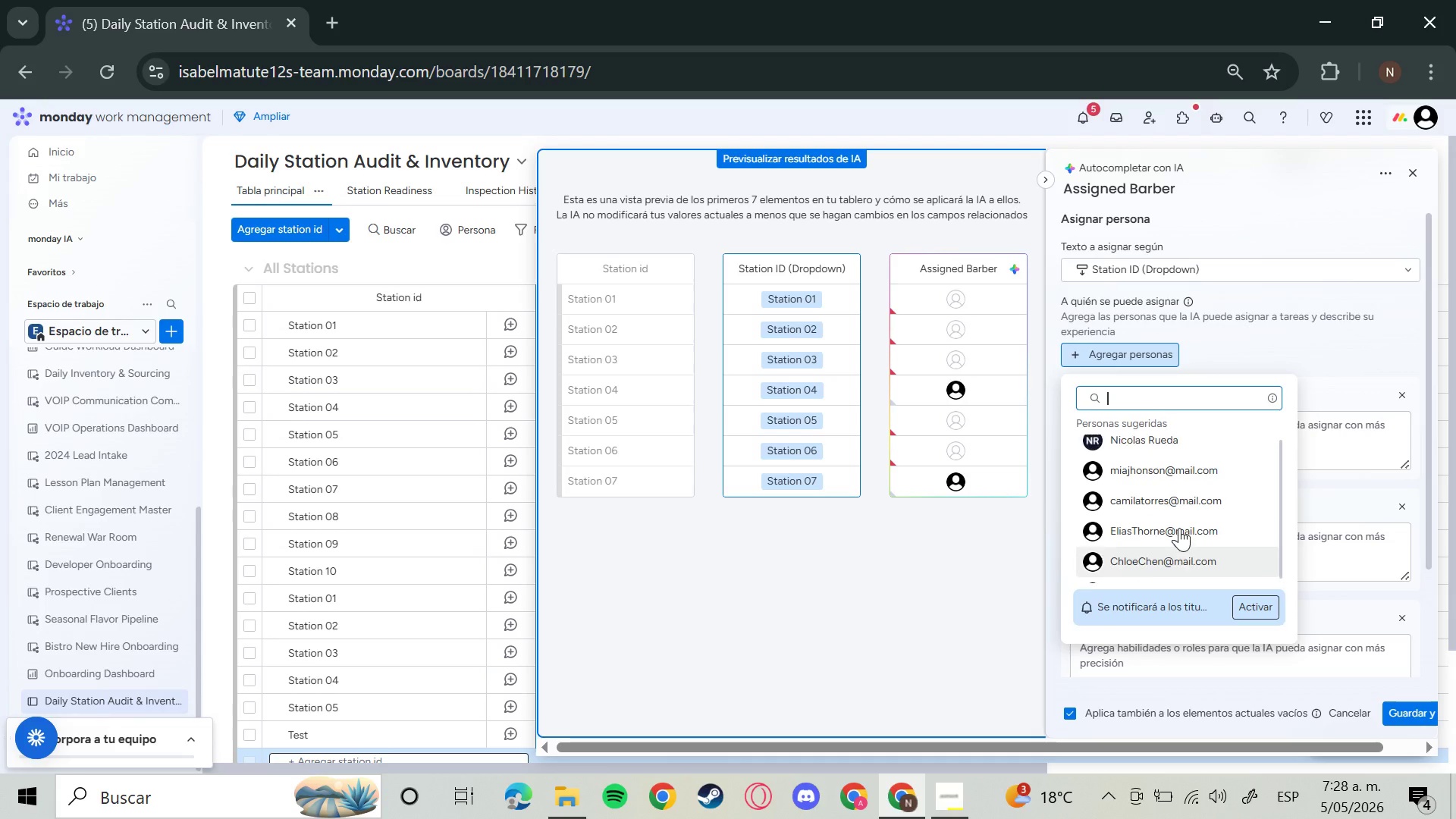 
scroll: coordinate [1179, 528], scroll_direction: up, amount: 1.0
 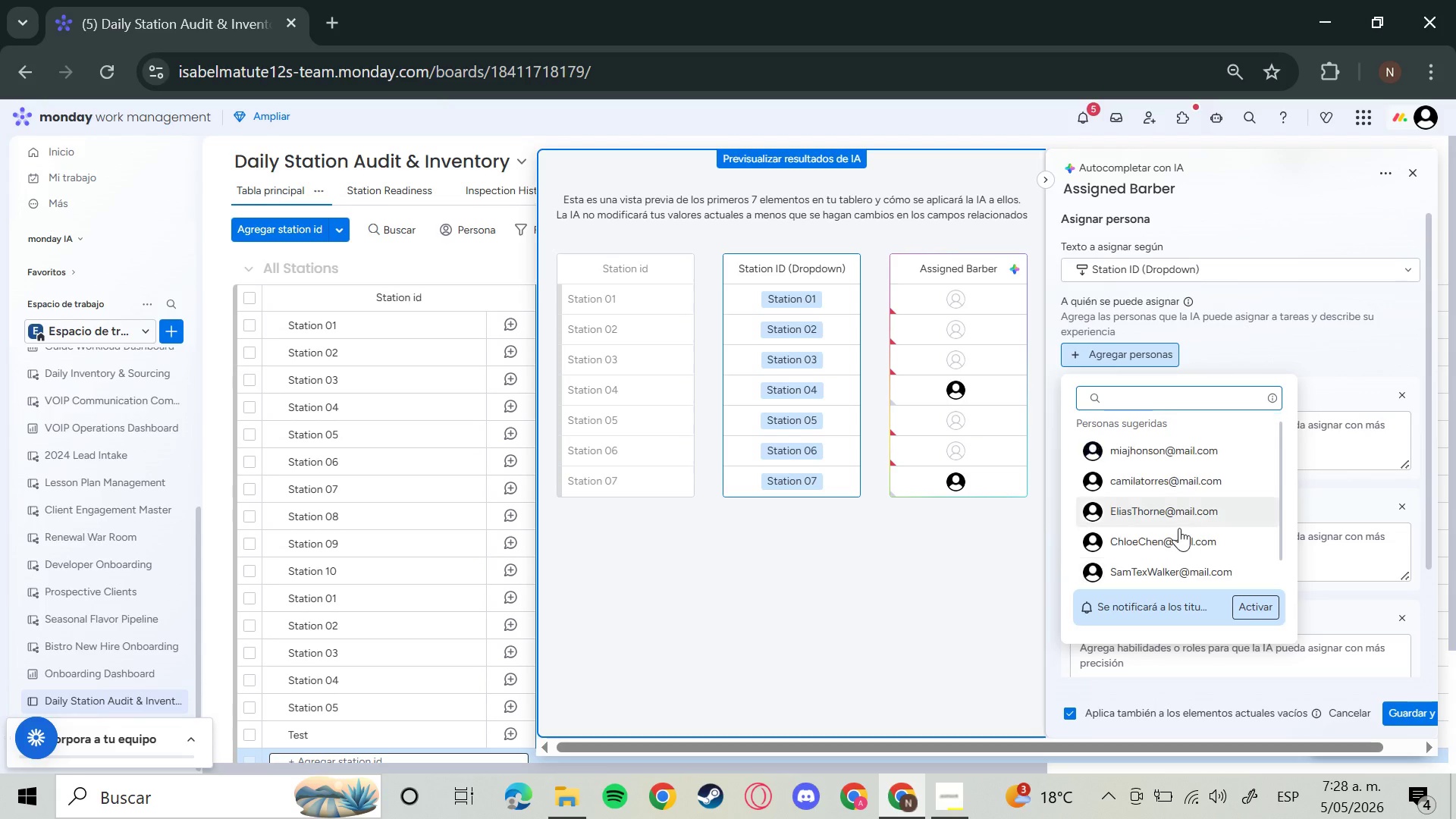 
scroll: coordinate [1179, 528], scroll_direction: none, amount: 0.0
 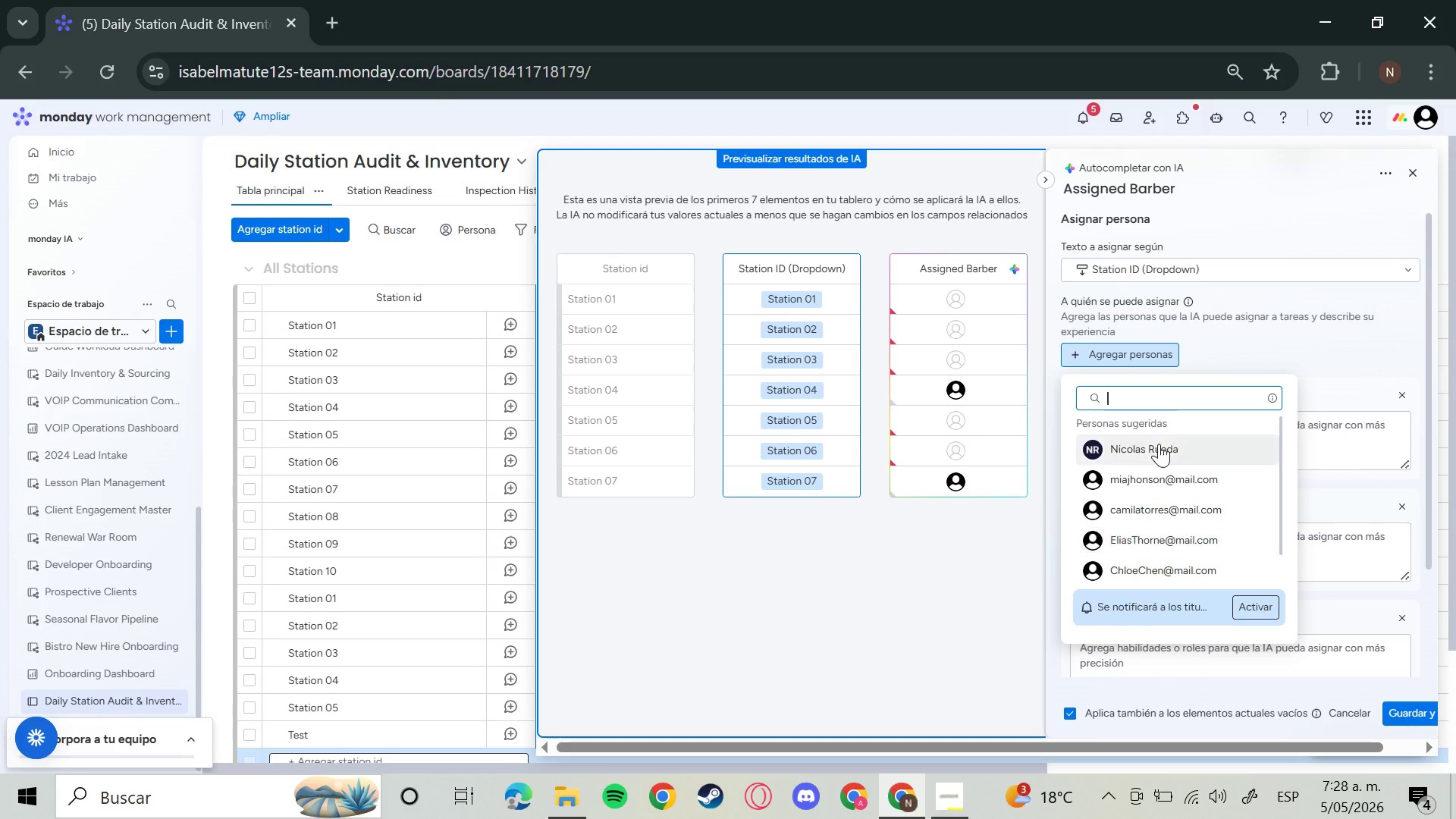 
left_click([1159, 444])
 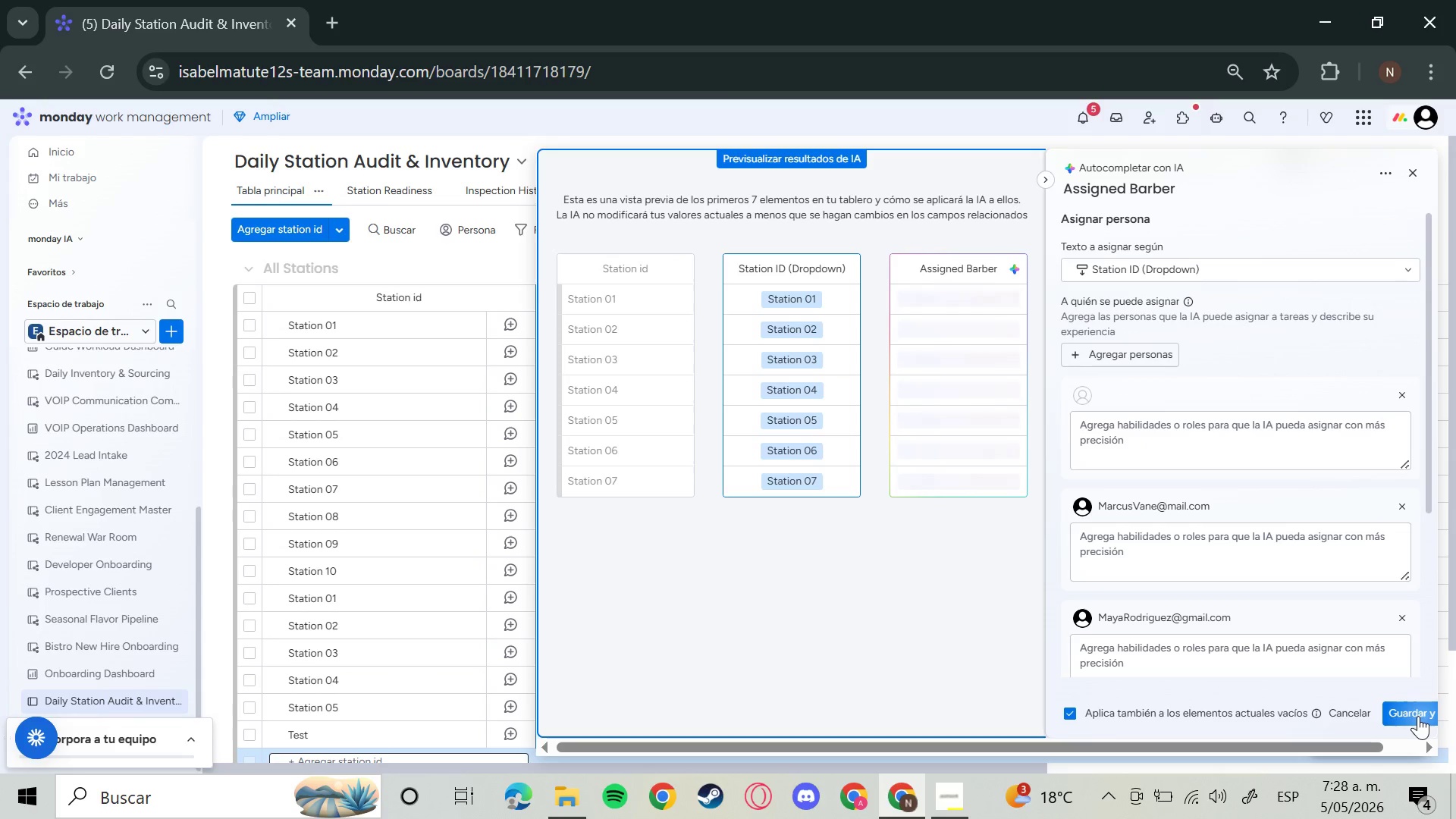 
left_click([1417, 716])
 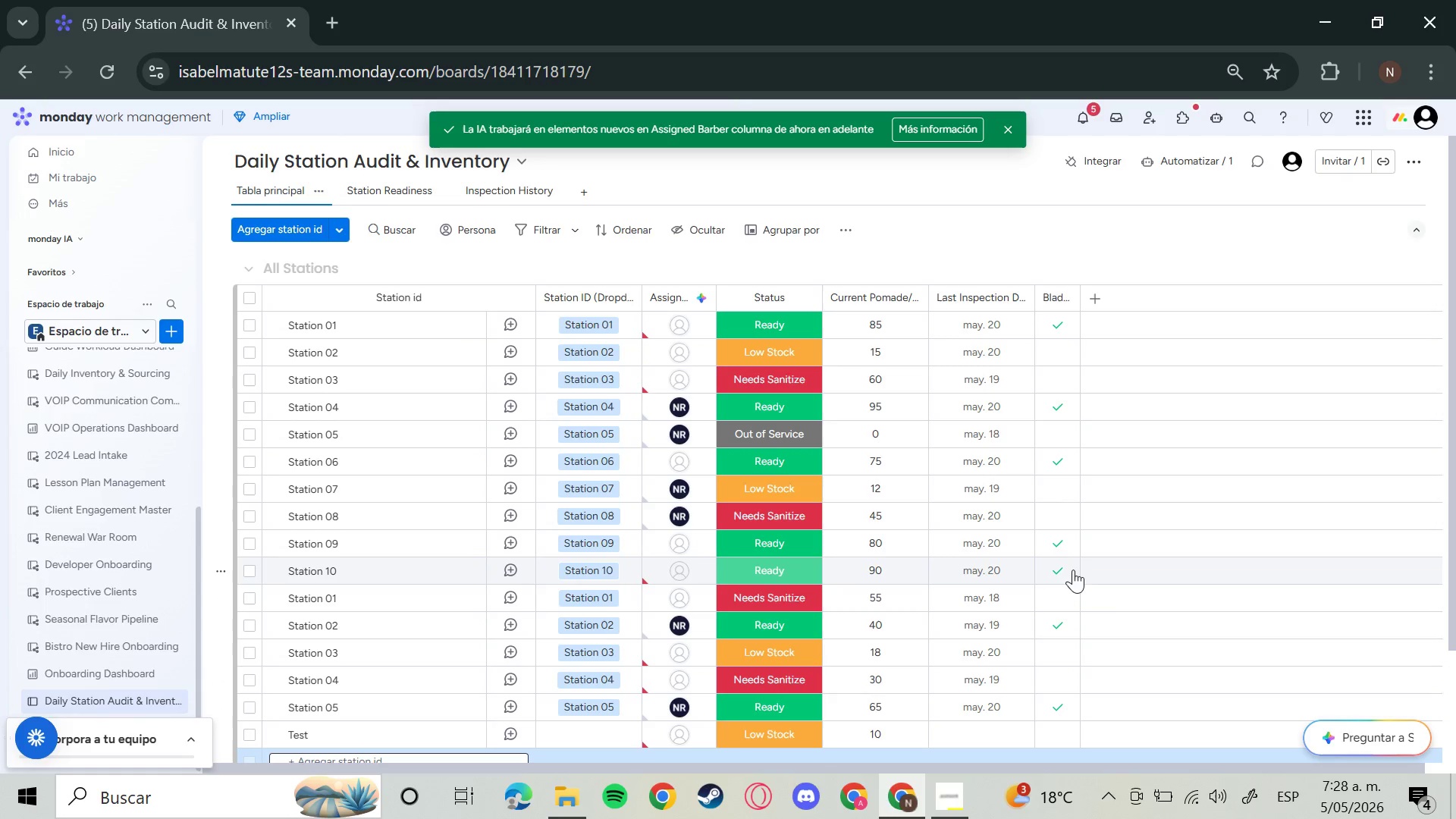 
wait(18.35)
 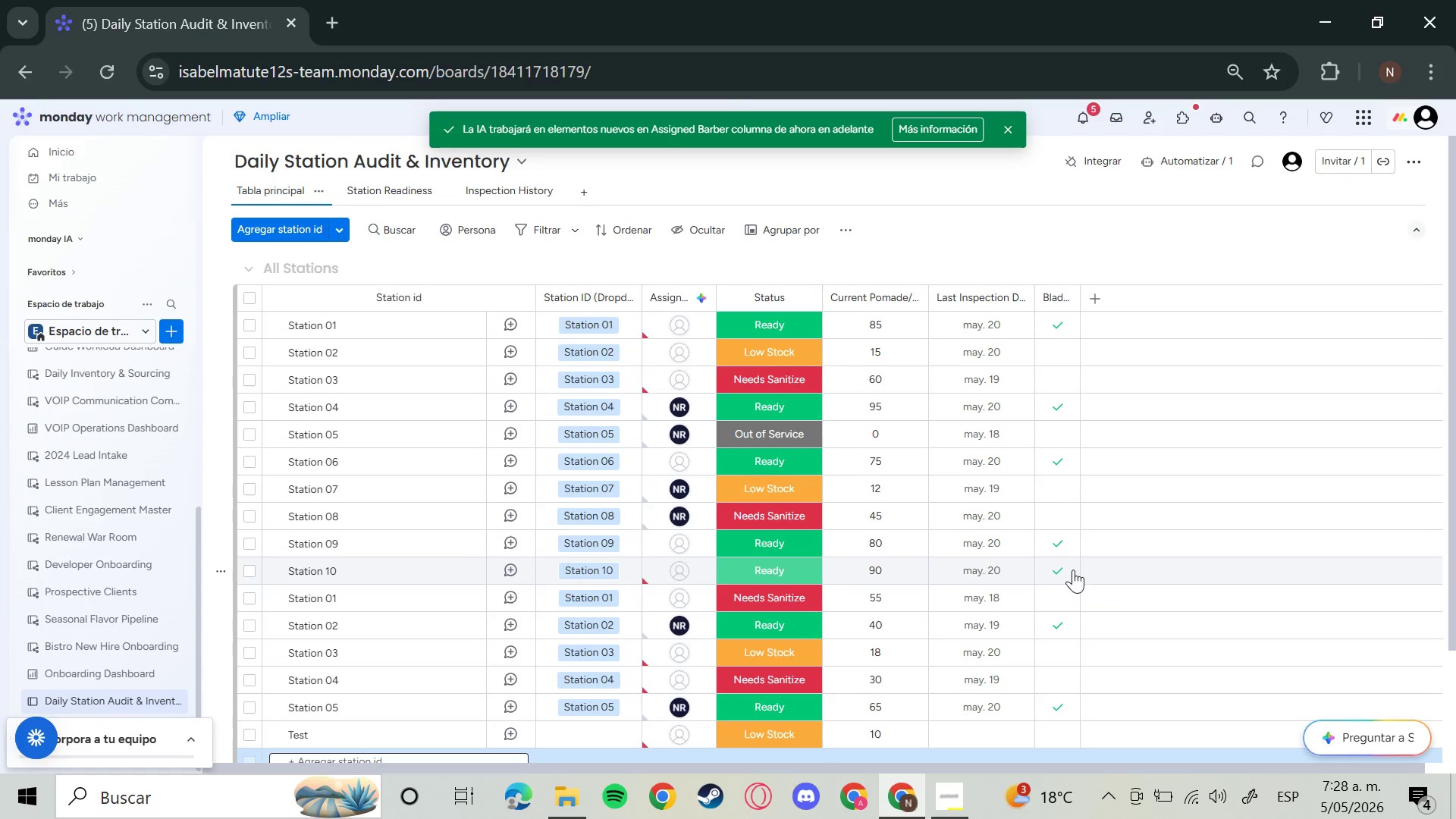 
mouse_move([503, 400])
 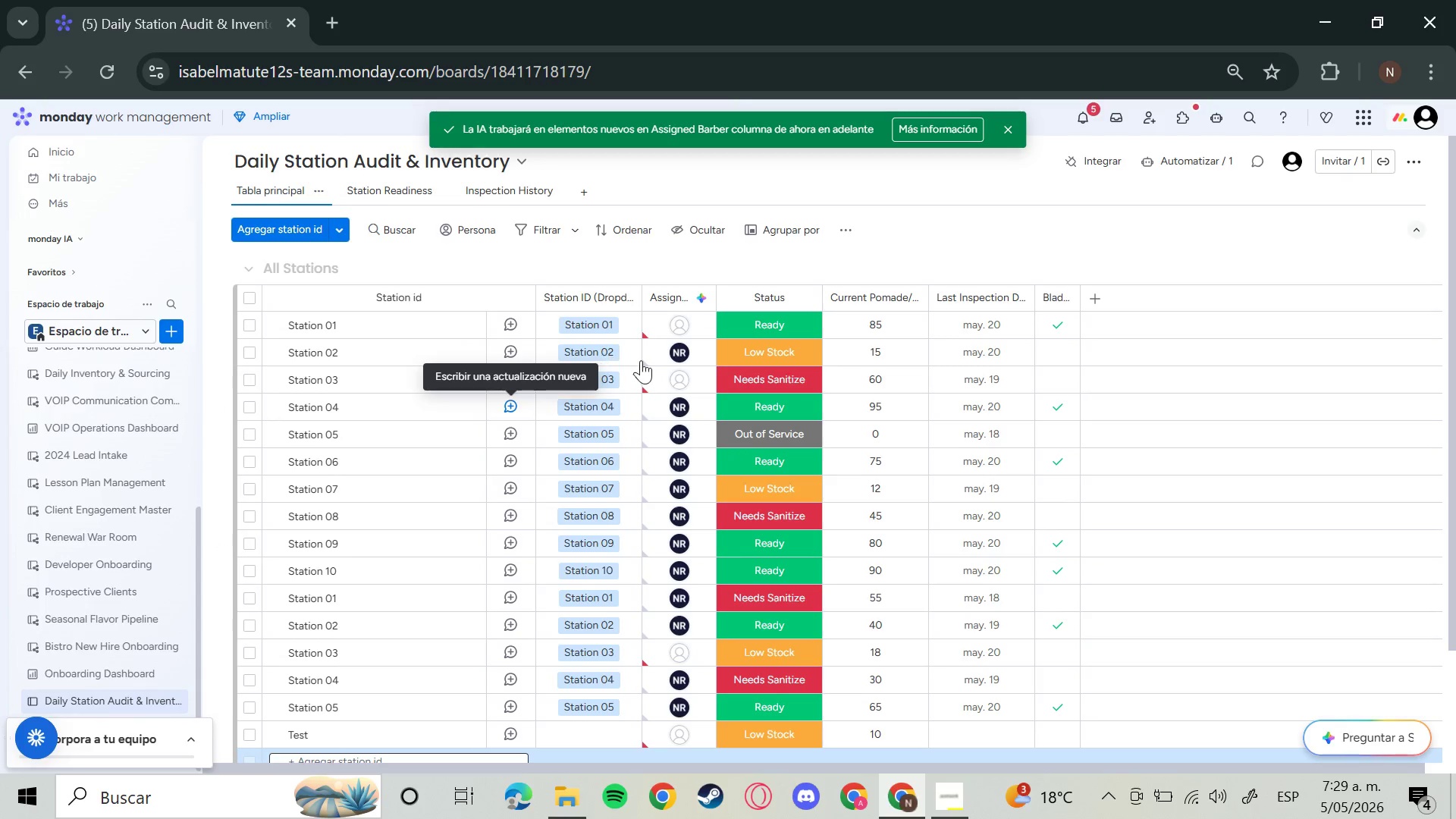 
scroll: coordinate [641, 360], scroll_direction: down, amount: 4.0
 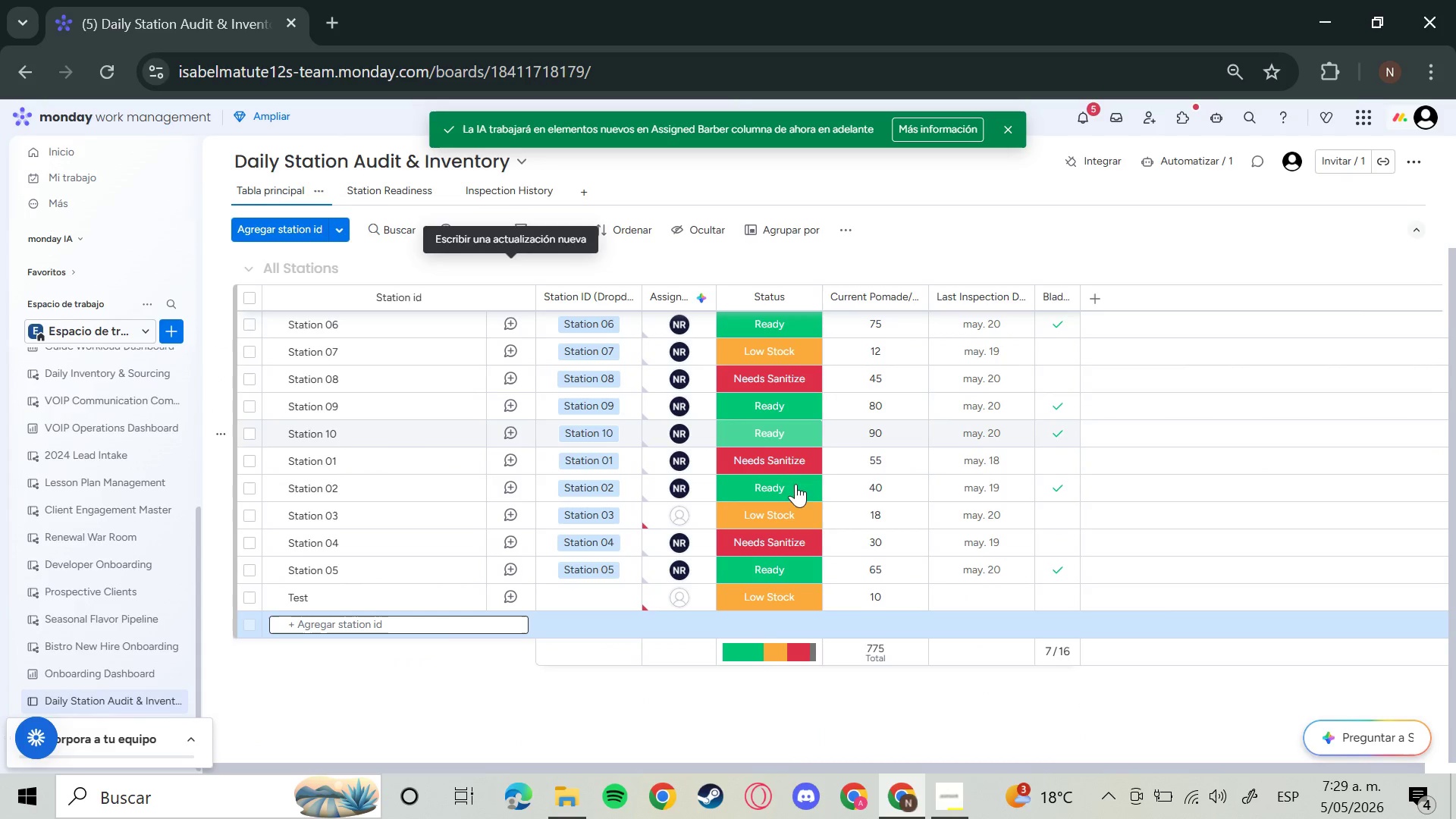 
mouse_move([880, 475])
 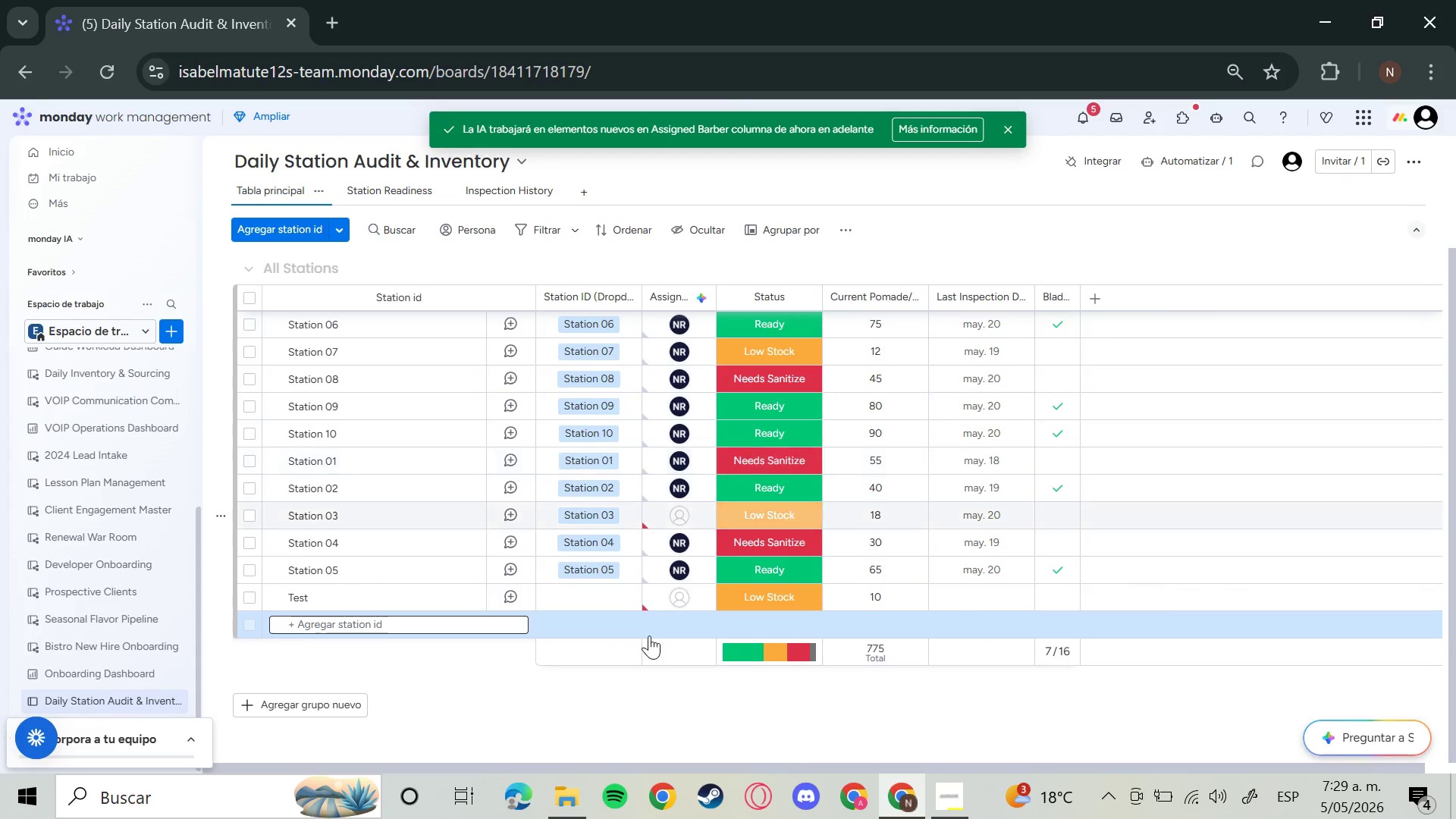 
scroll: coordinate [650, 635], scroll_direction: up, amount: 6.0
 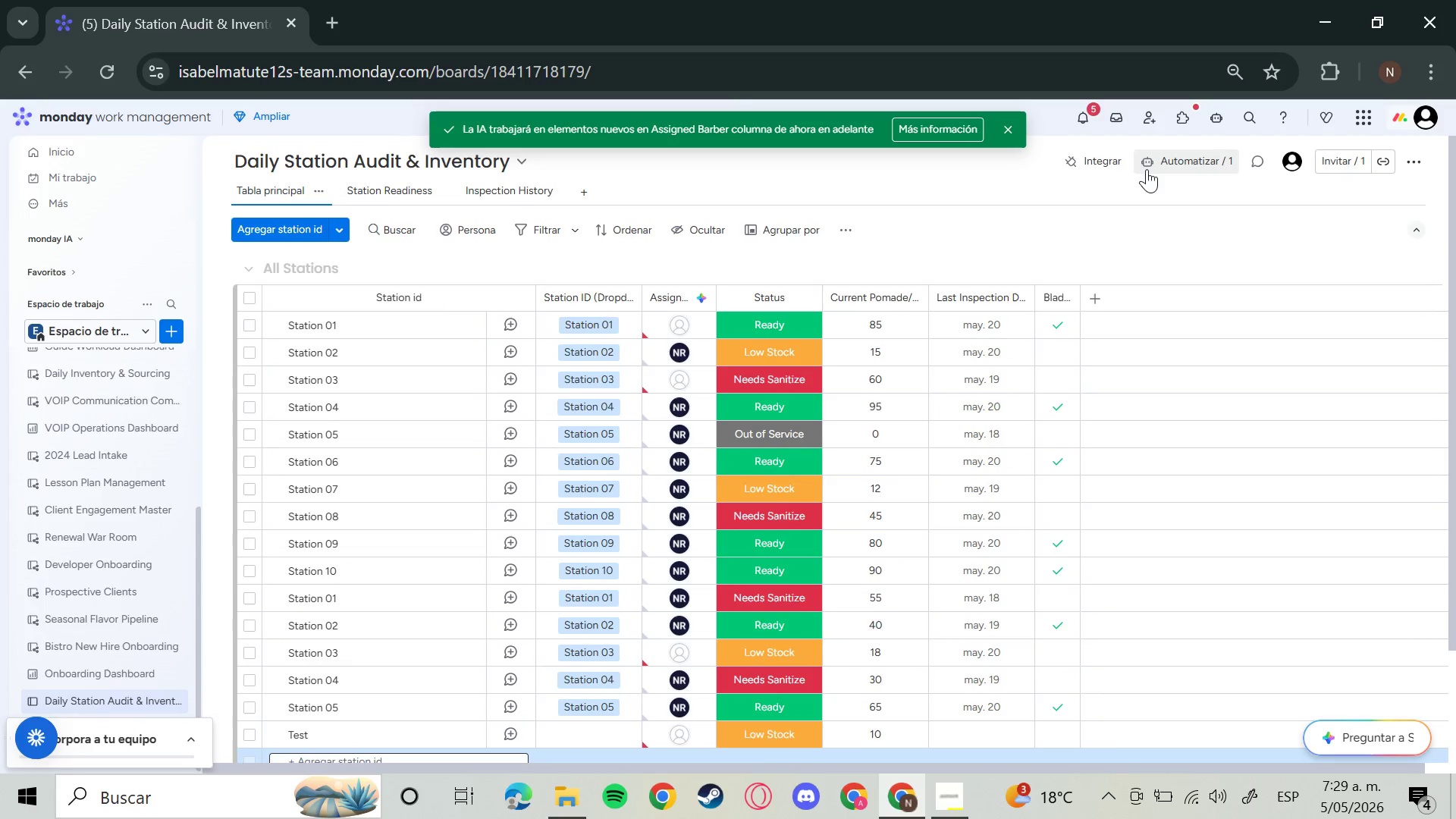 
wait(5.26)
 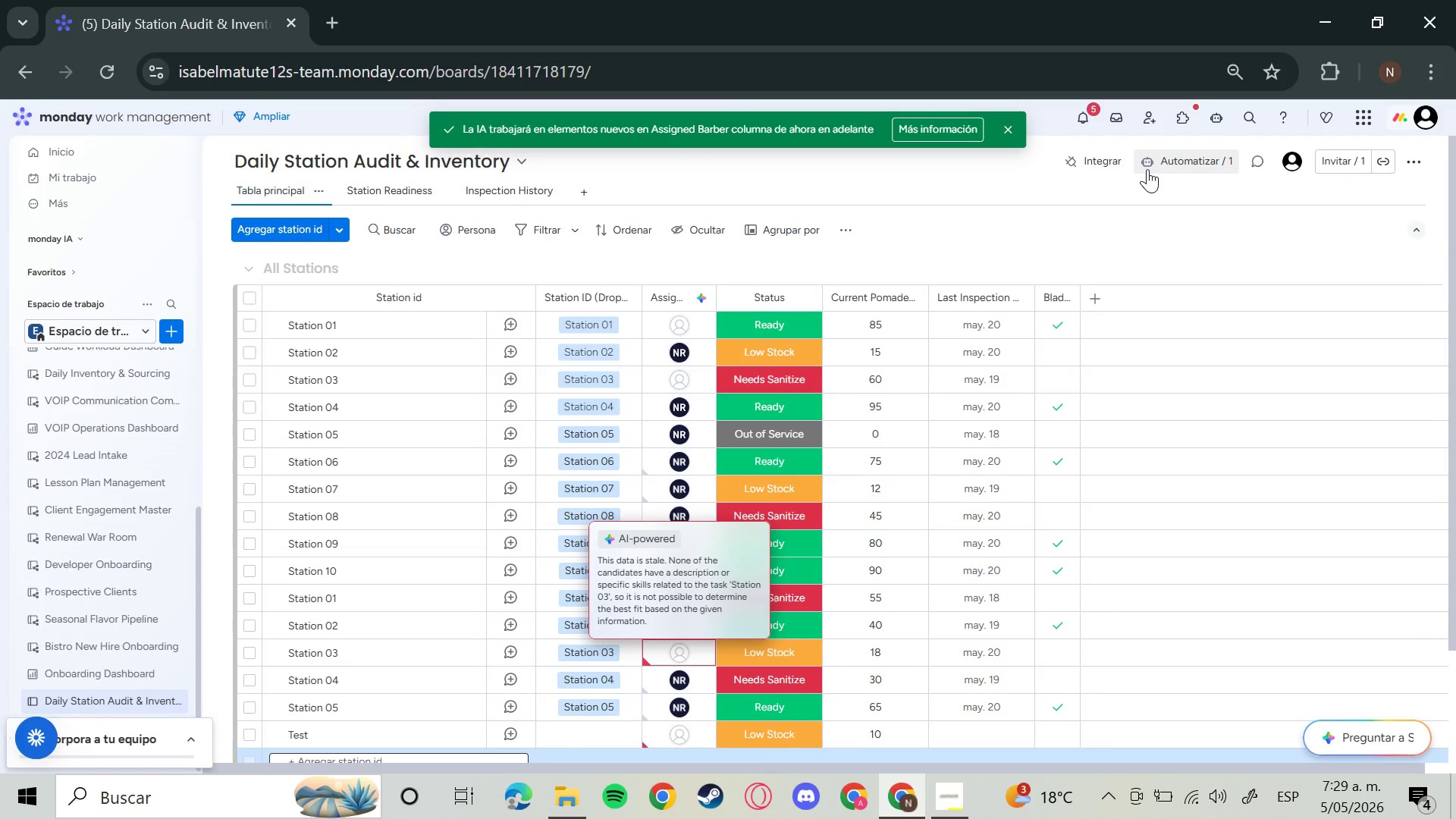 
left_click([1009, 130])
 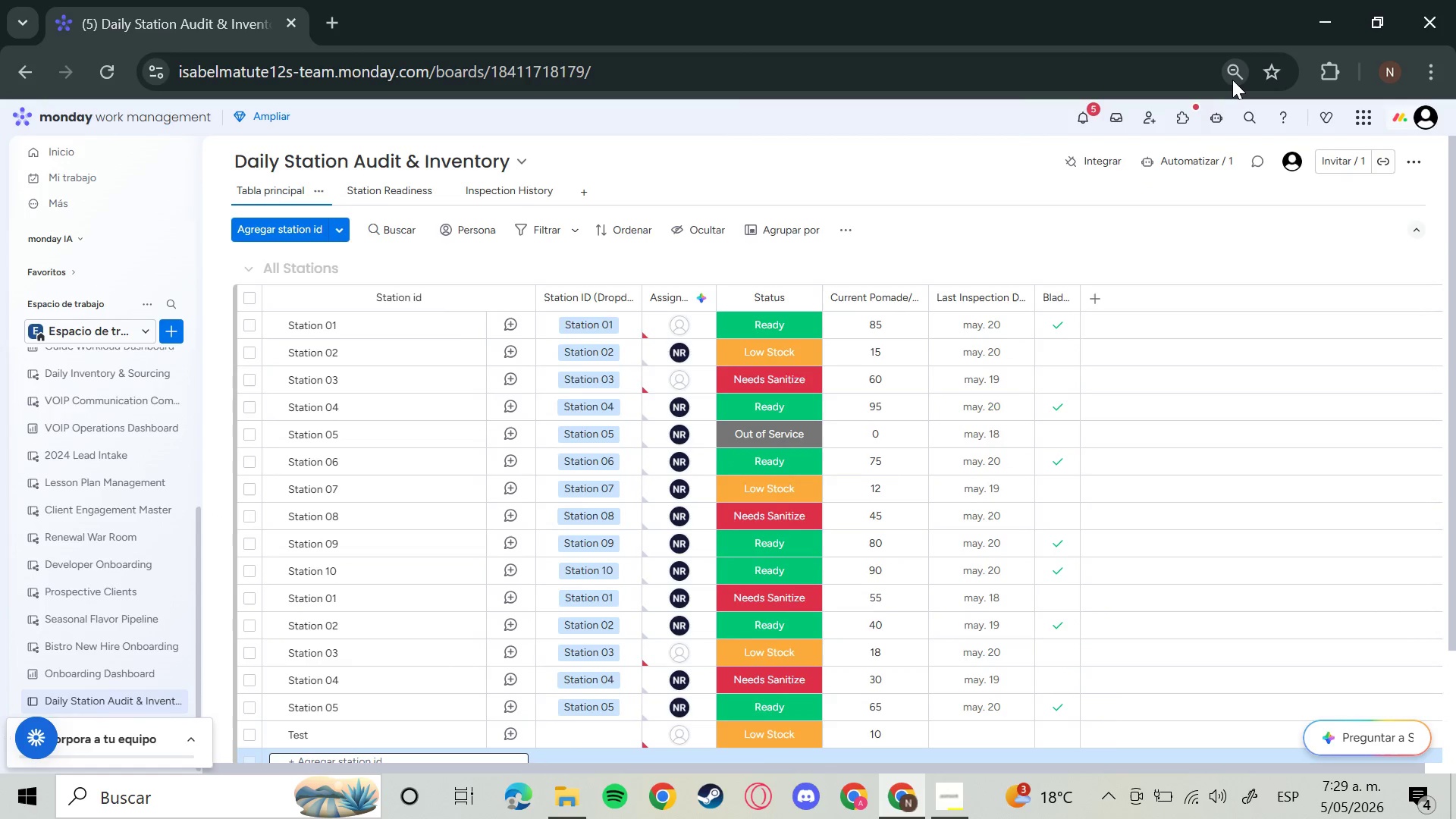 
left_click([1232, 80])
 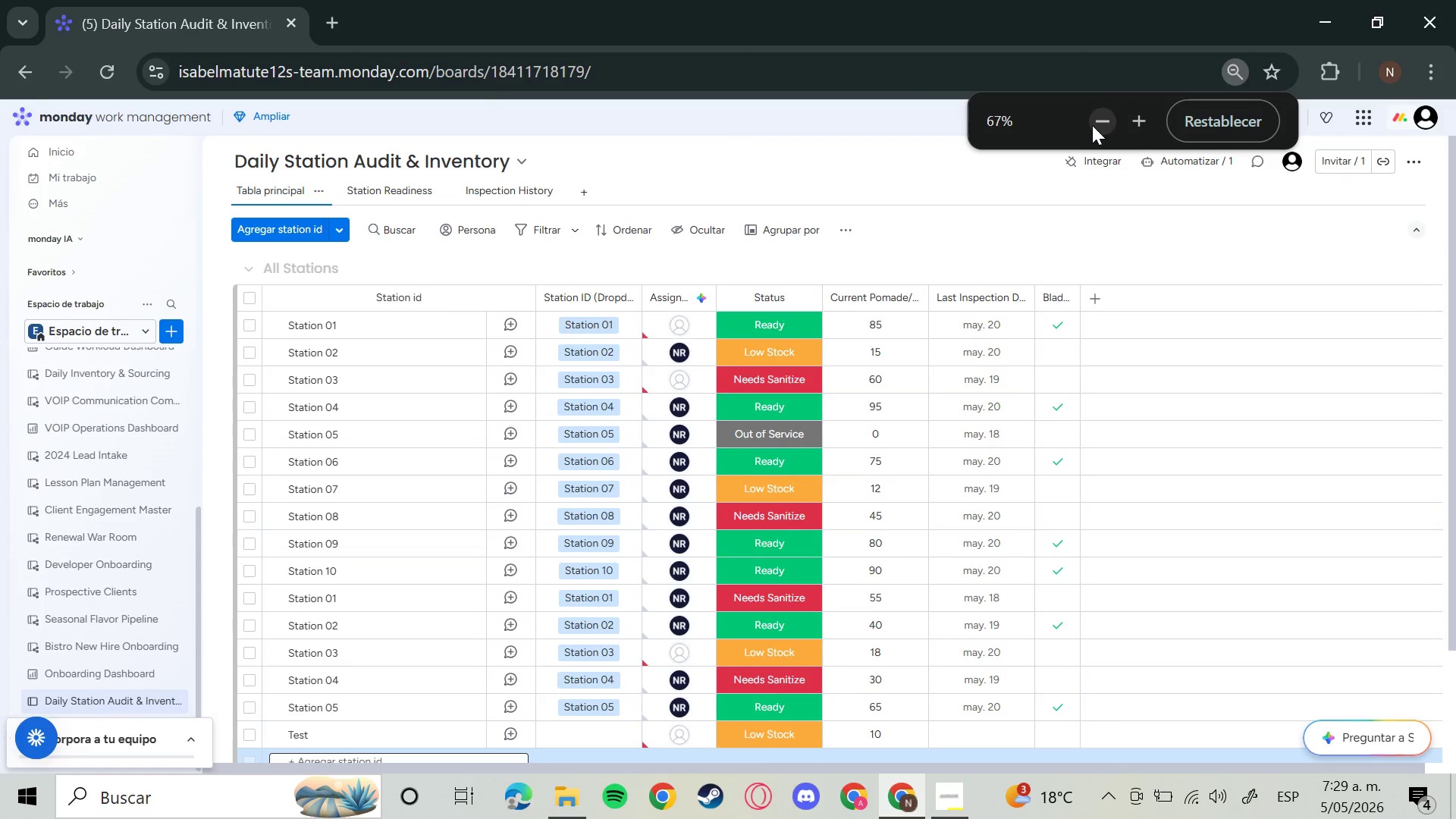 
left_click([1092, 125])
 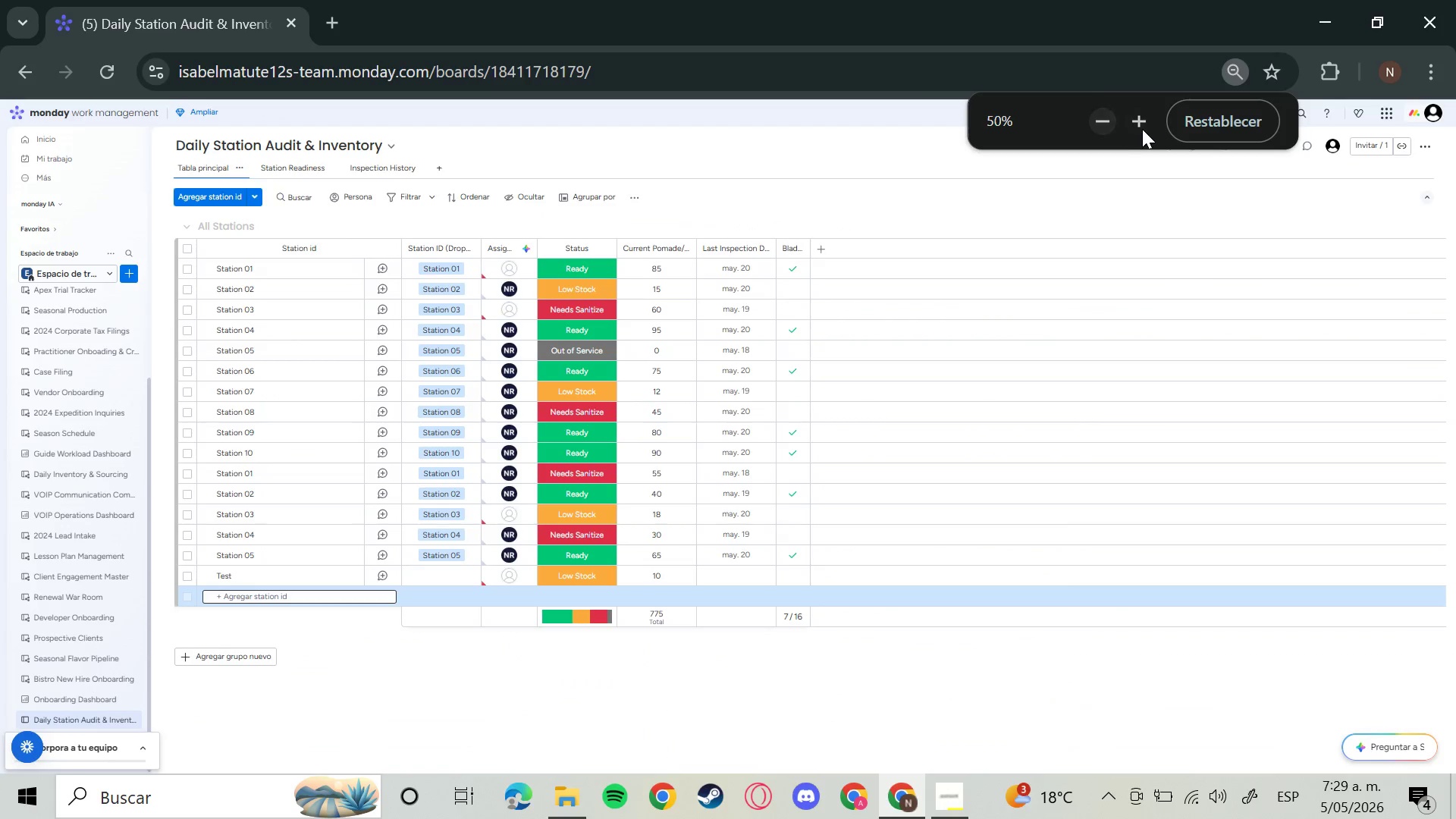 
left_click([1138, 128])
 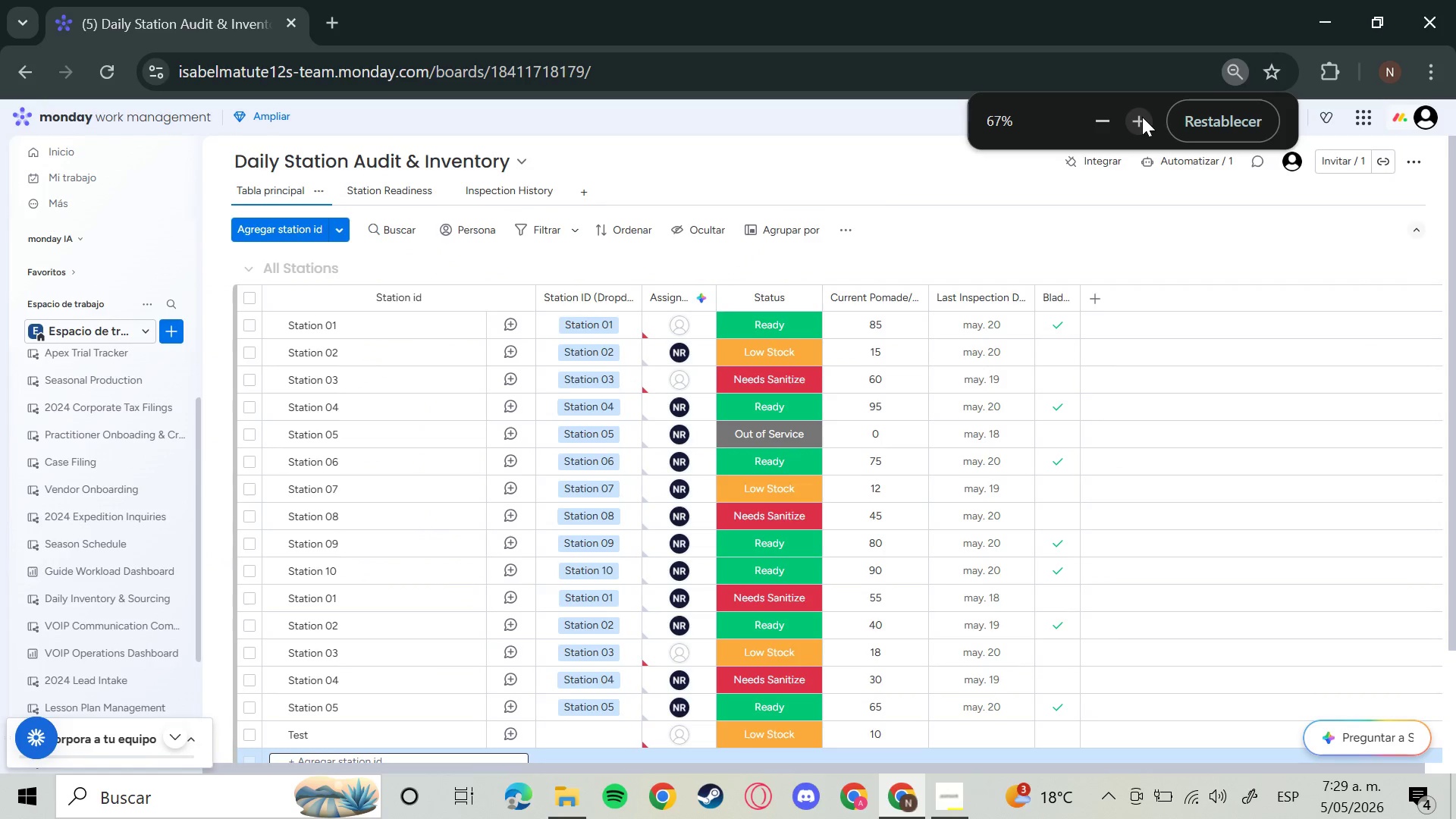 
wait(5.45)
 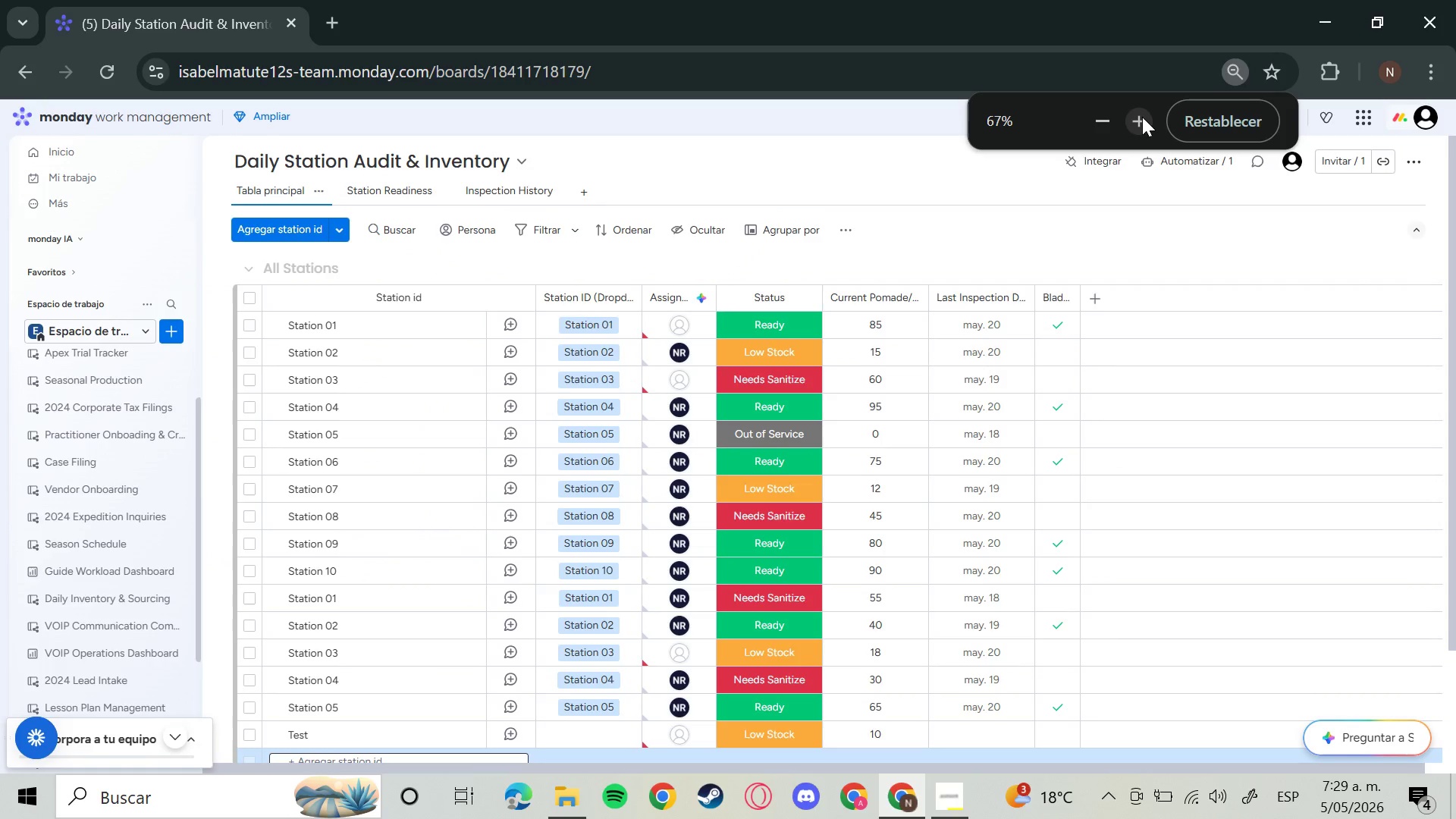 
left_click([767, 258])
 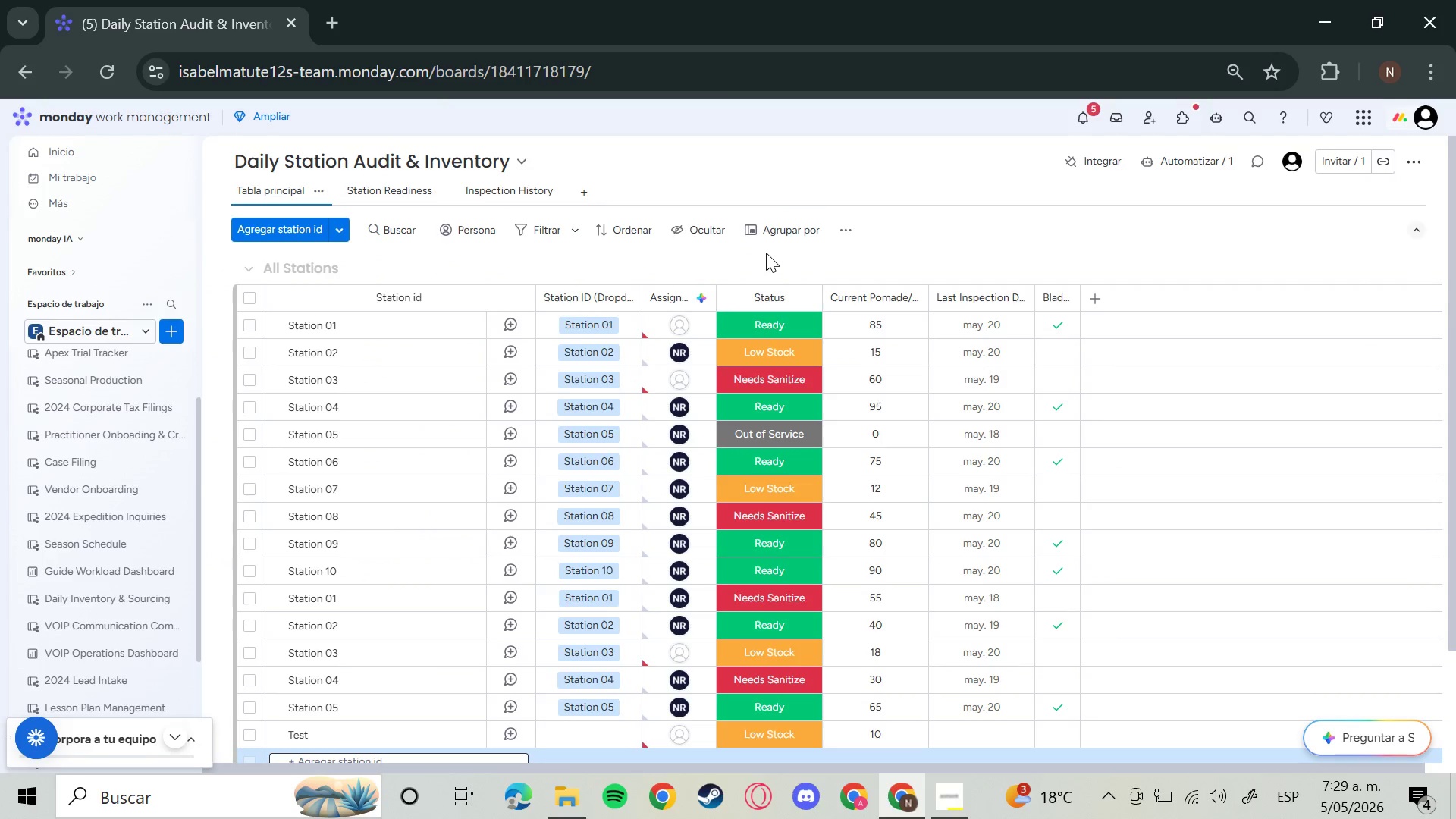 
key(Meta+Shift+S)
 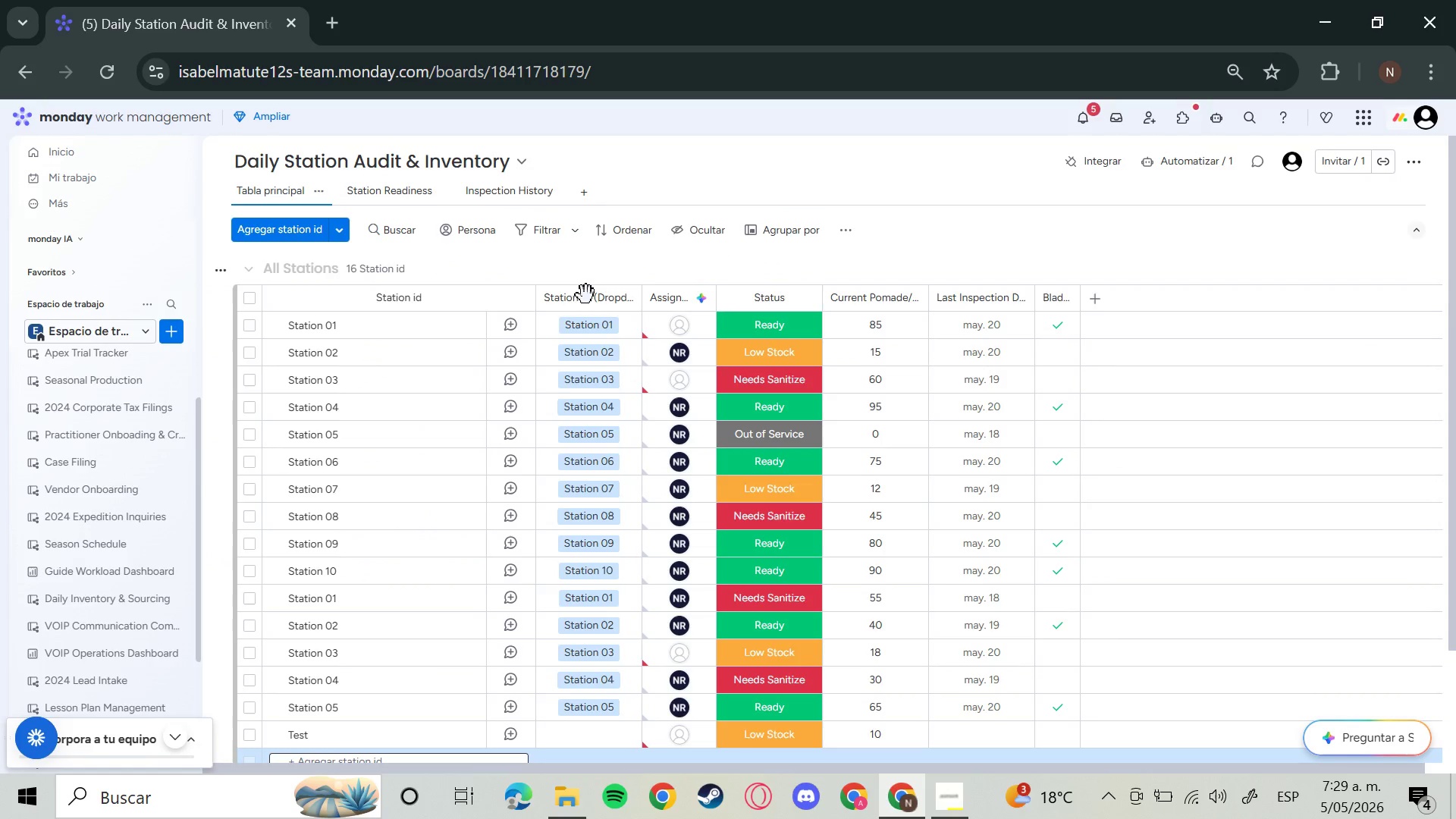 
mouse_move([575, 295])
 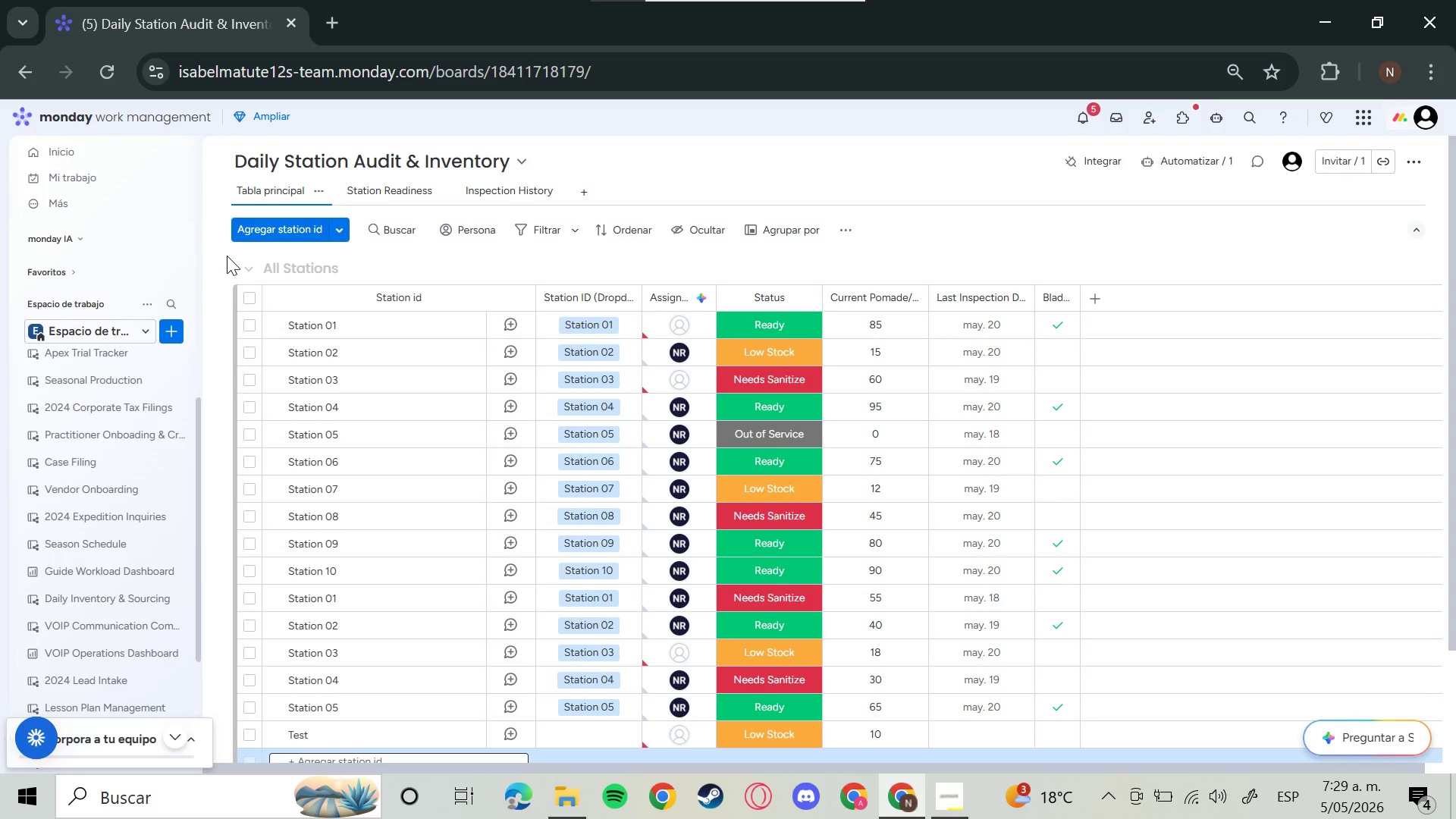 
left_click_drag(start_coordinate=[221, 255], to_coordinate=[269, 367])
 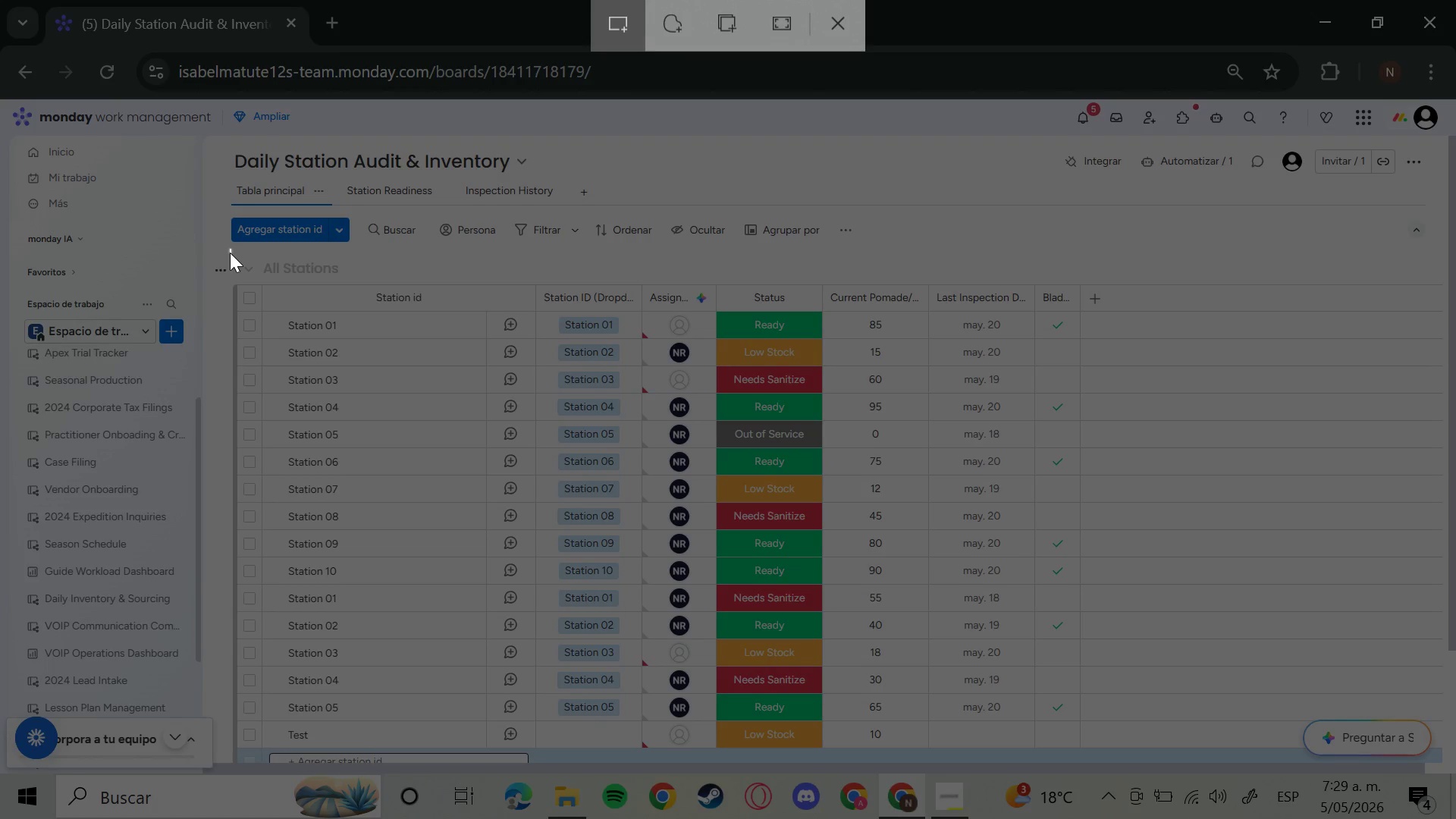 
left_click_drag(start_coordinate=[231, 249], to_coordinate=[1083, 752])
 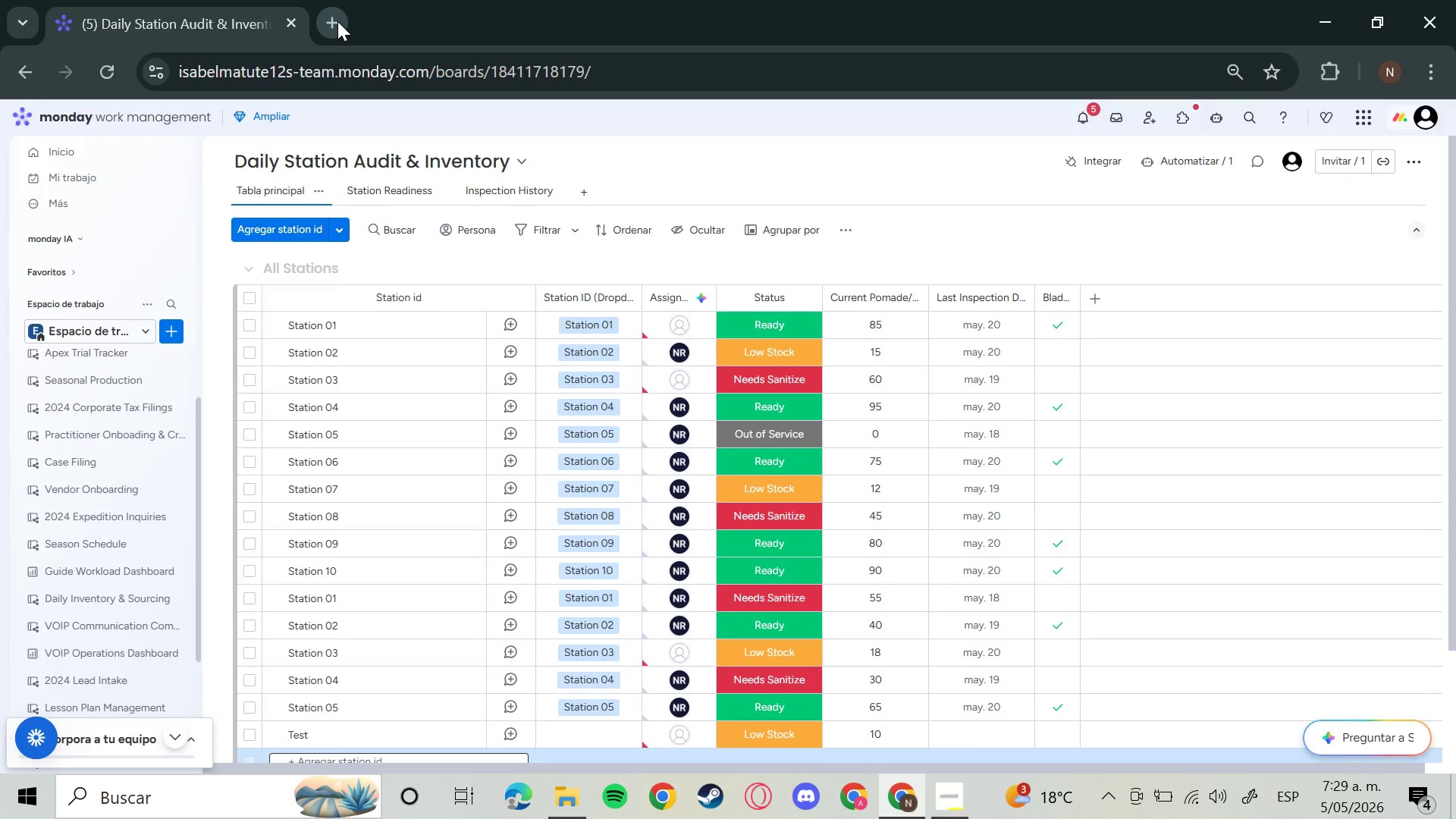 
wait(6.53)
 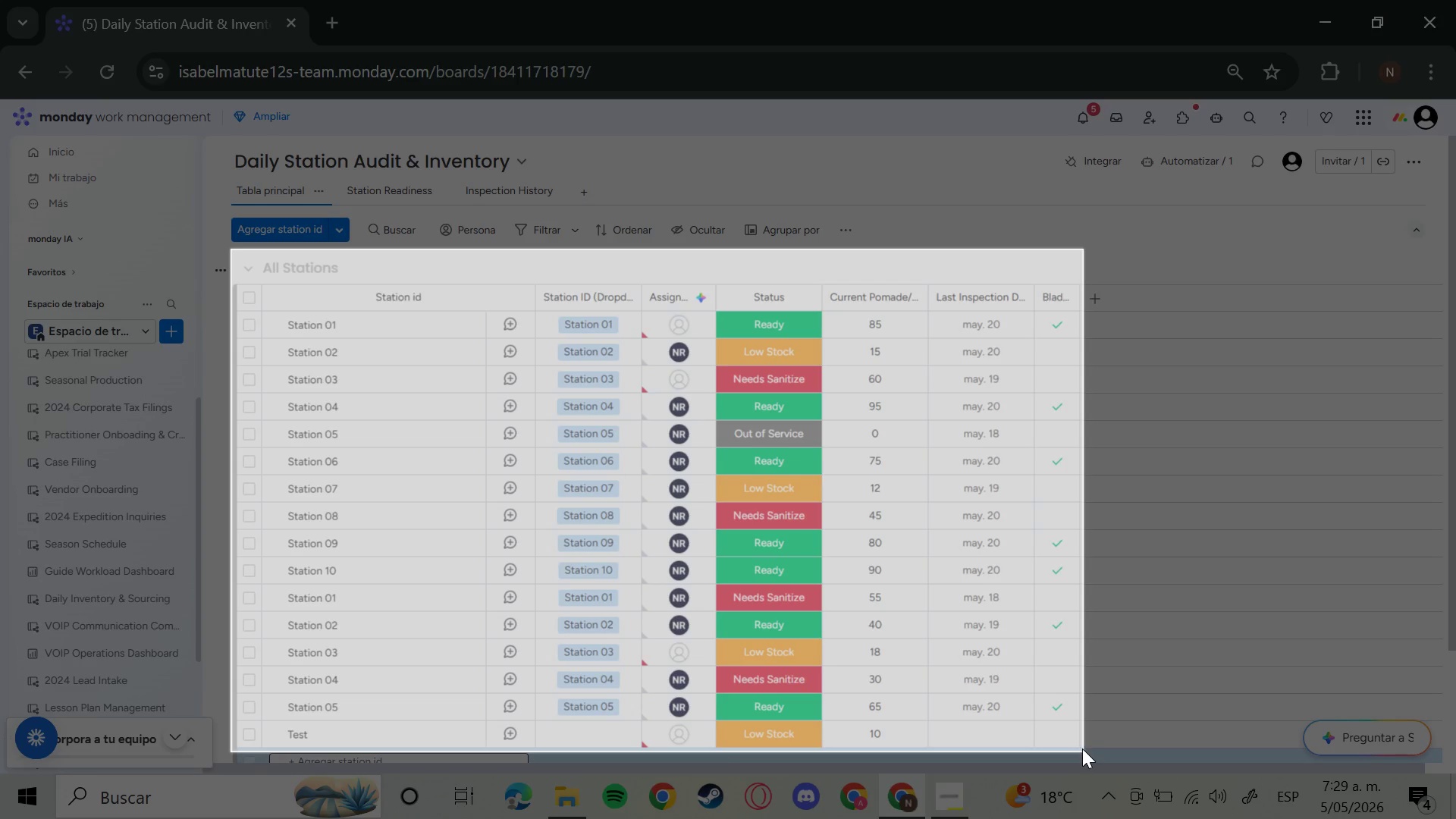 
type(docs)
 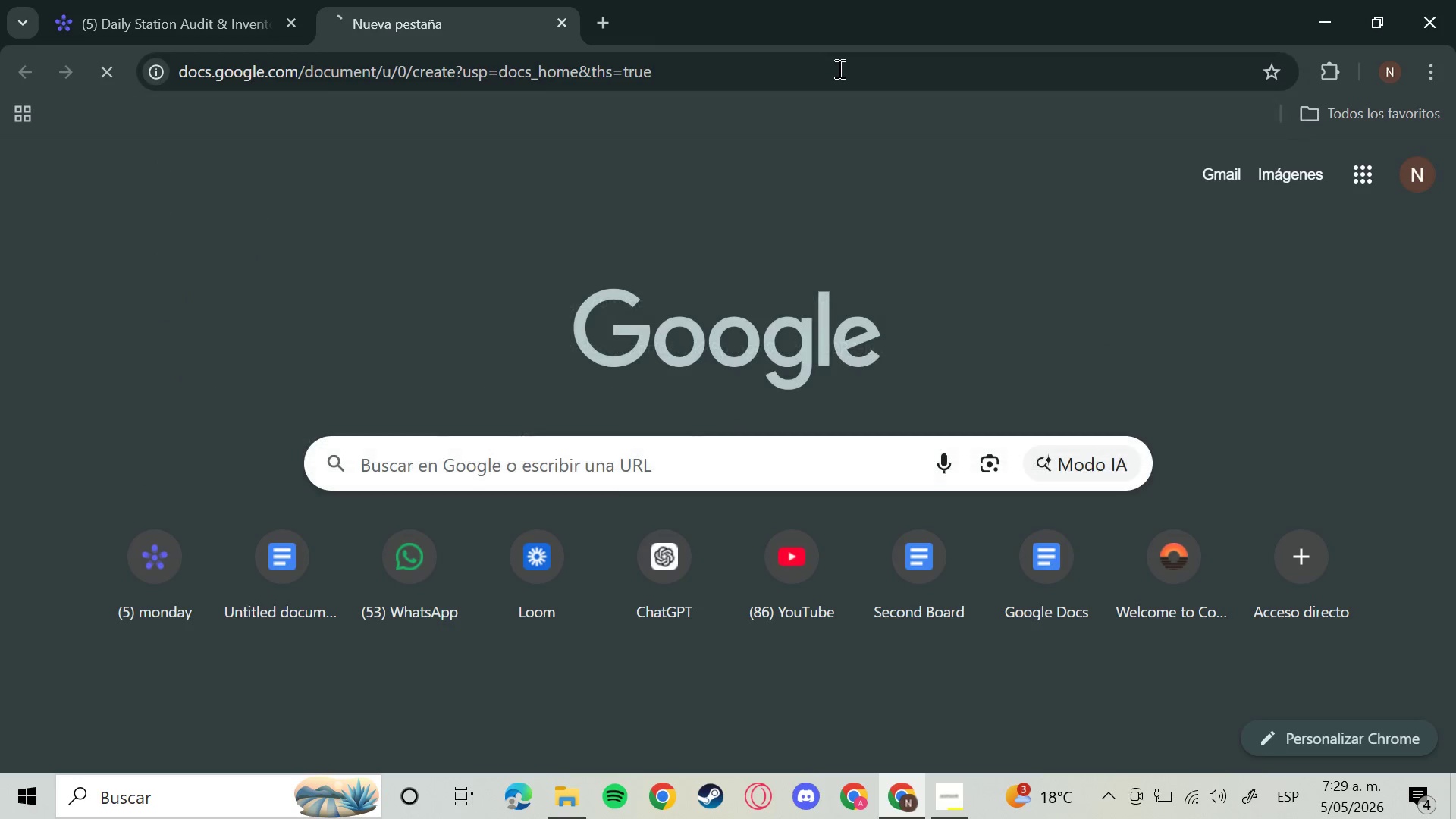 
key(Enter)
 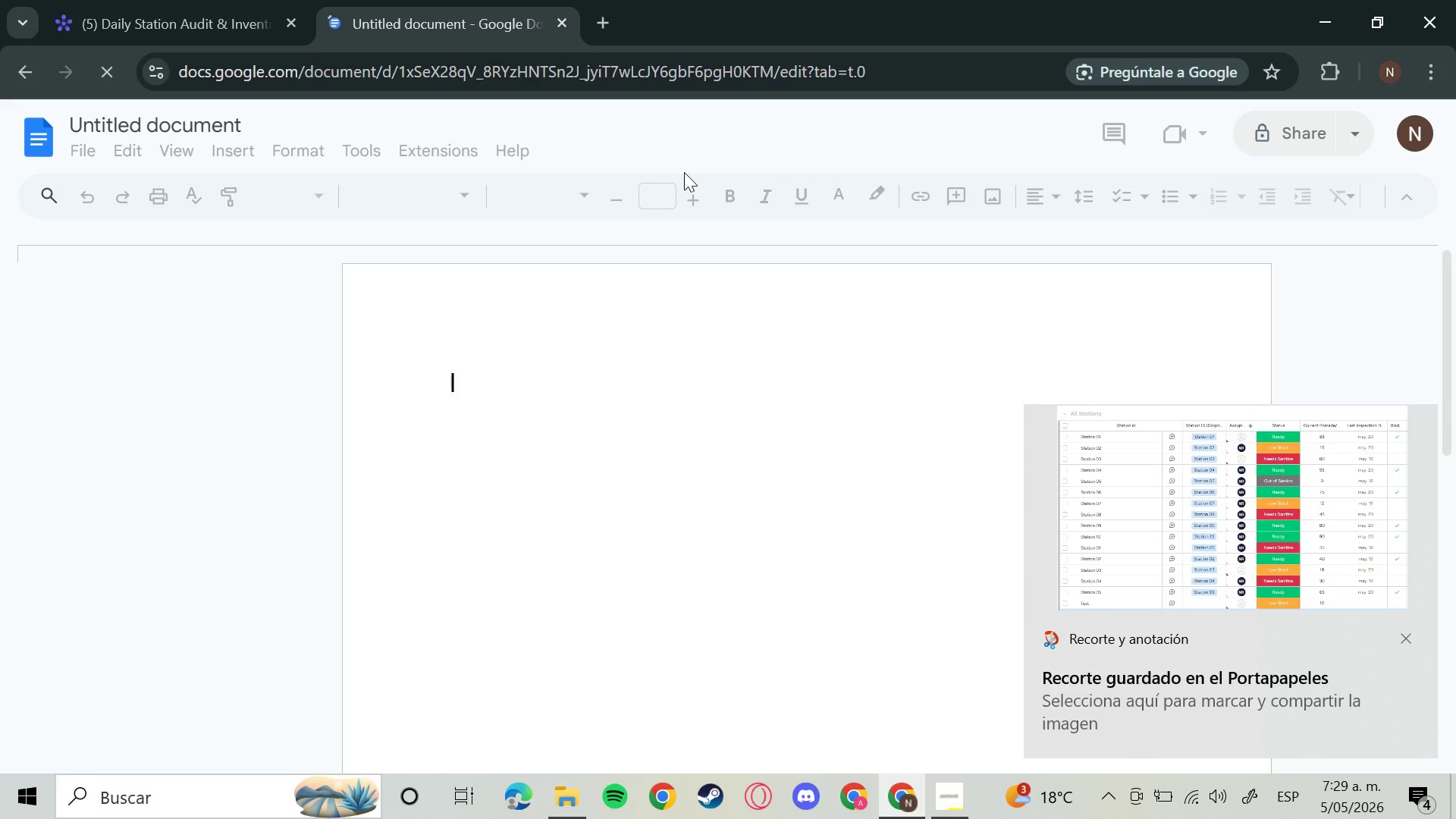 
wait(5.12)
 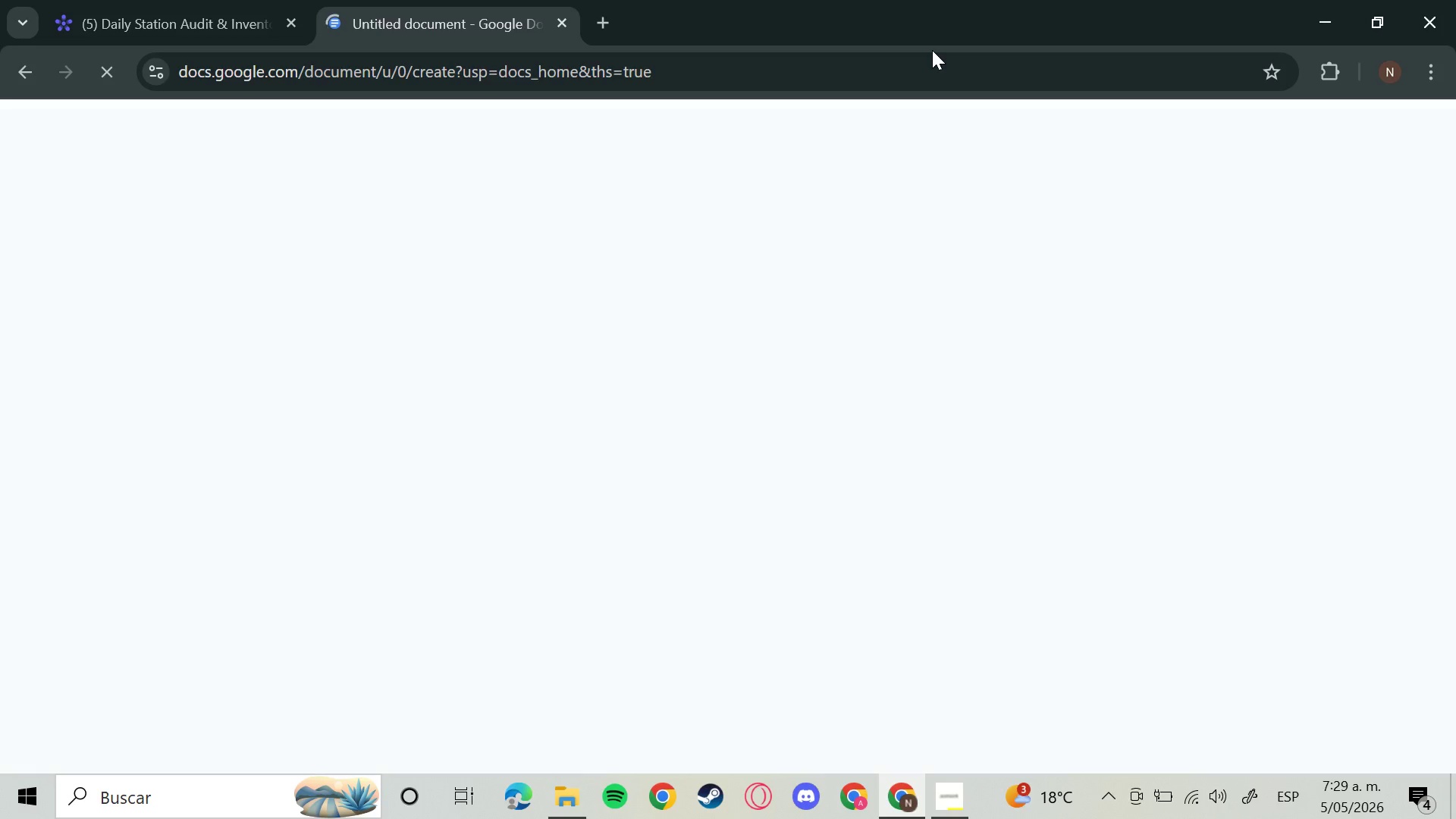 
left_click([45, 129])
 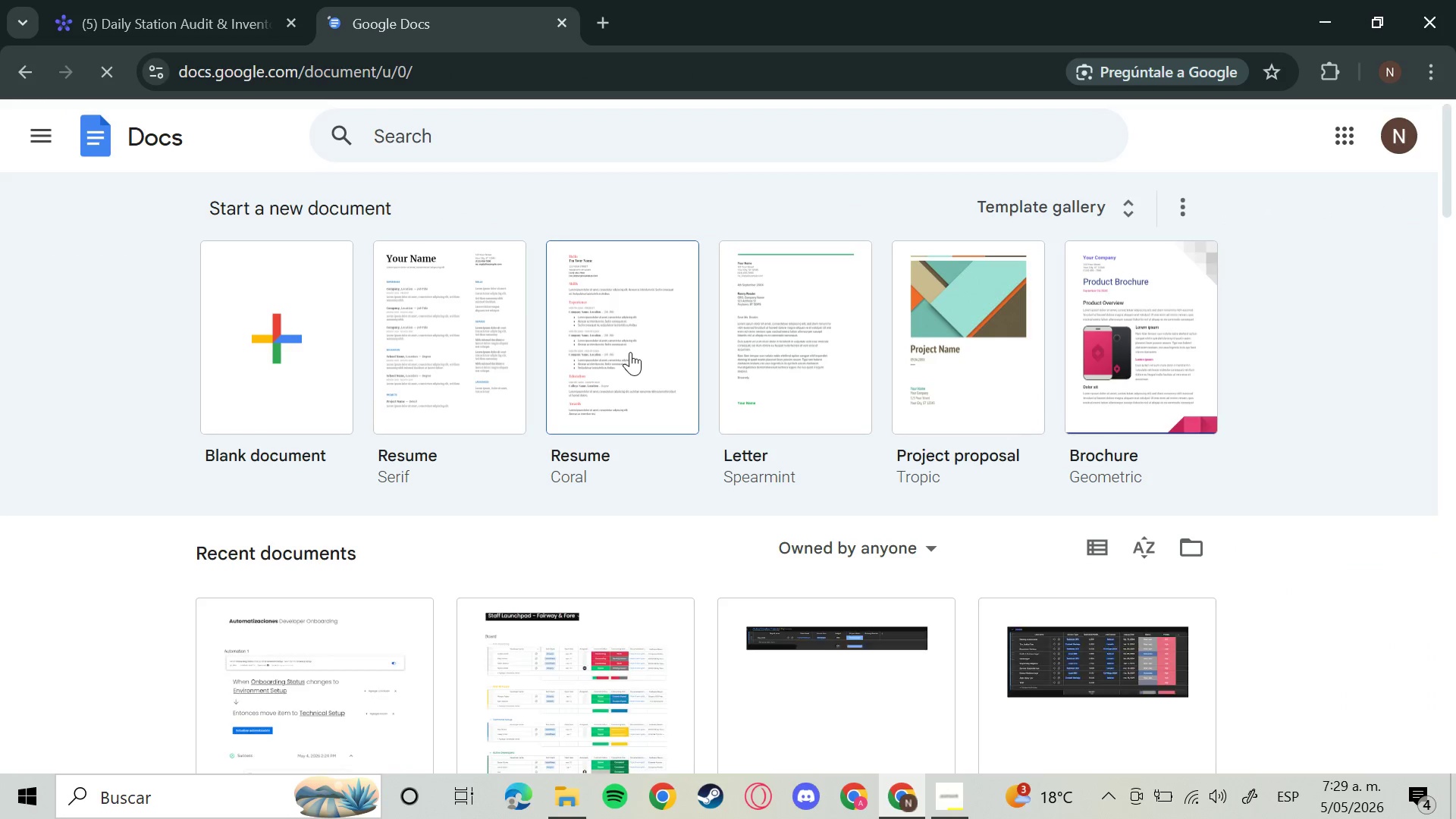 
wait(7.19)
 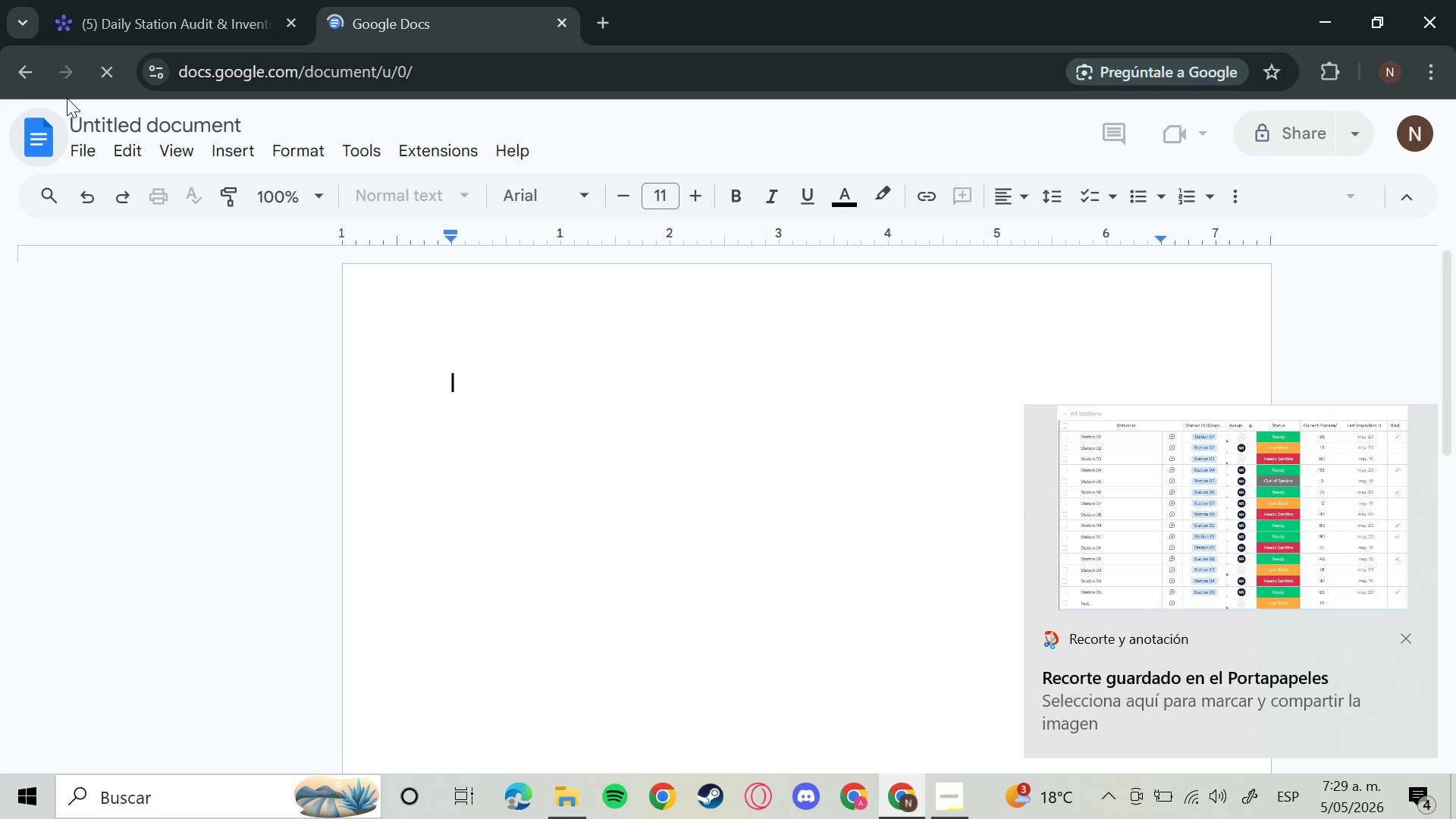 
scroll: coordinate [1097, 519], scroll_direction: down, amount: 5.0
 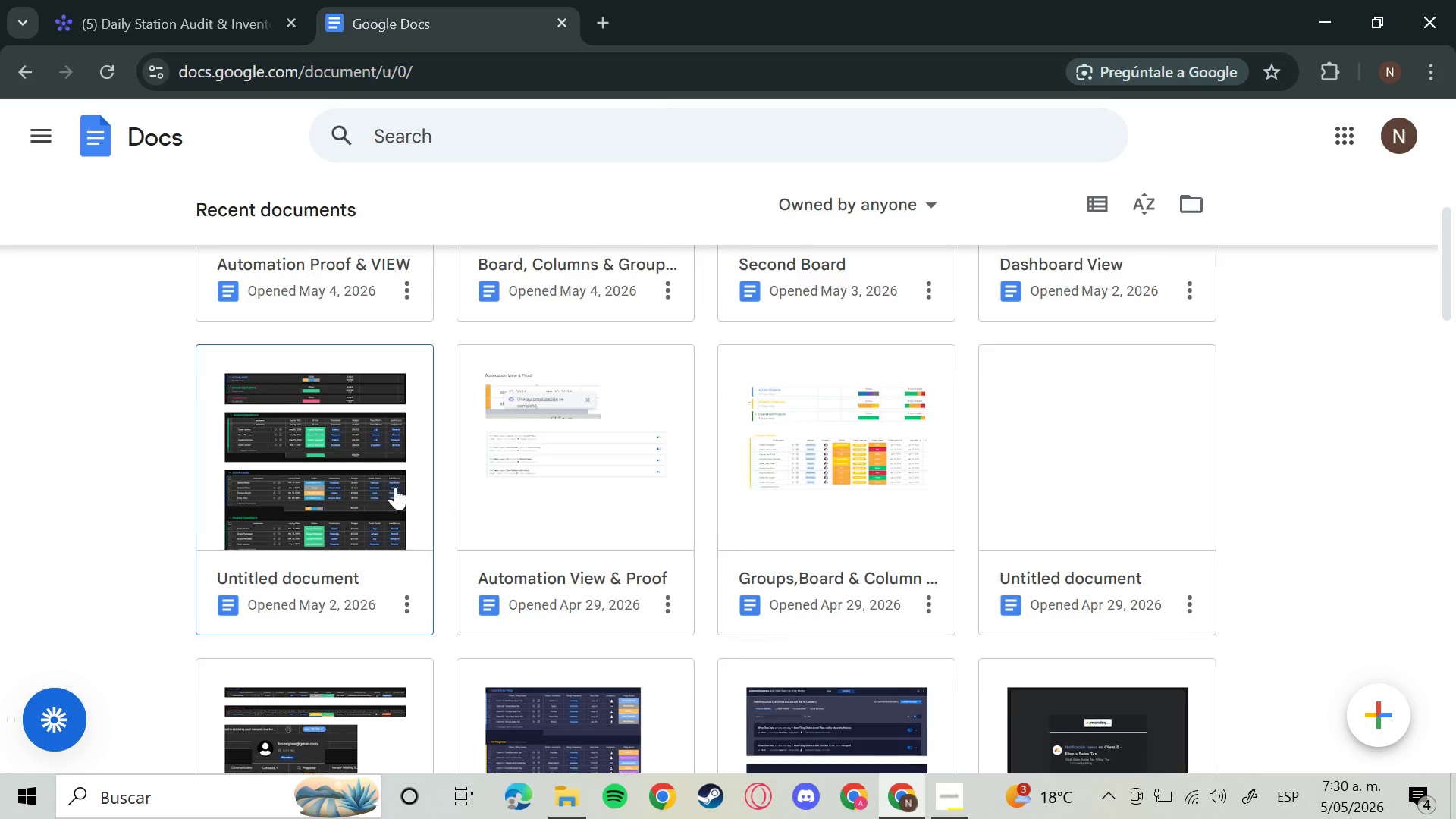 
scroll: coordinate [395, 489], scroll_direction: up, amount: 3.0
 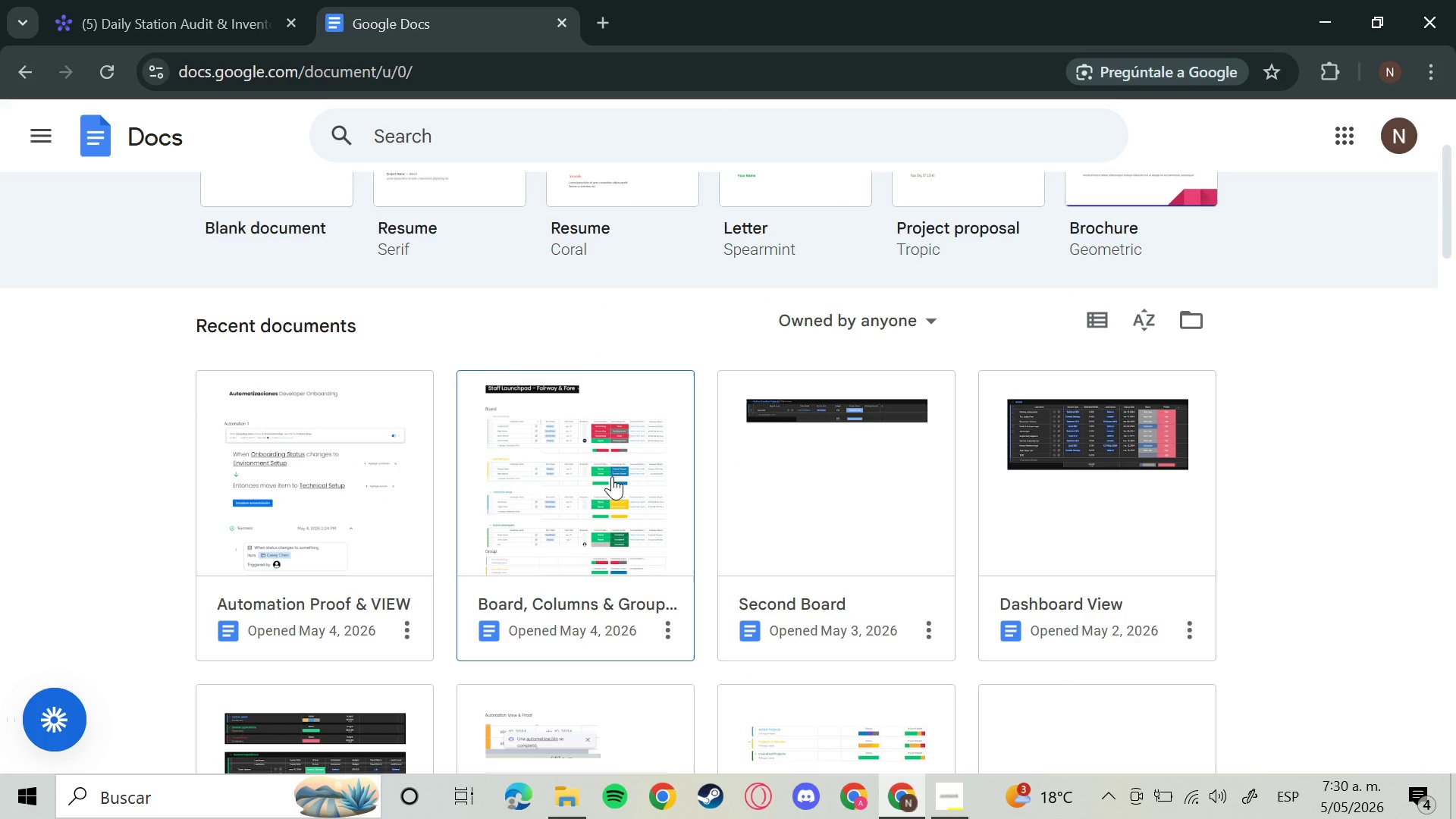 
left_click([612, 476])
 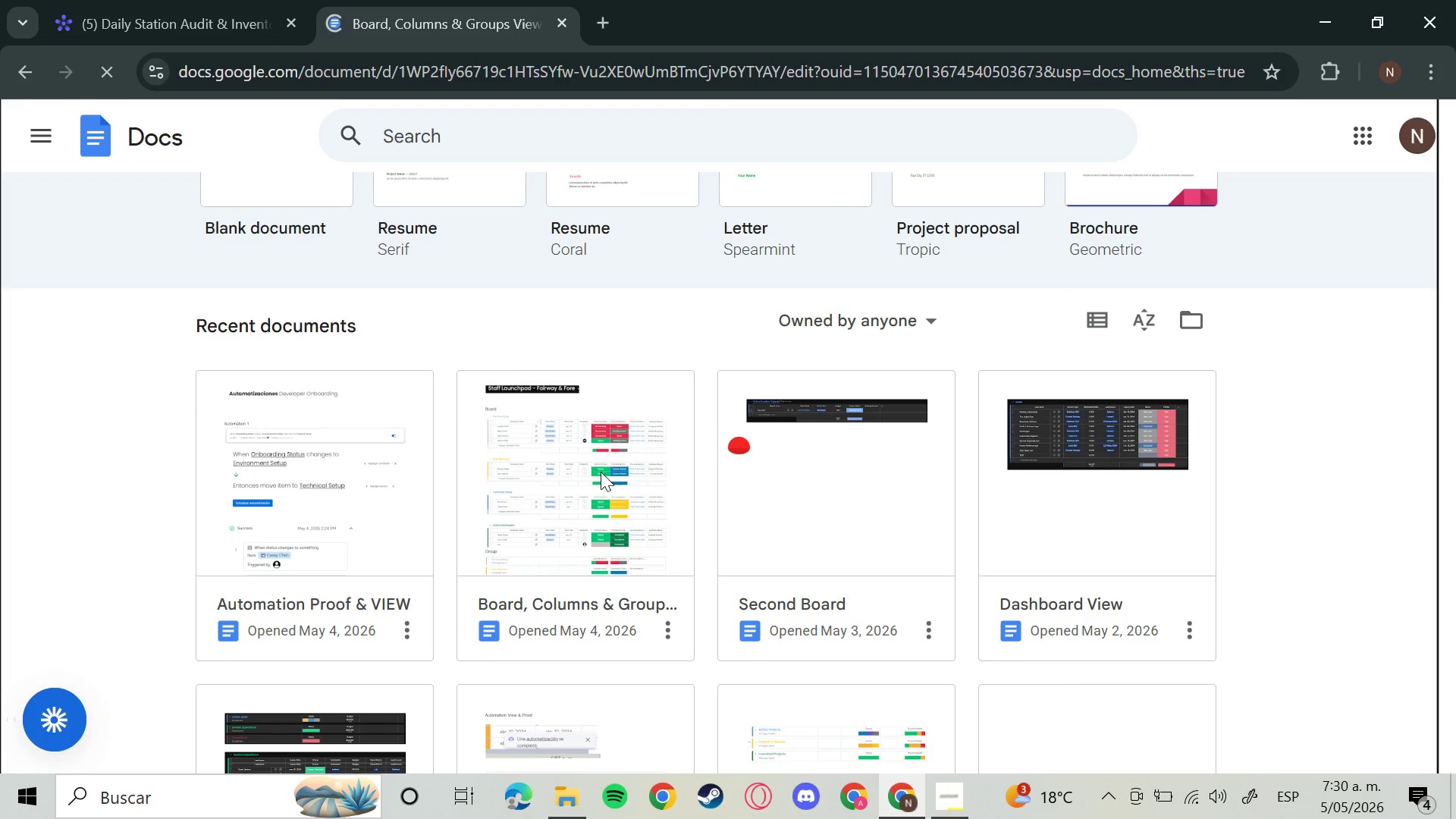 
mouse_move([251, 8])
 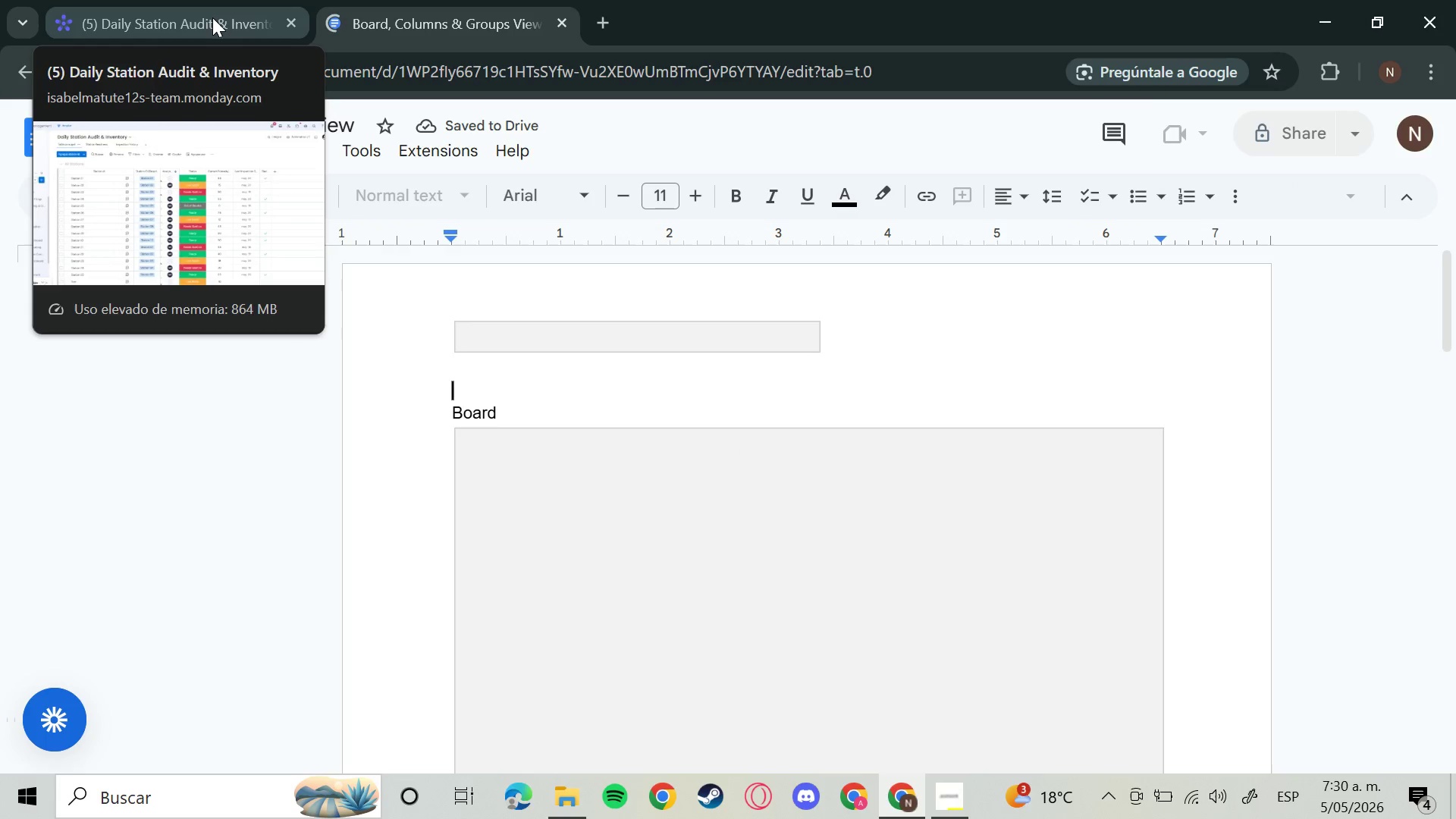 
left_click([212, 17])
 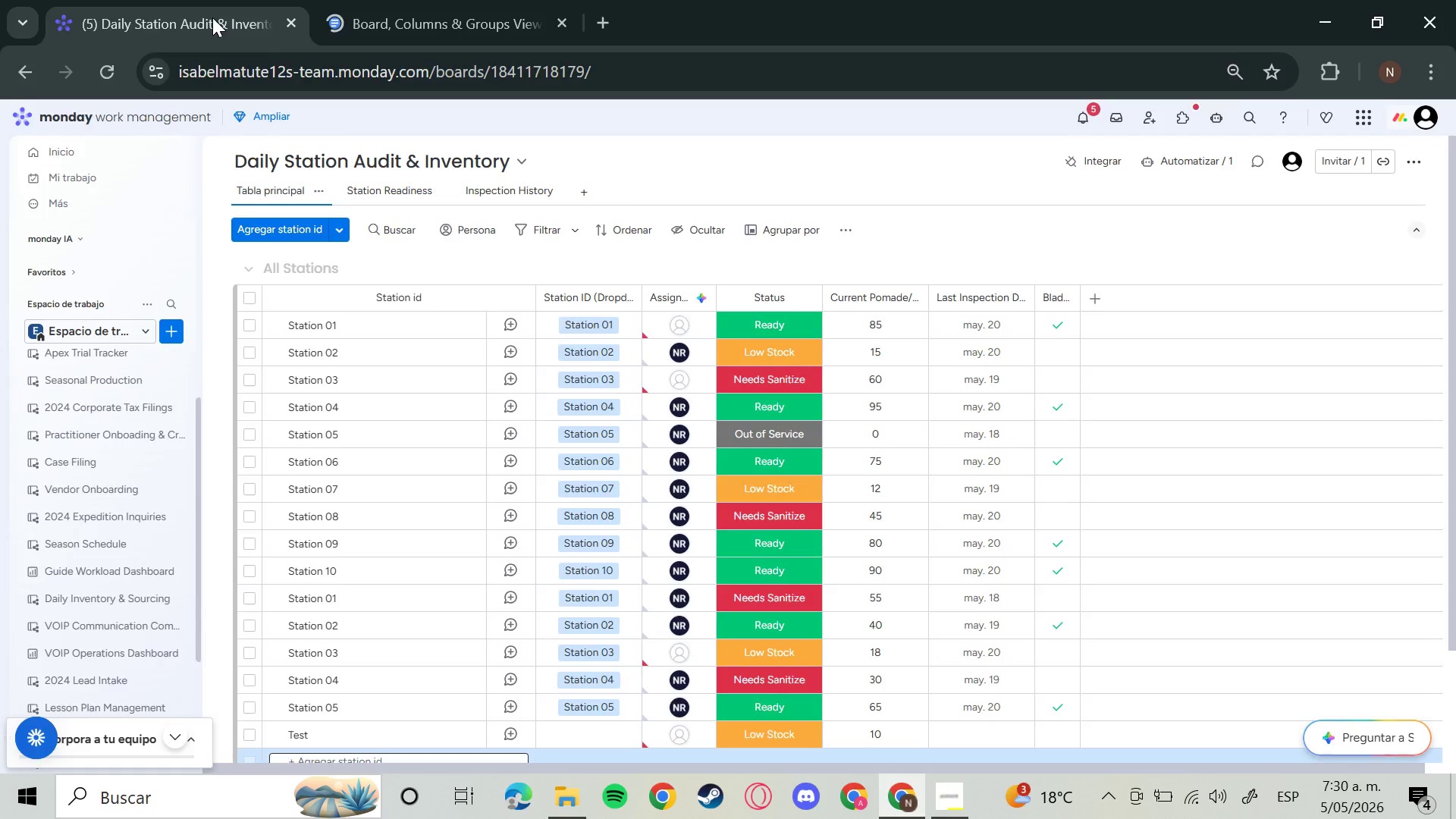 
left_click([396, 11])
 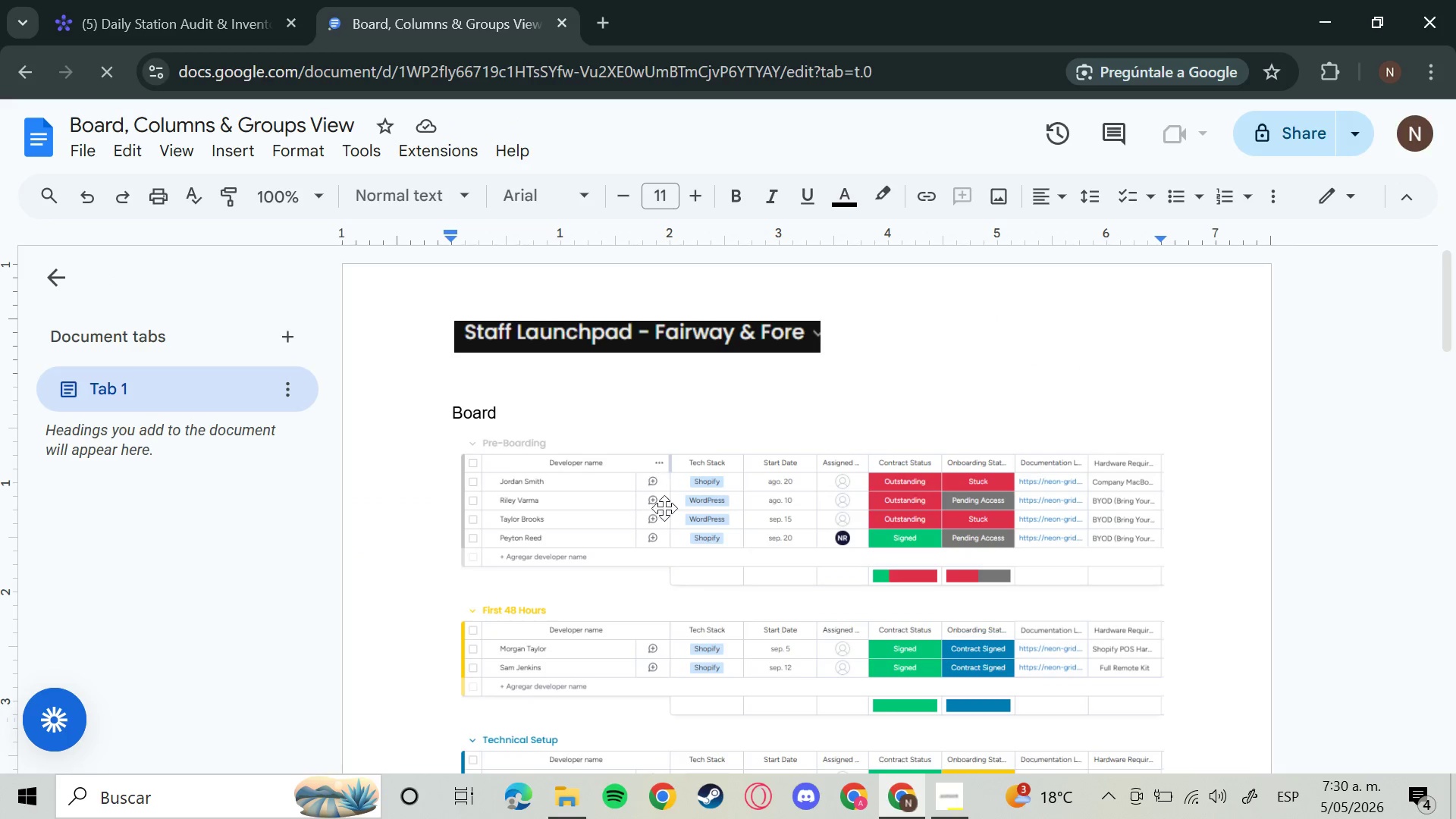 
left_click([667, 517])
 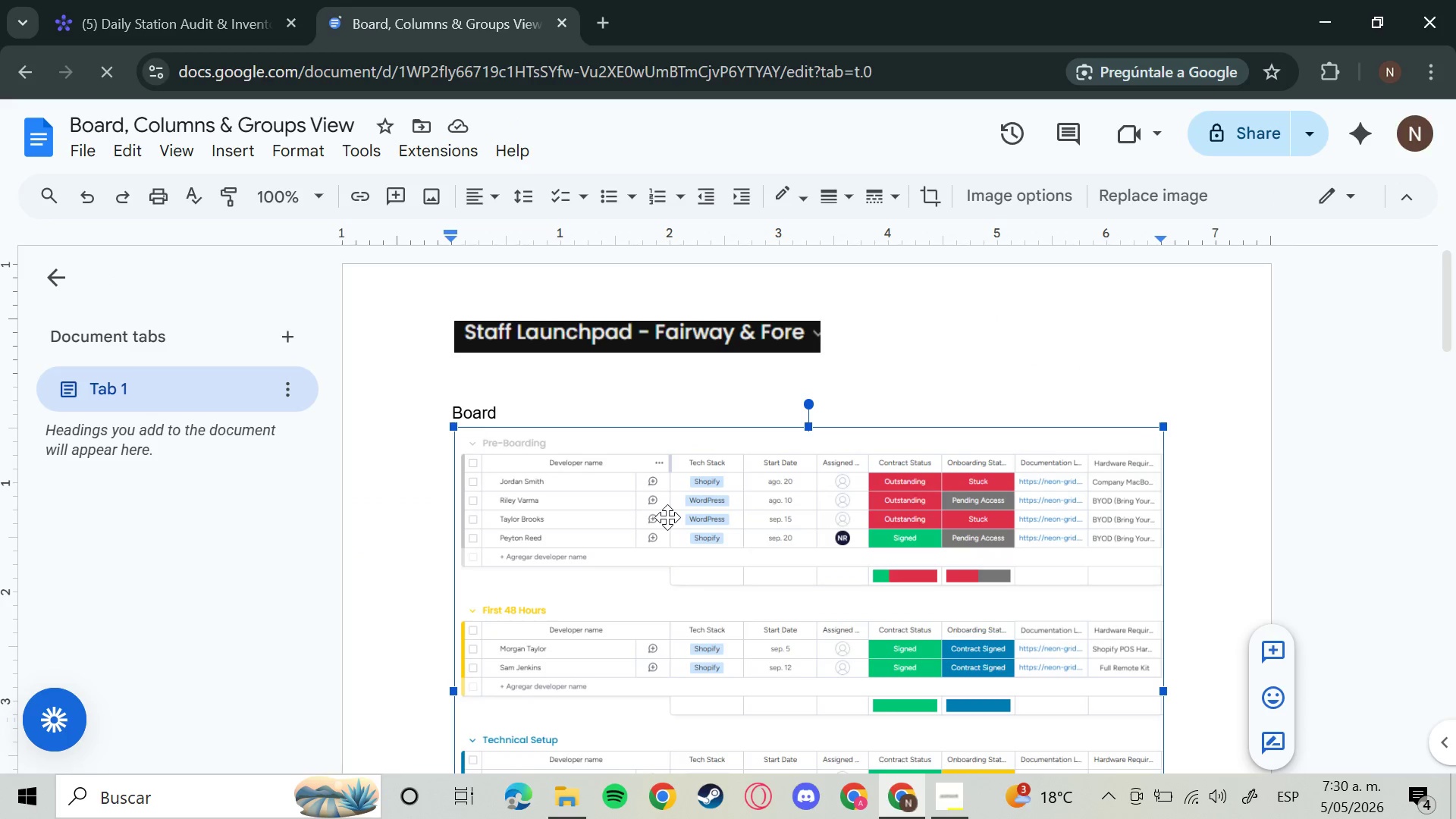 
key(Backspace)
 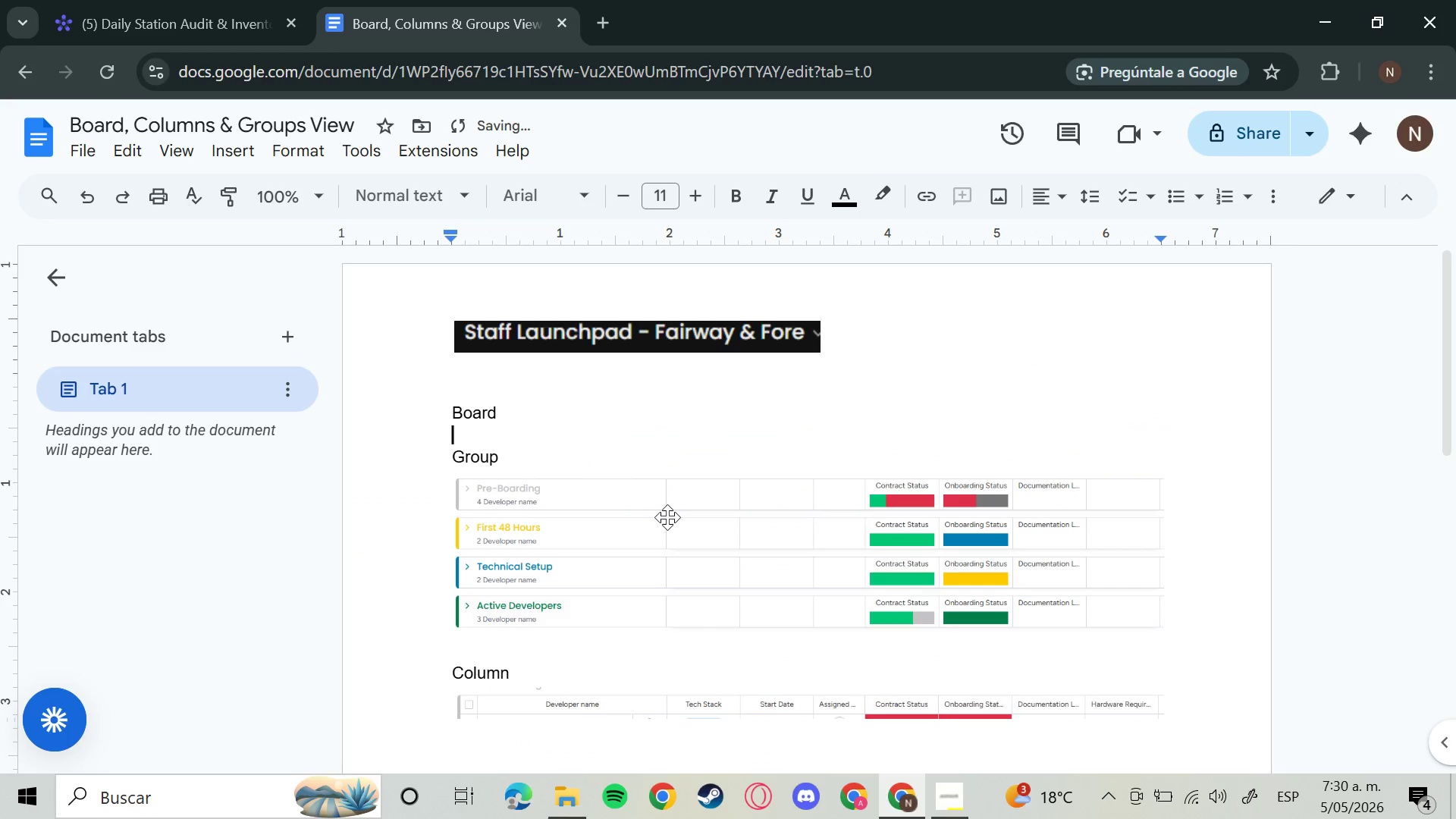 
key(Control+V)
 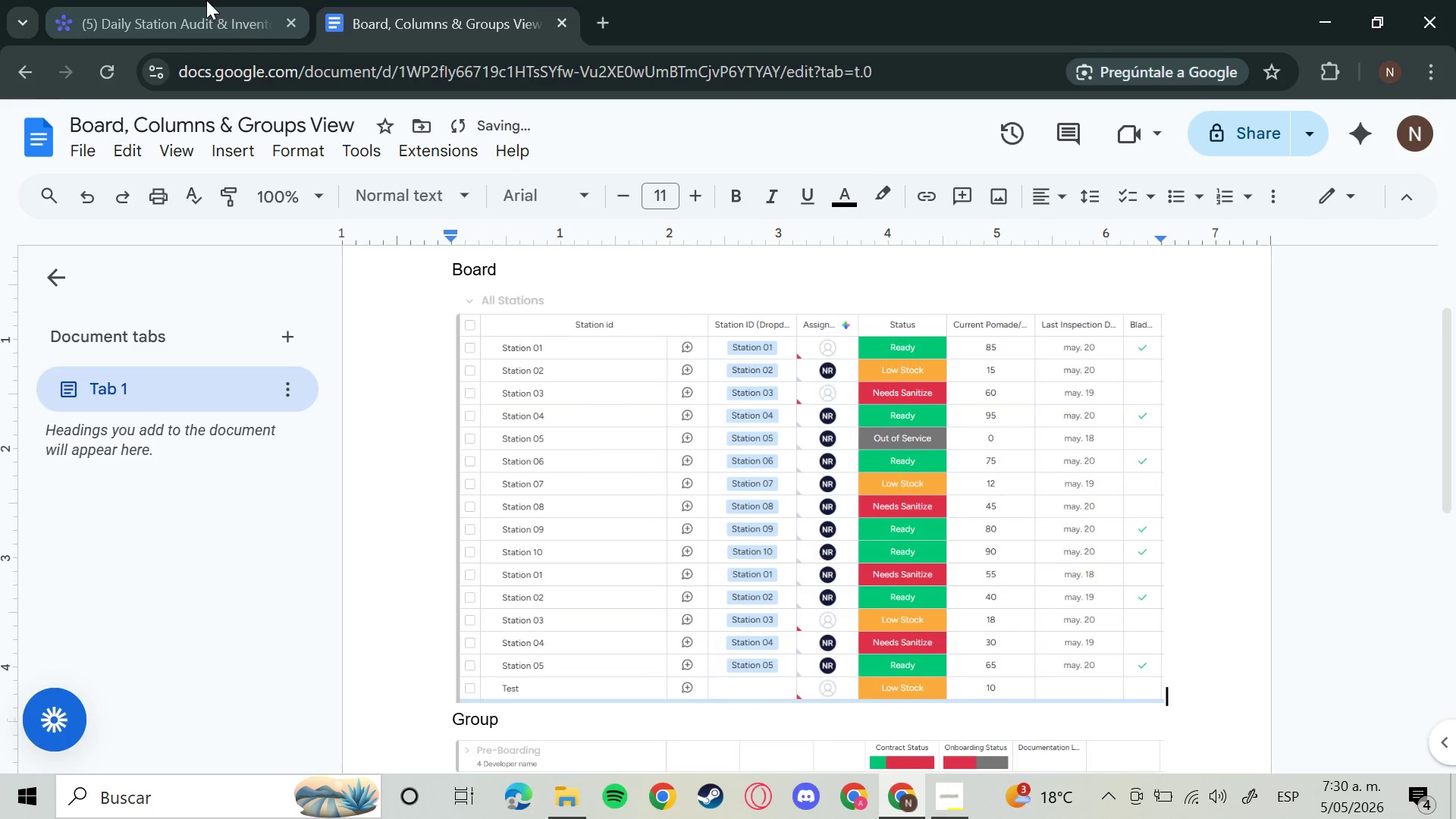 
left_click([199, 0])
 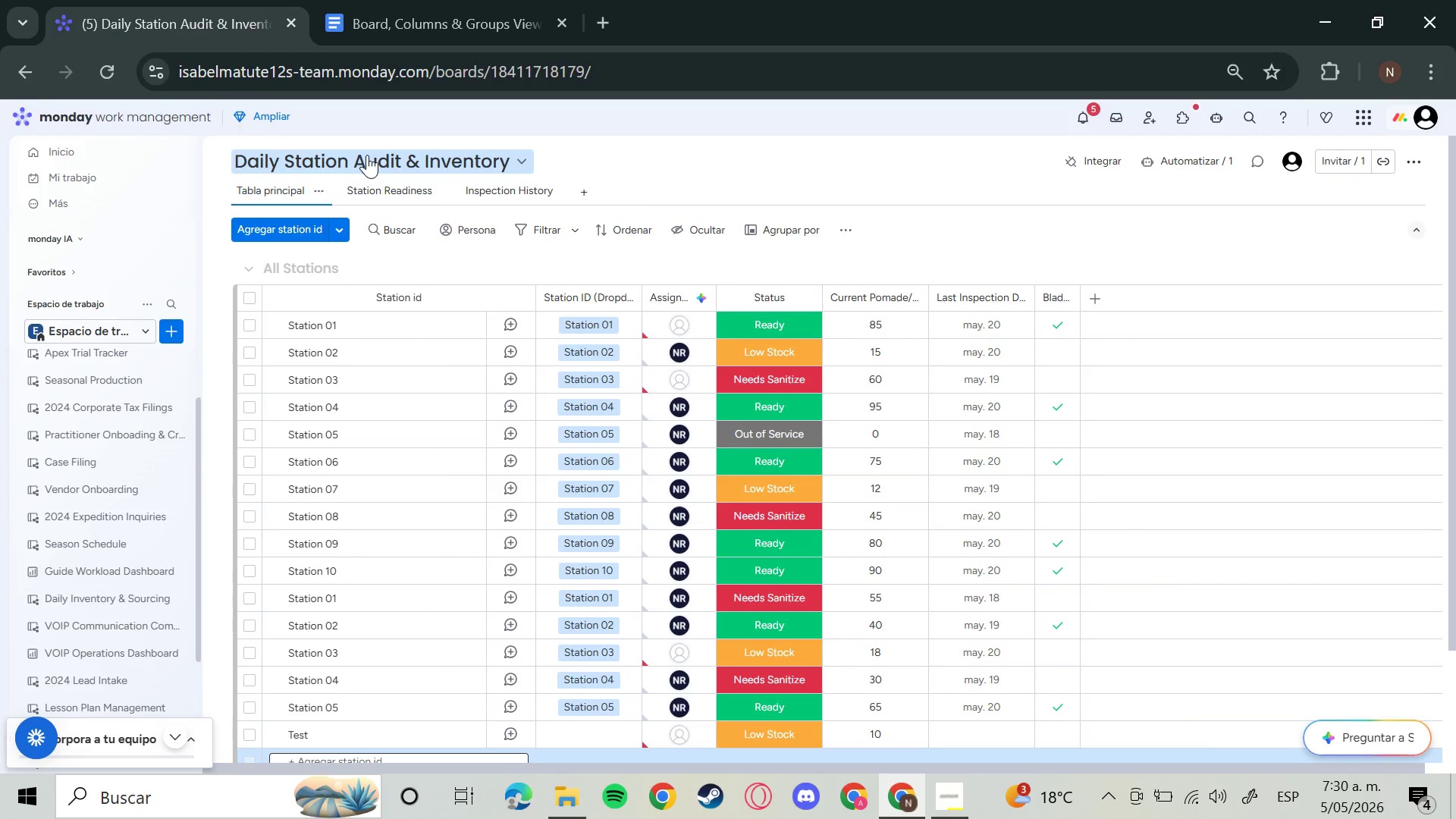 
left_click([367, 155])
 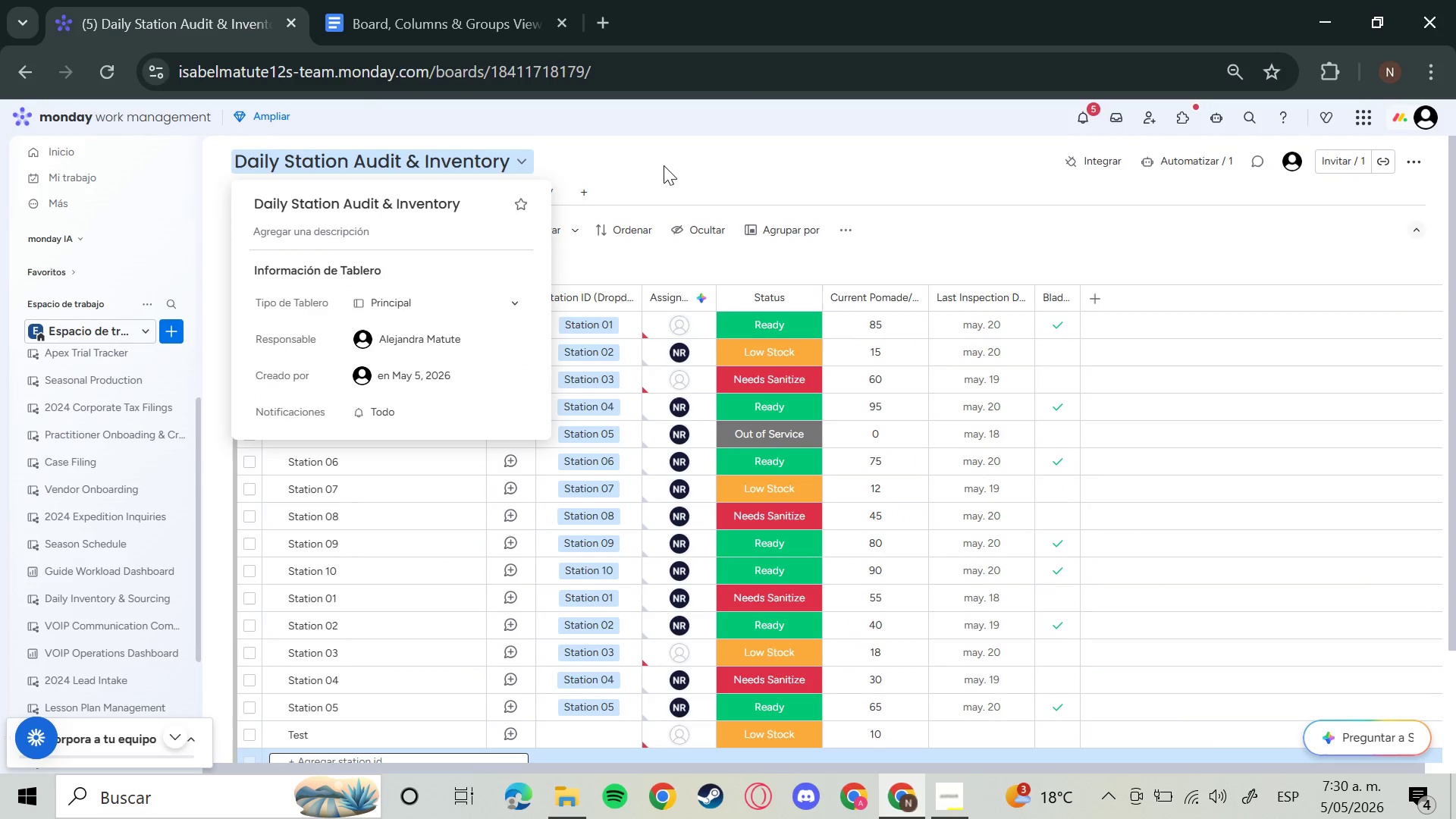 
left_click([664, 165])
 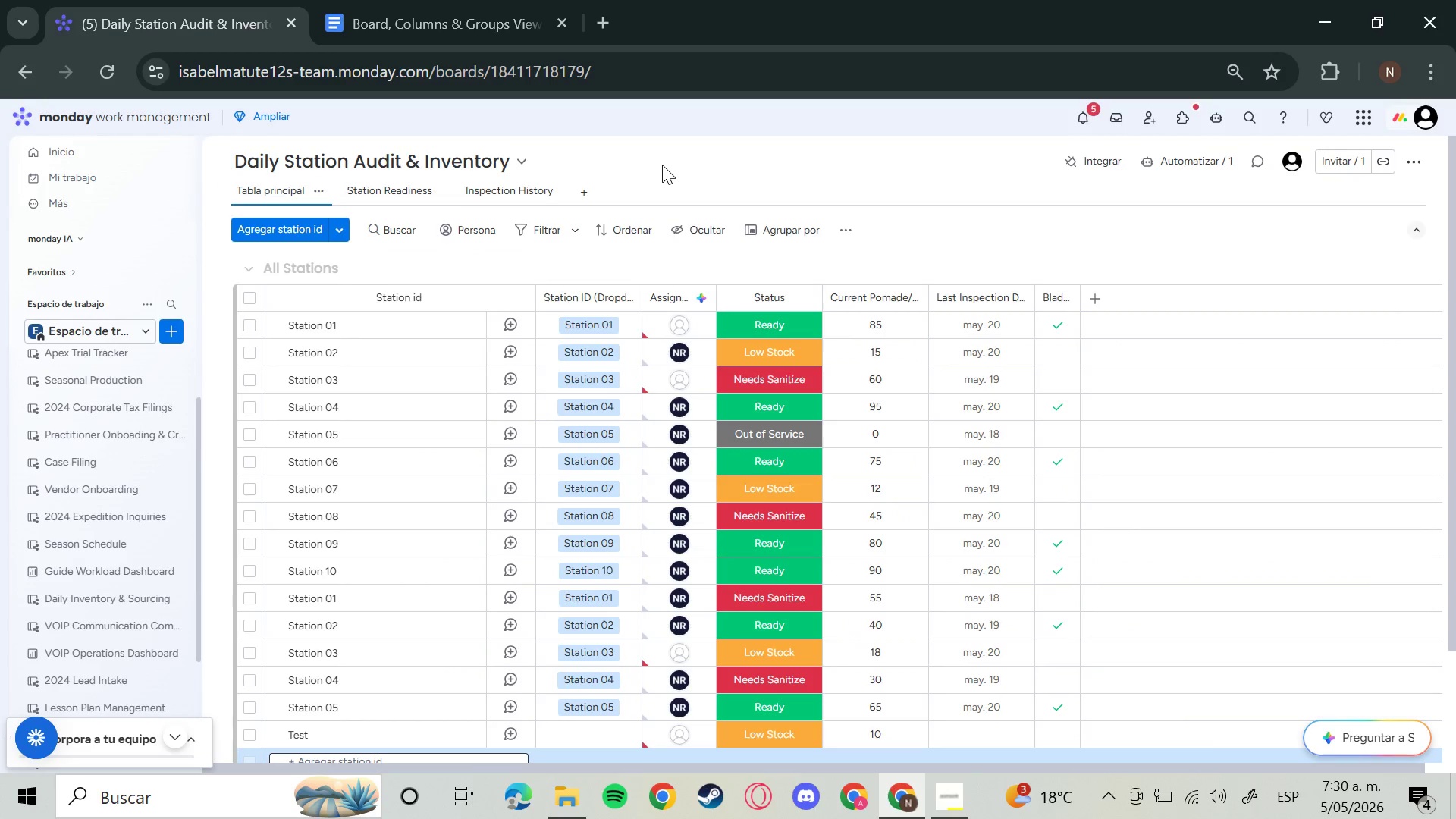 
hold_key(key=MetaLeft, duration=0.92)
 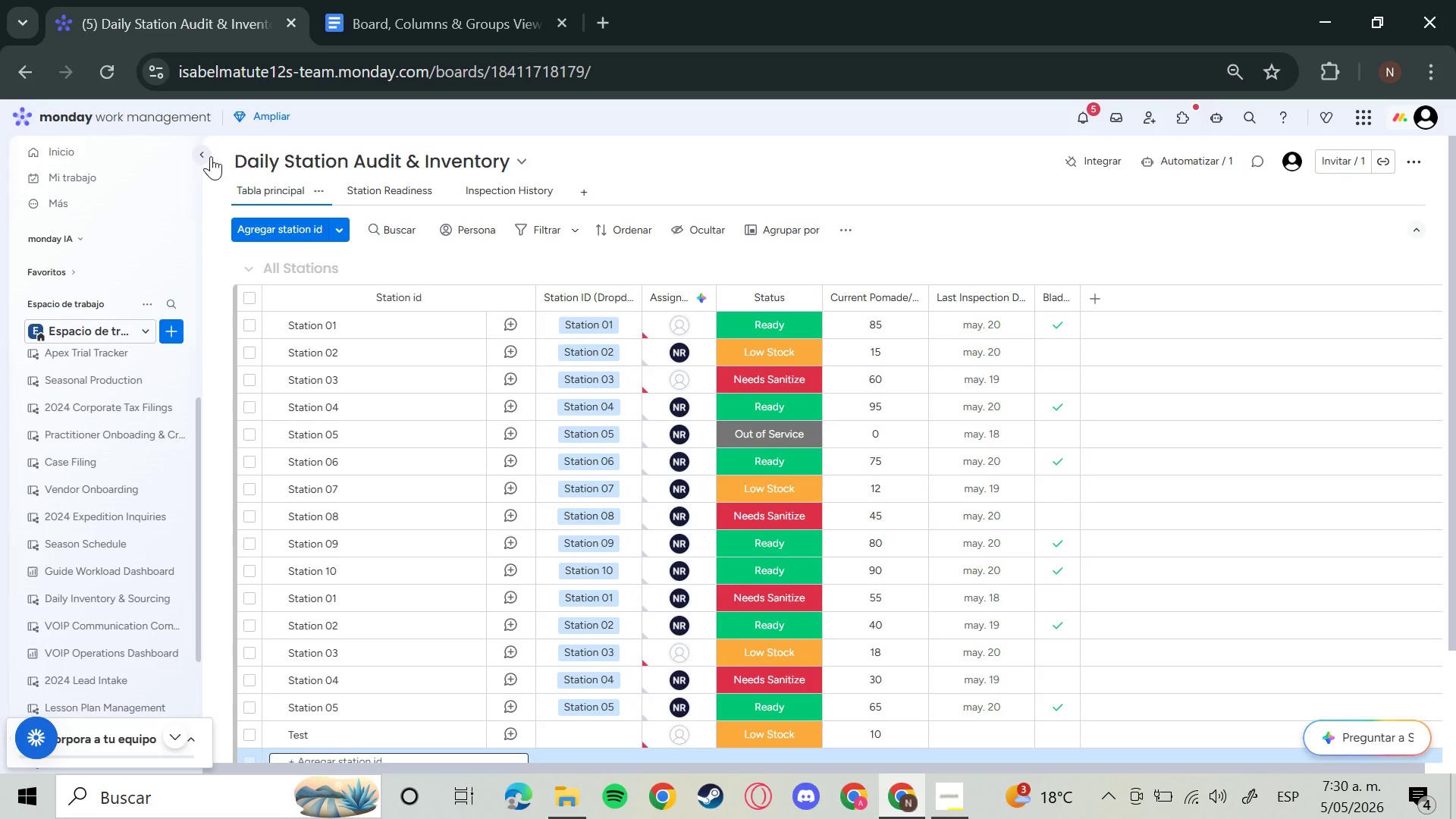 
hold_key(key=ShiftLeft, duration=0.78)
 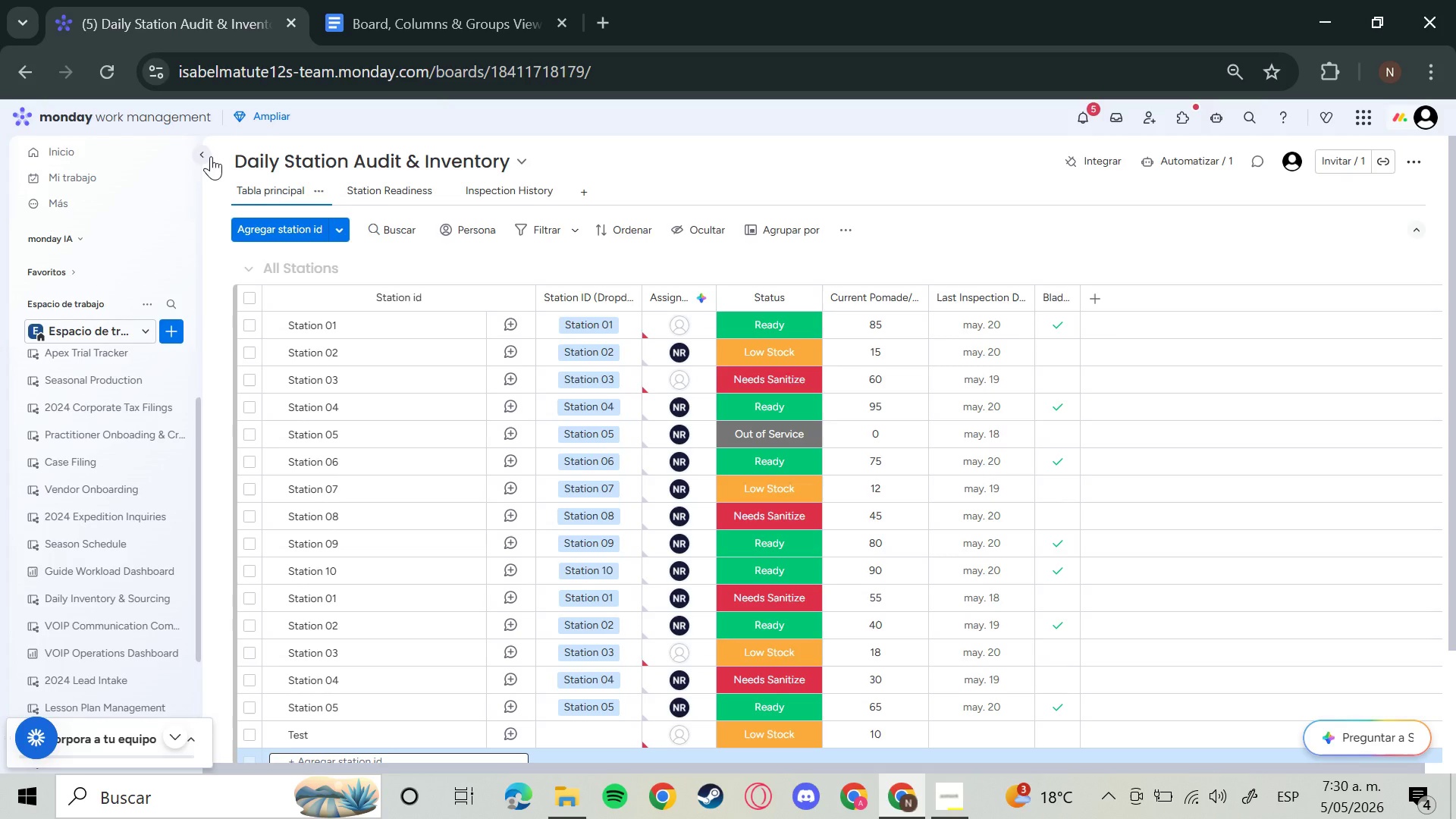 
hold_key(key=S, duration=0.33)
 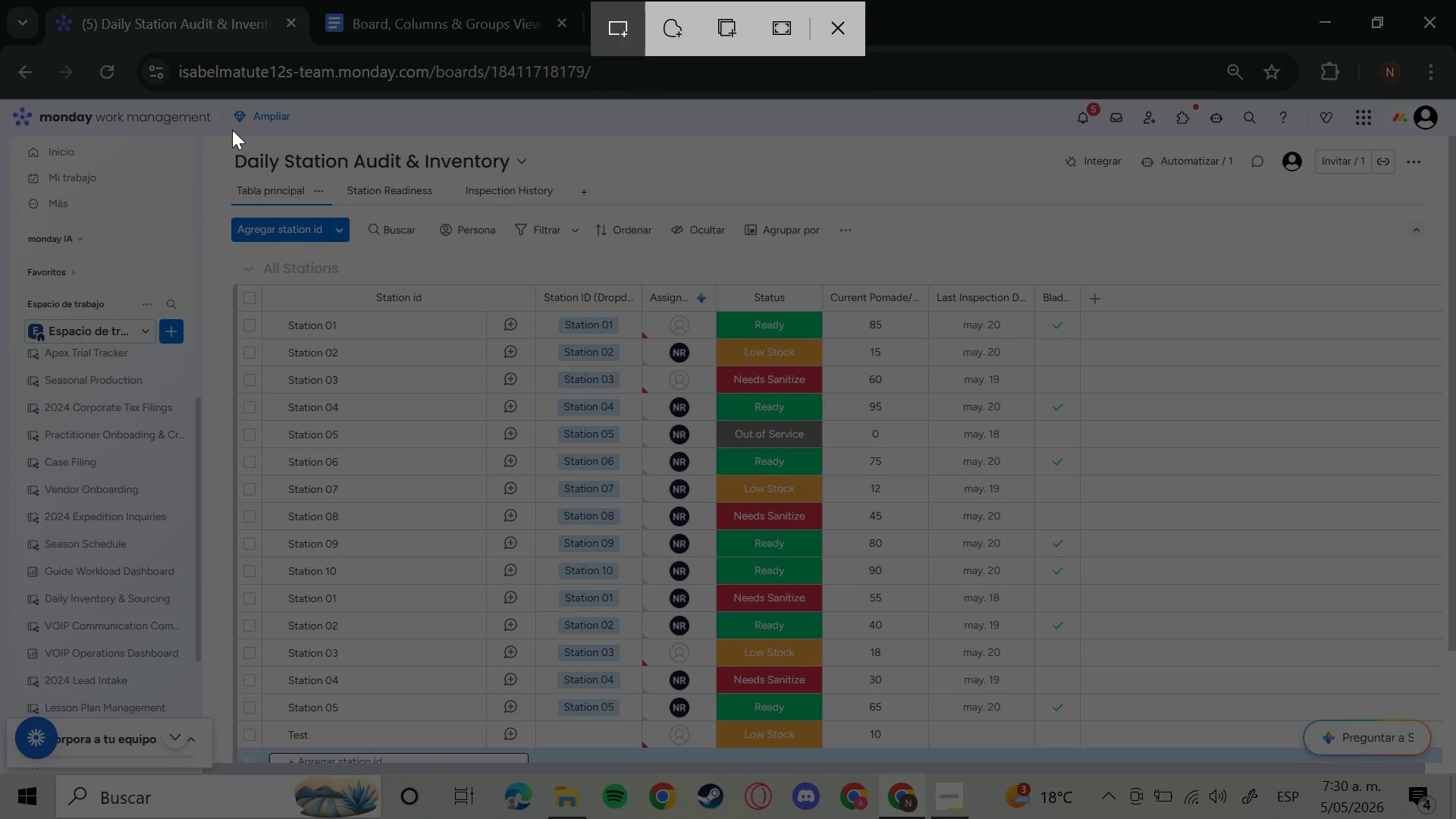 
wait(6.06)
 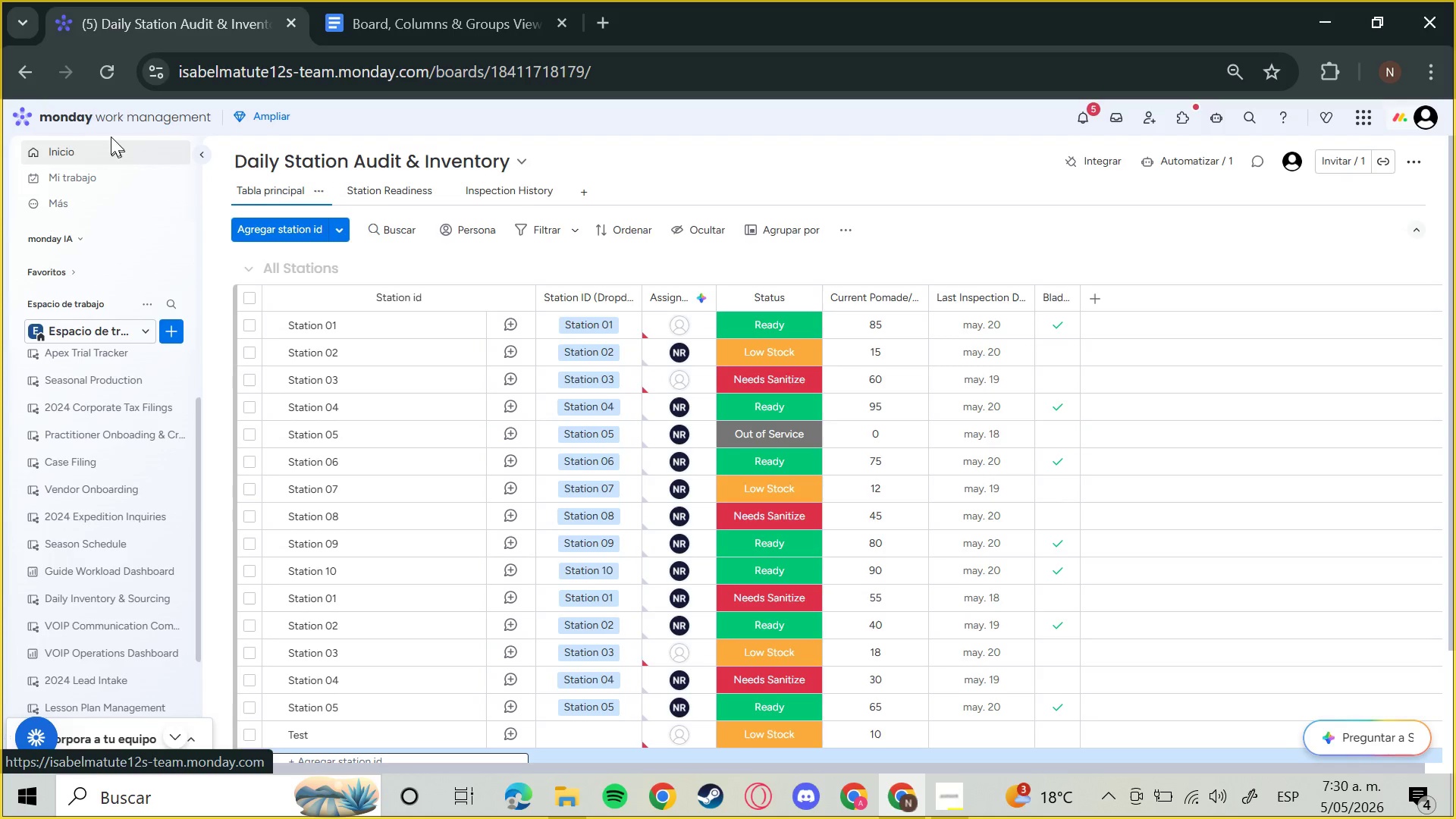 
left_click_drag(start_coordinate=[221, 142], to_coordinate=[530, 180])
 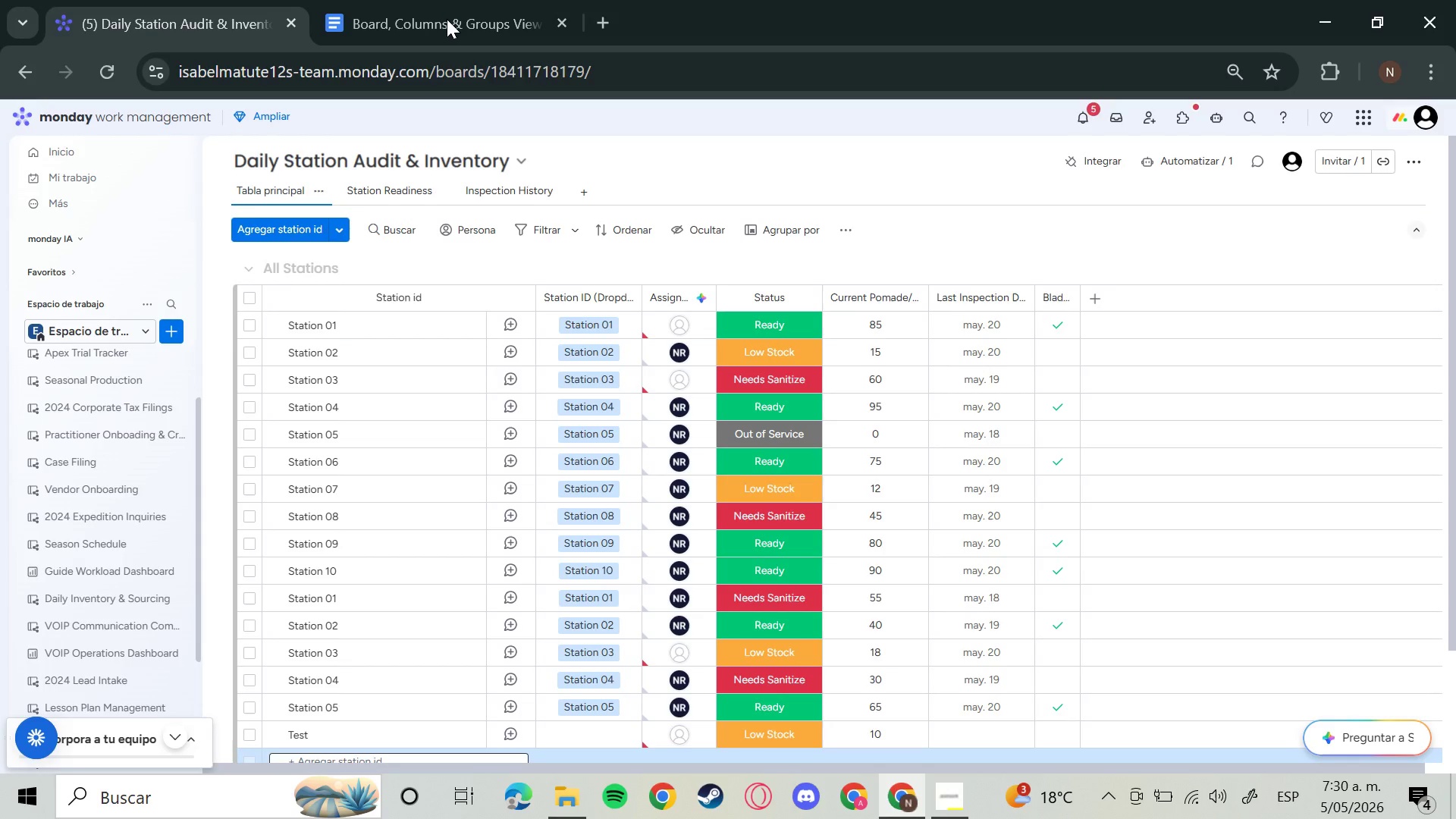 
left_click([447, 19])
 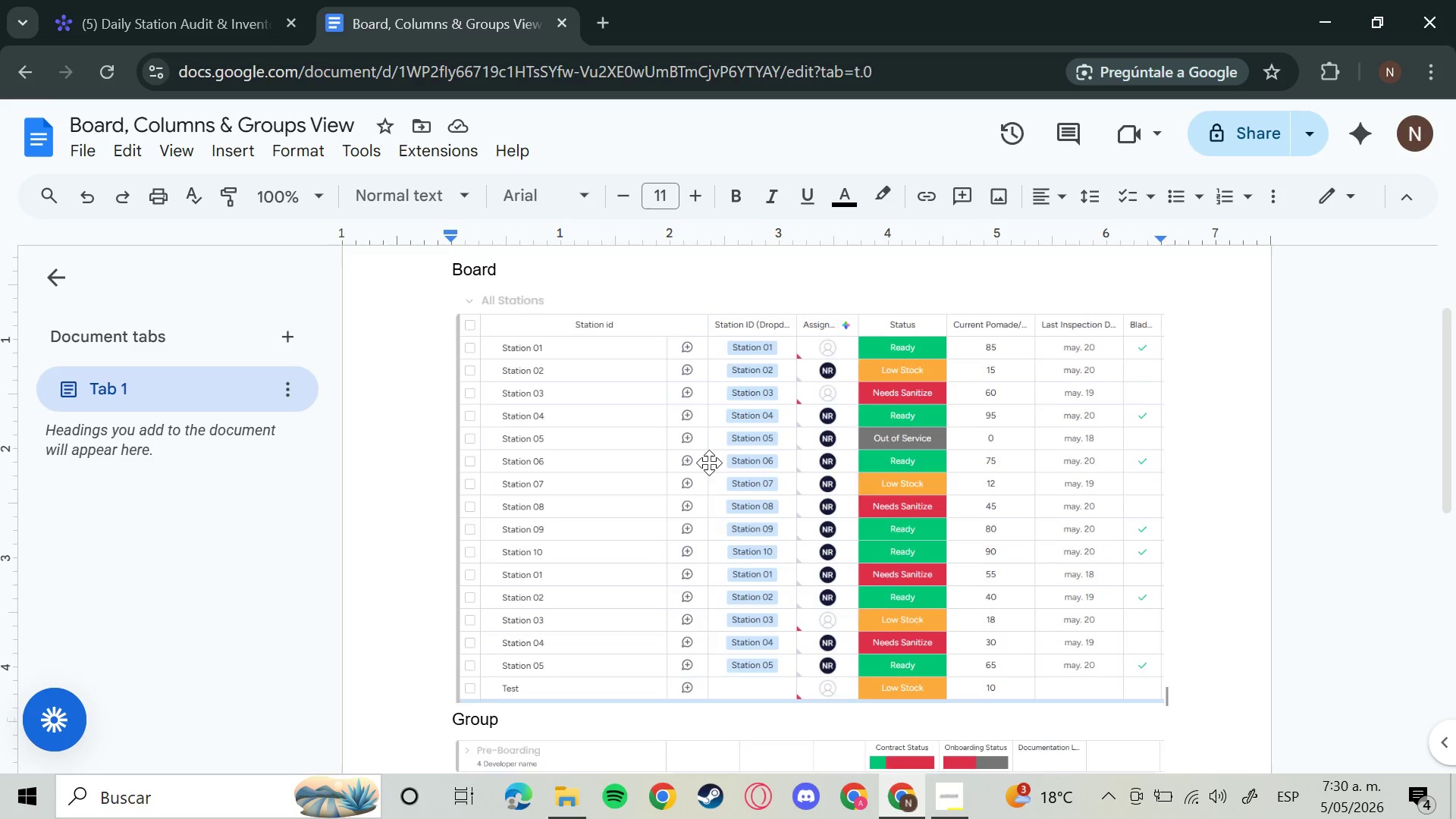 
scroll: coordinate [711, 507], scroll_direction: up, amount: 3.0
 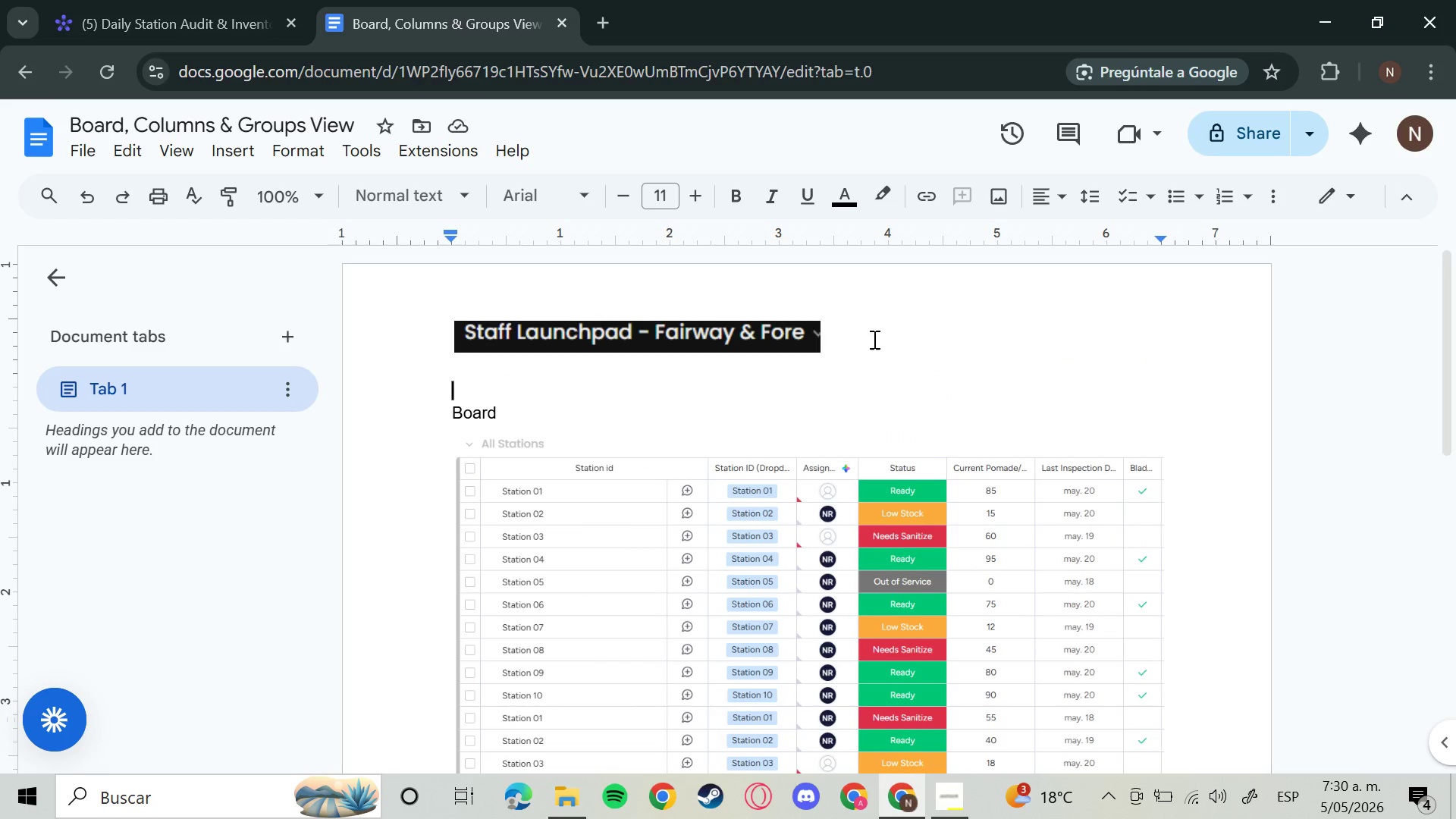 
double_click([875, 339])
 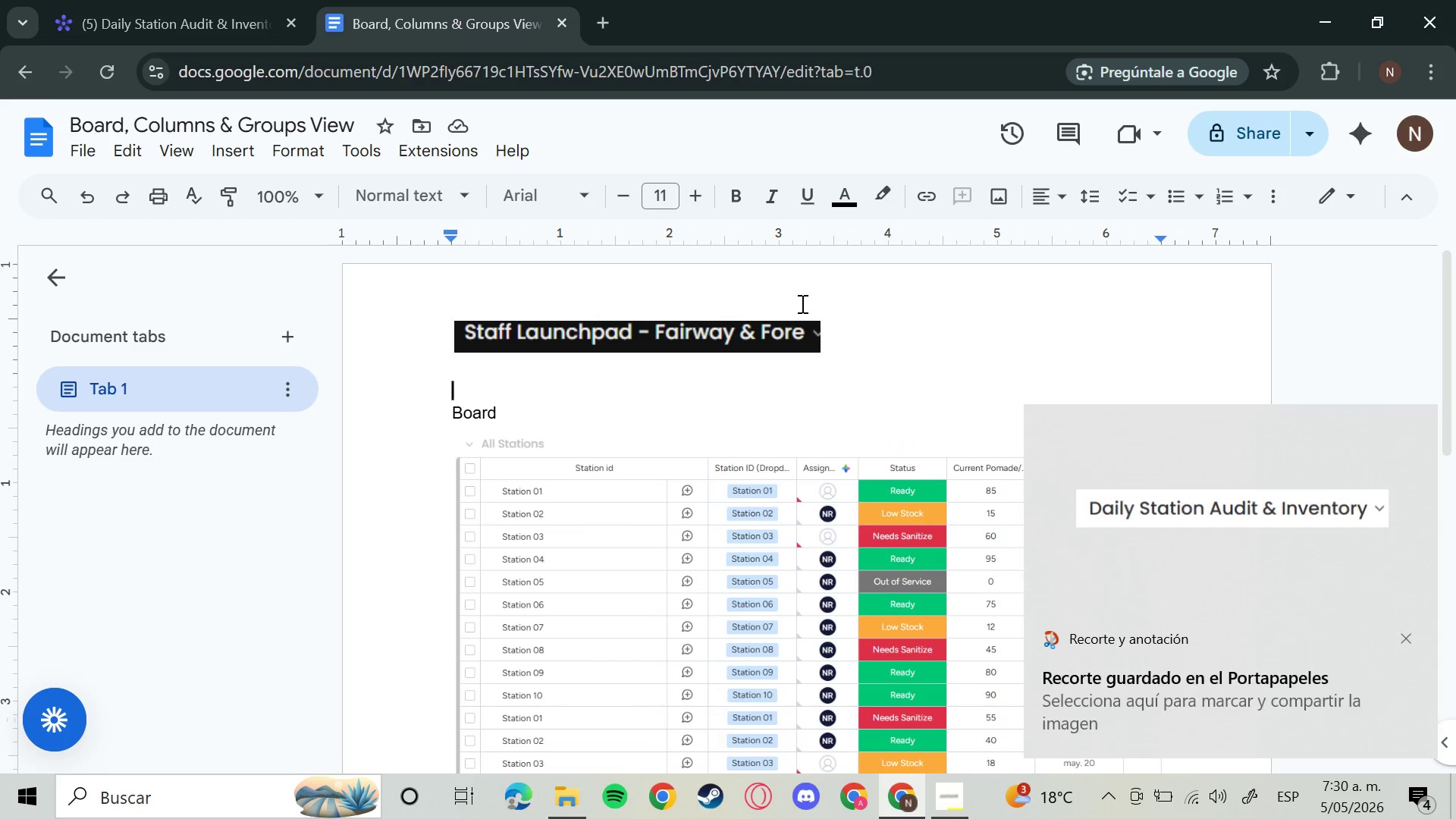 
triple_click([801, 303])
 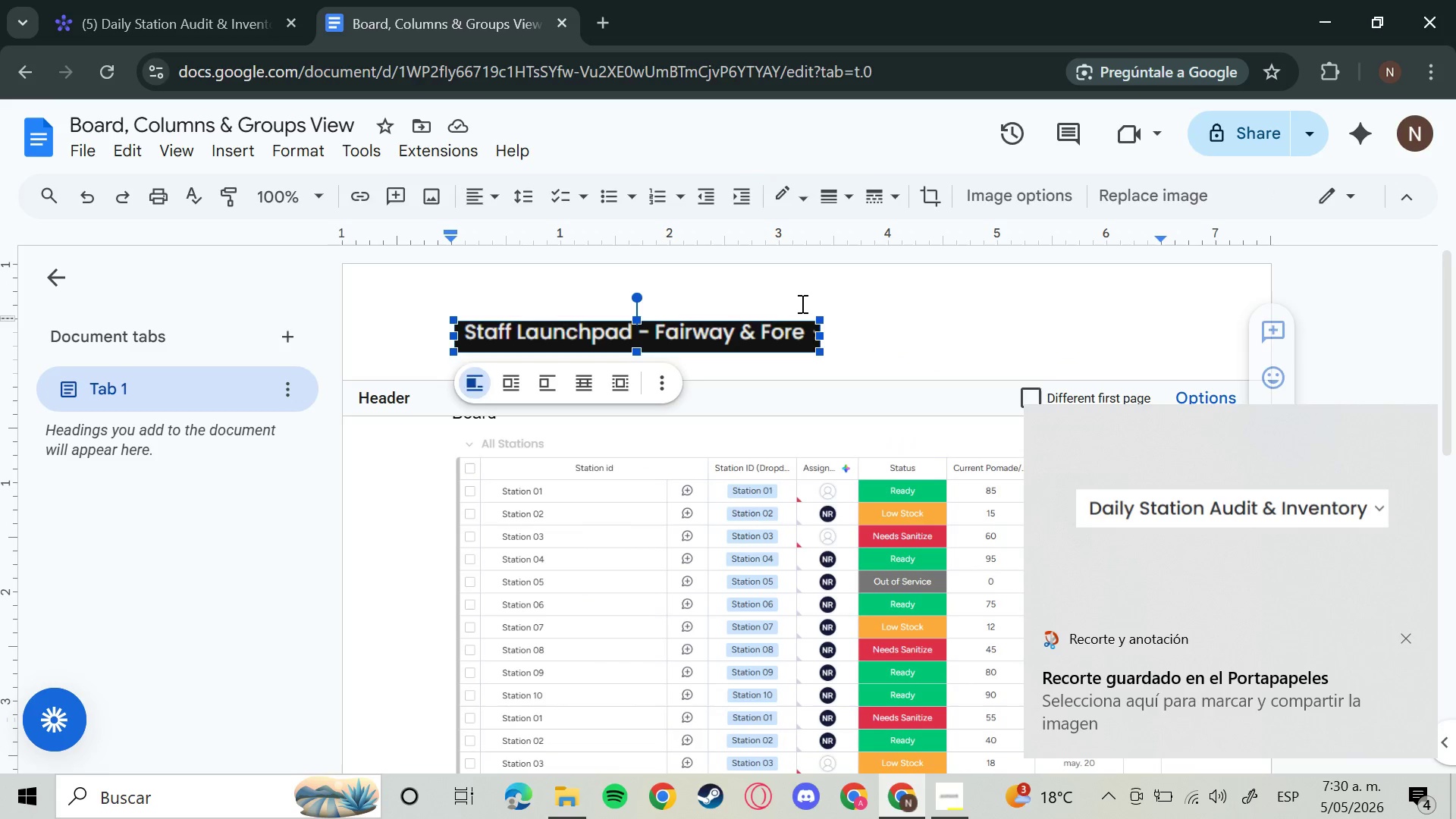 
triple_click([801, 303])
 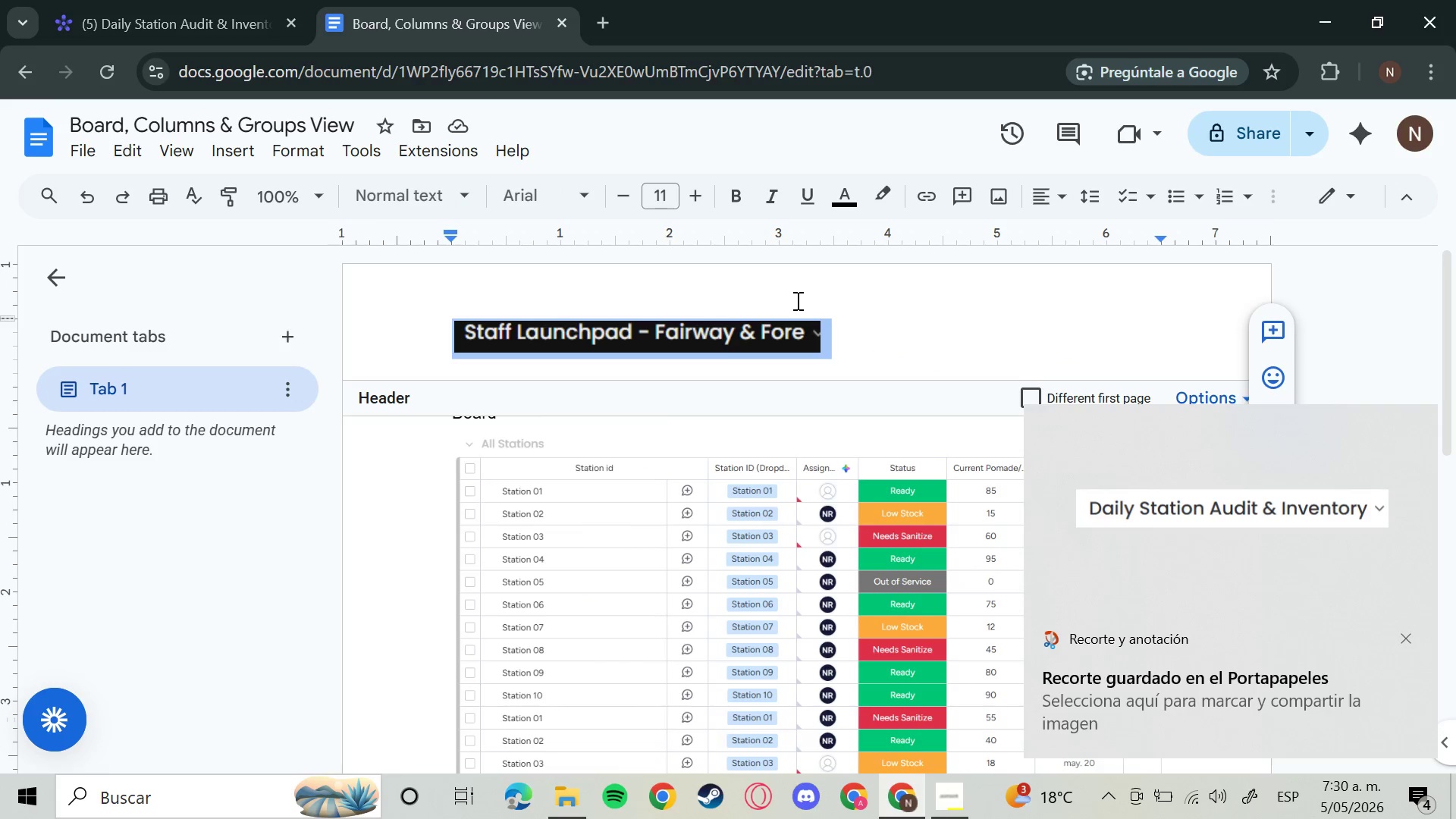 
triple_click([801, 303])
 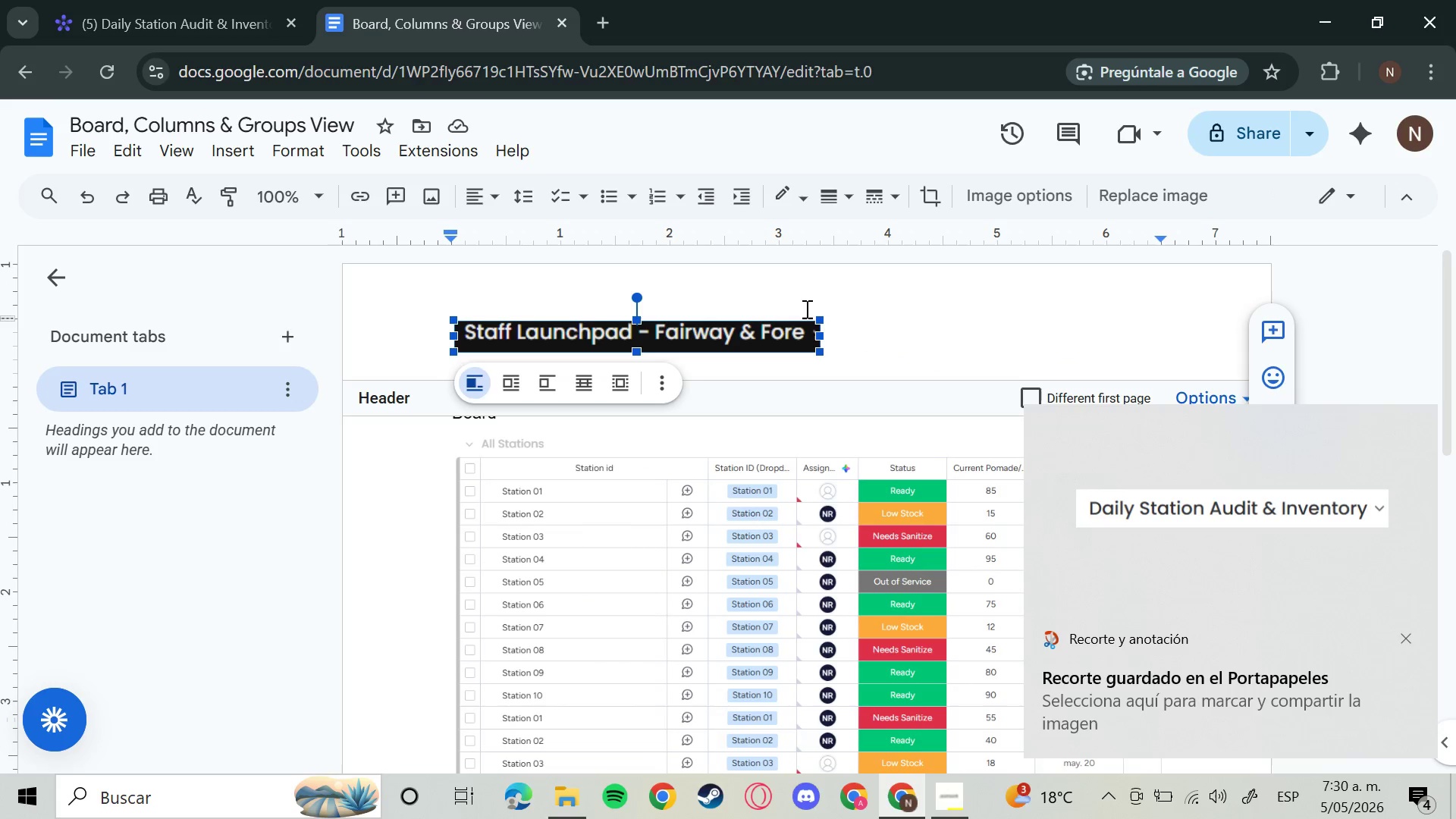 
left_click([805, 309])
 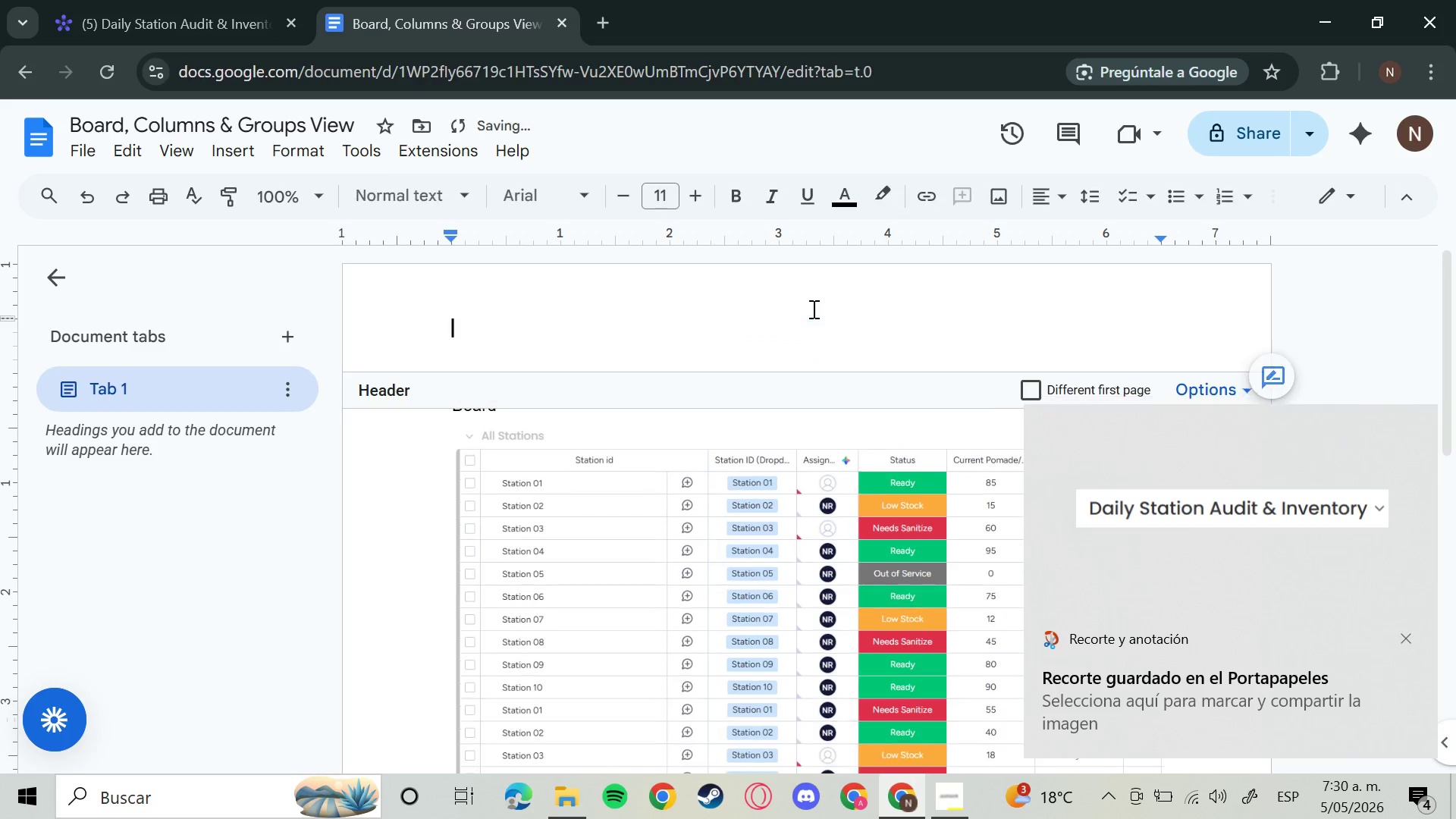 
key(Backspace)
 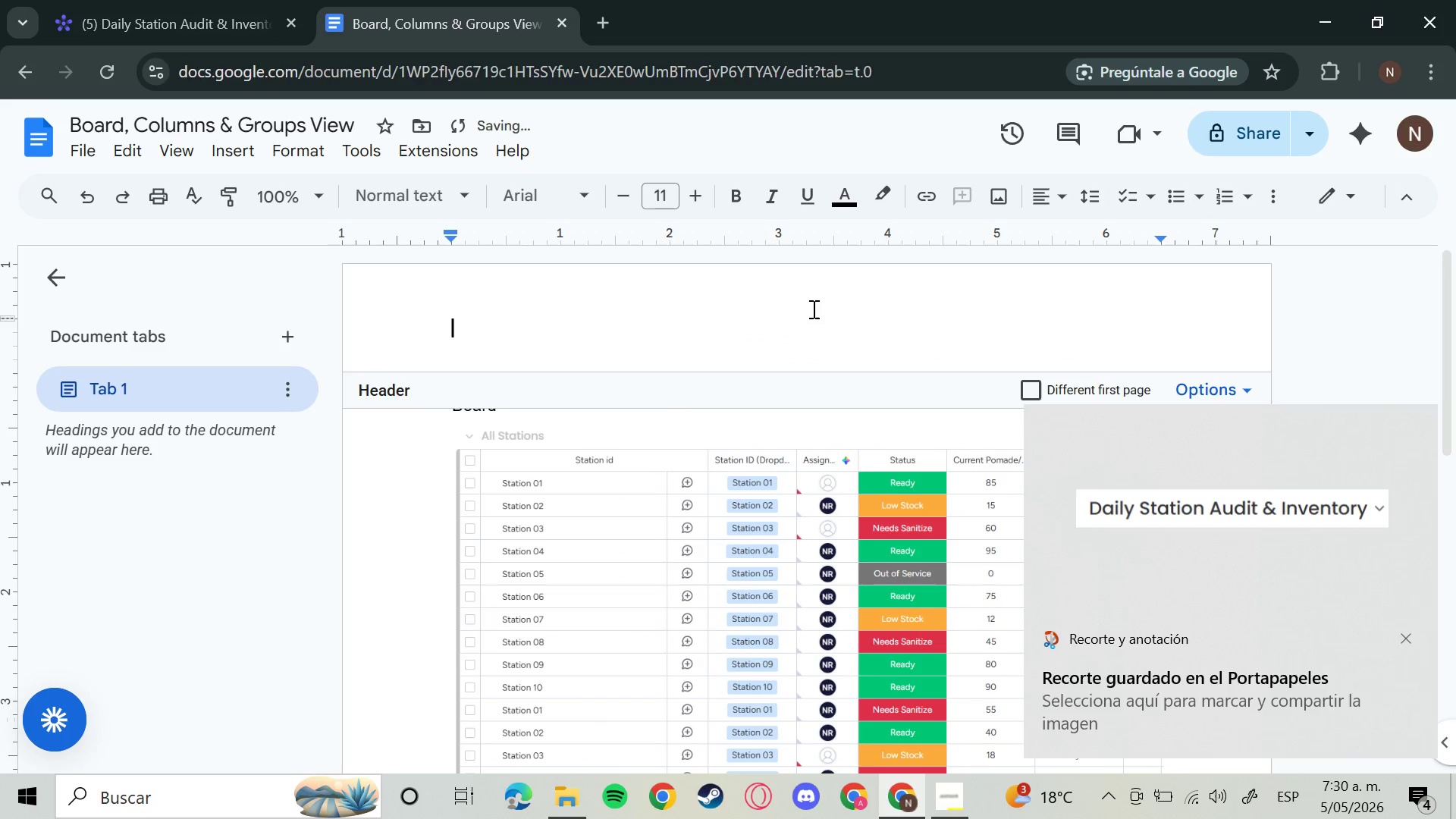 
key(Control+V)
 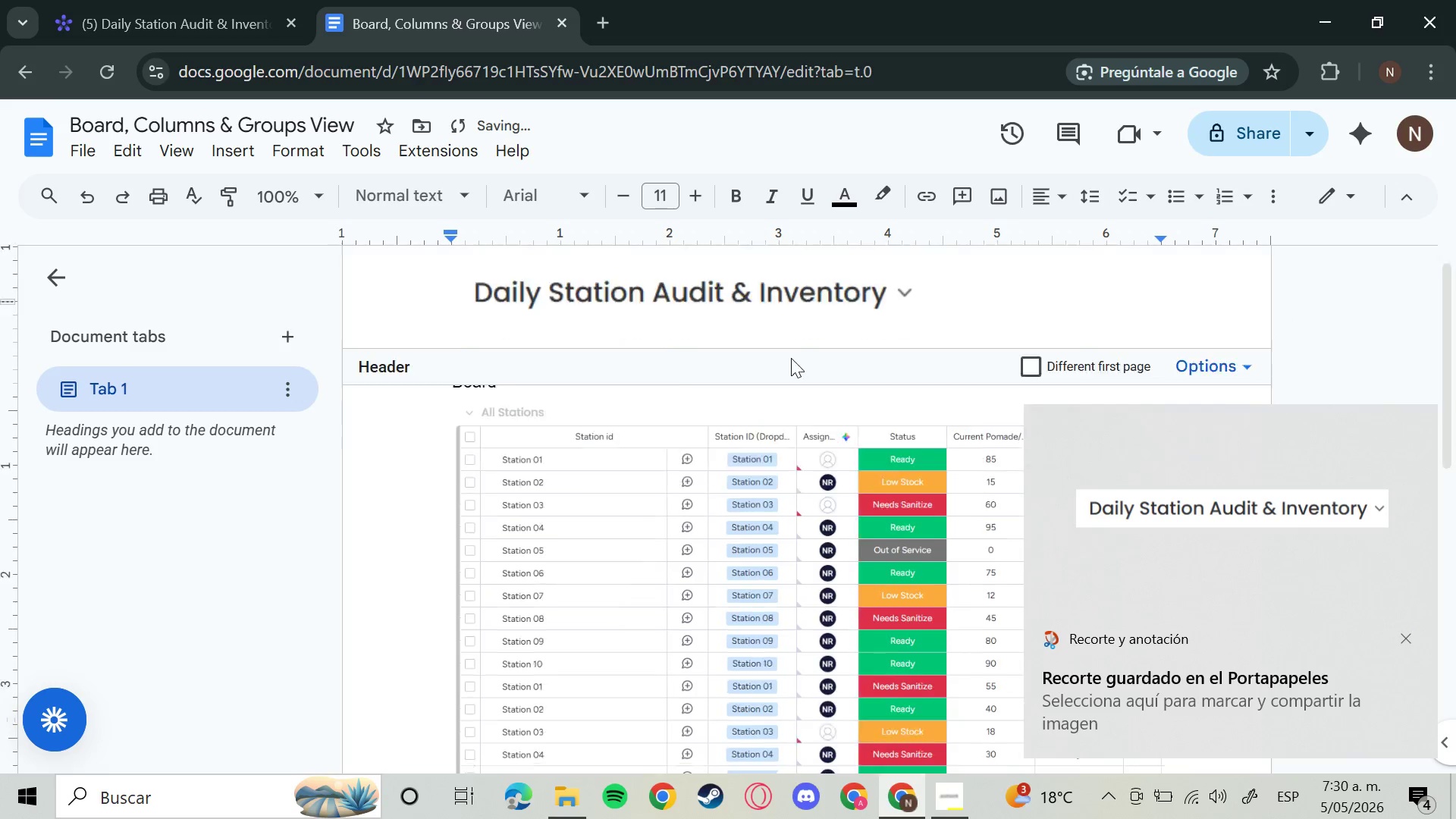 
scroll: coordinate [783, 366], scroll_direction: none, amount: 0.0
 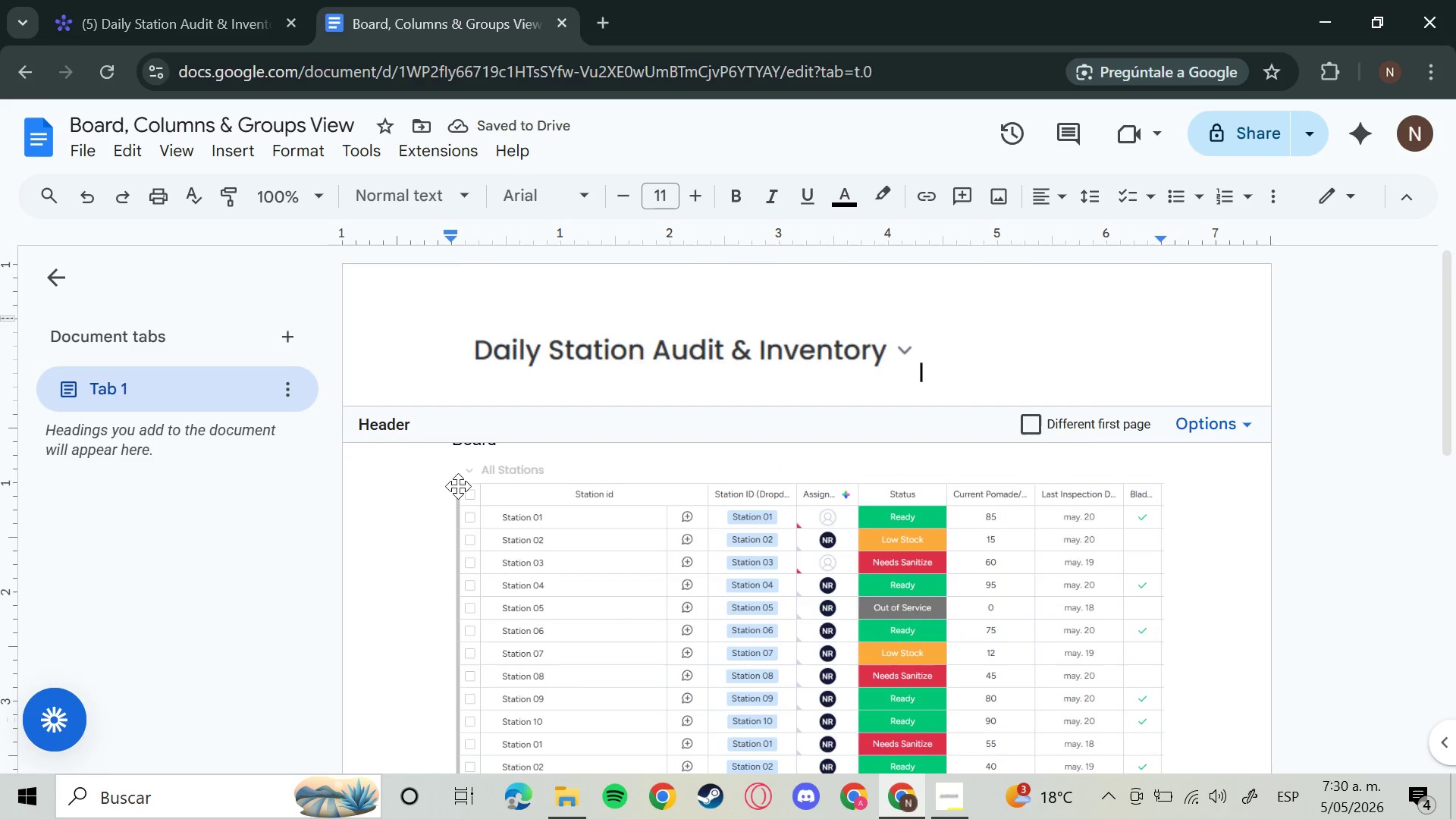 
scroll: coordinate [441, 544], scroll_direction: down, amount: 5.0
 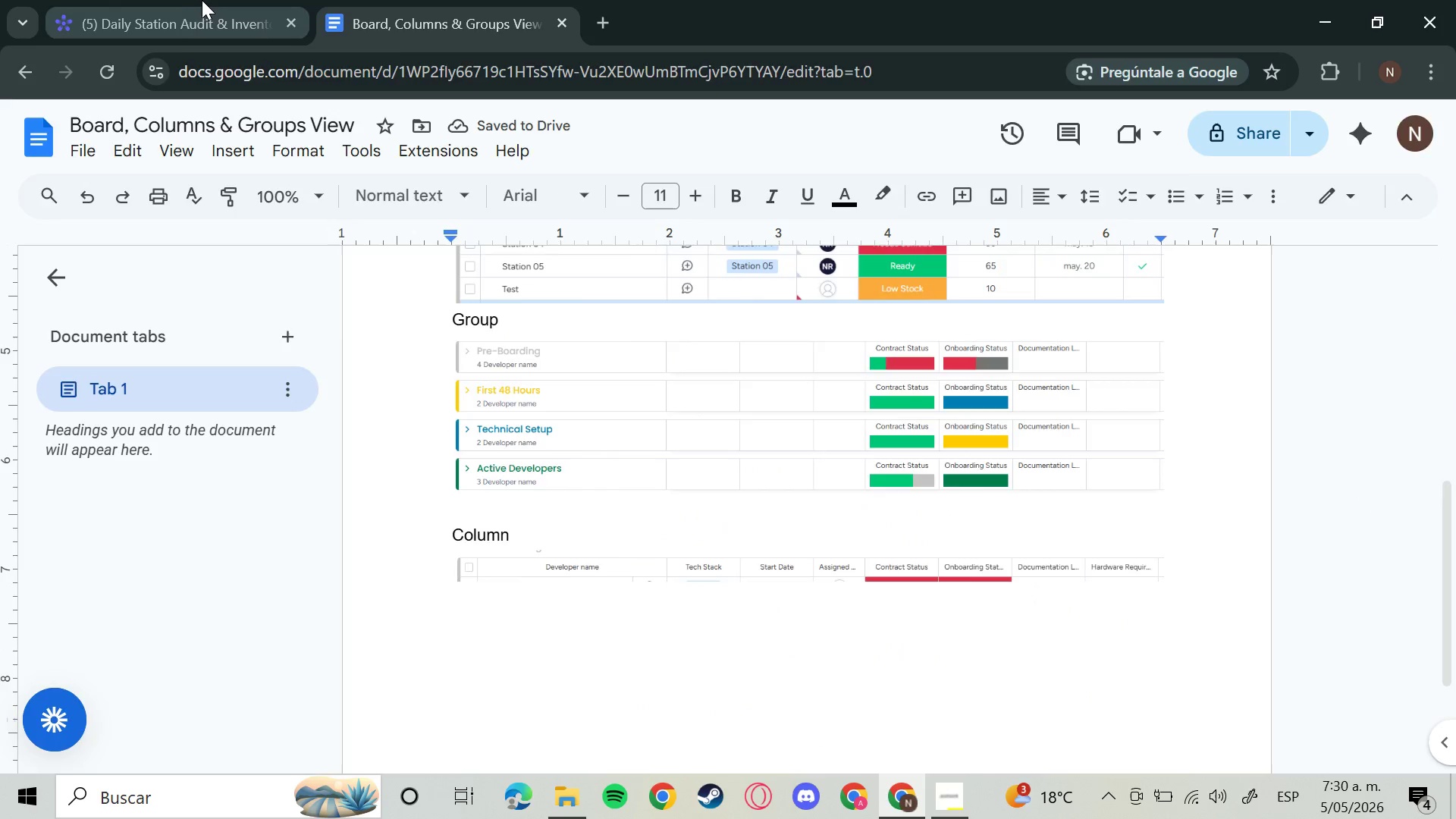 
left_click([180, 0])
 